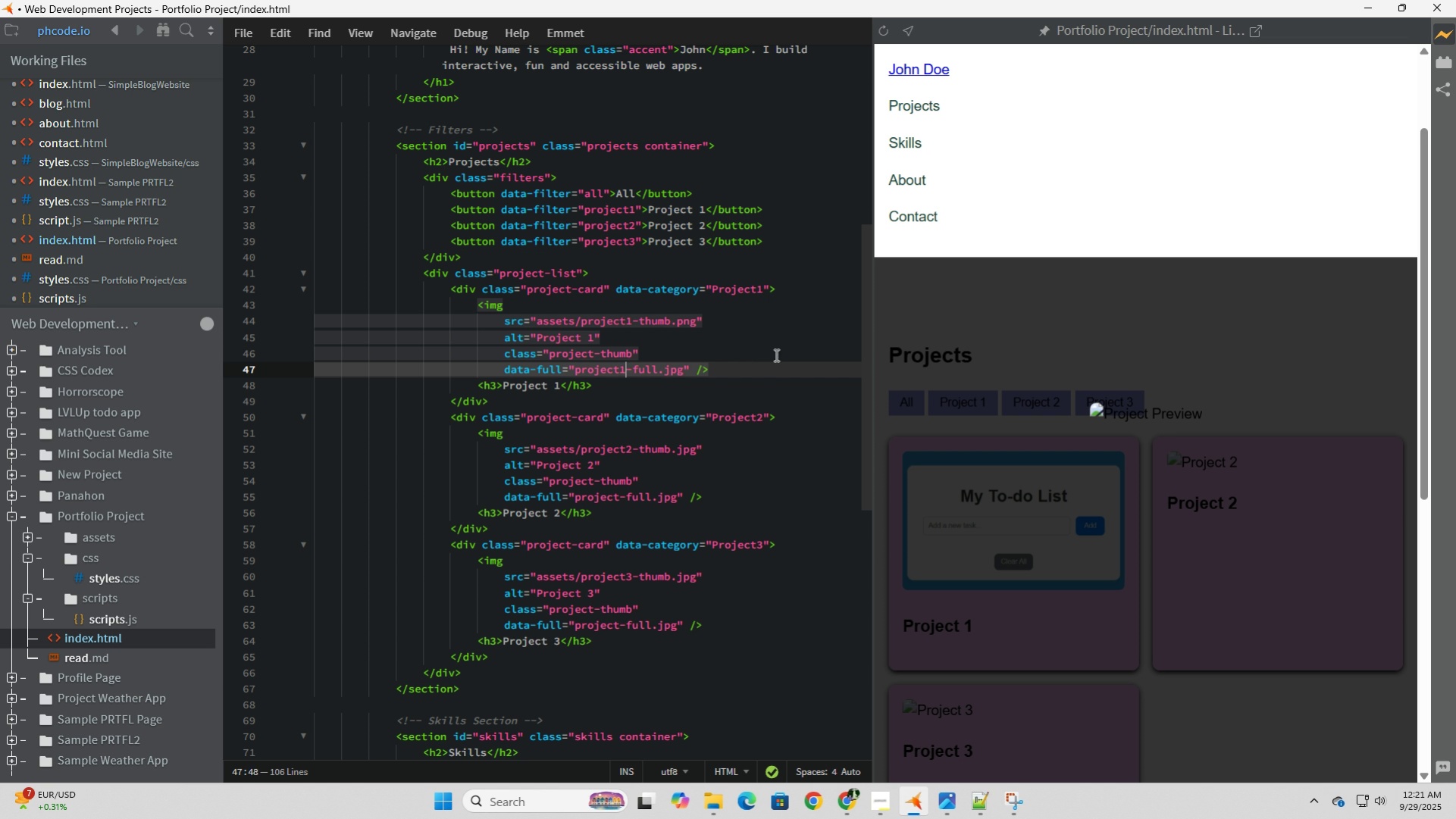 
left_click([778, 355])
 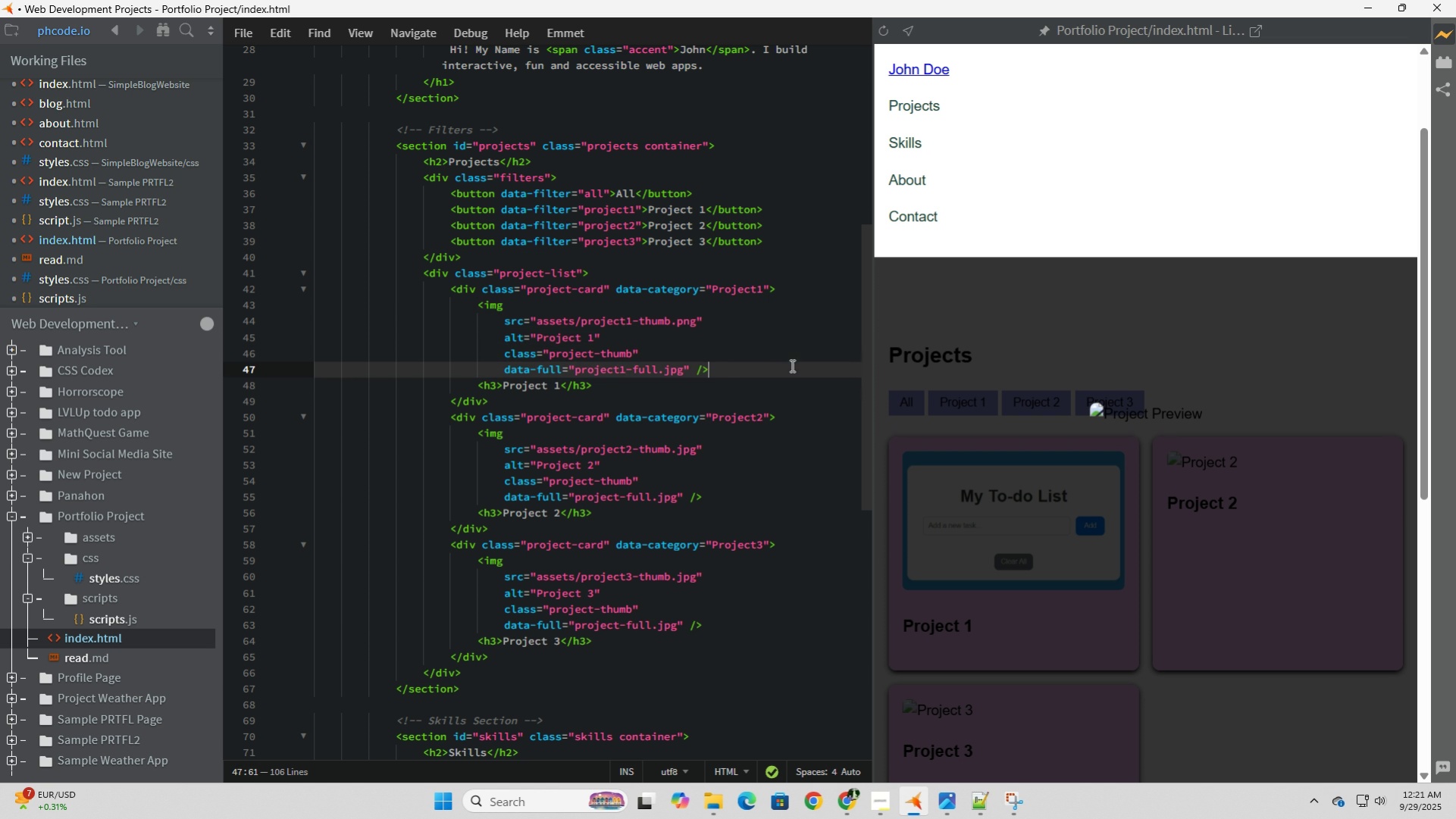 
left_click([791, 365])
 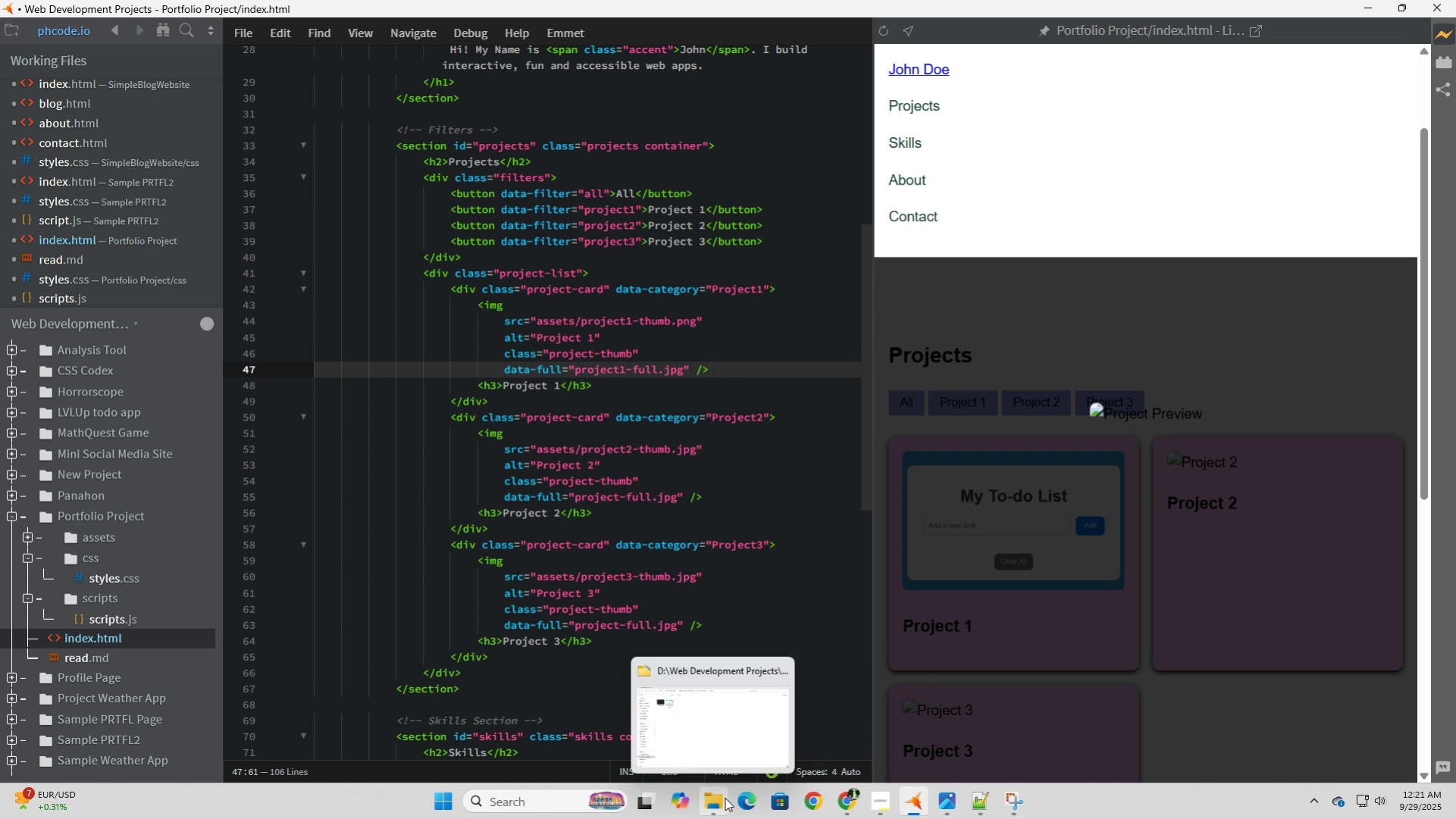 
left_click([719, 813])
 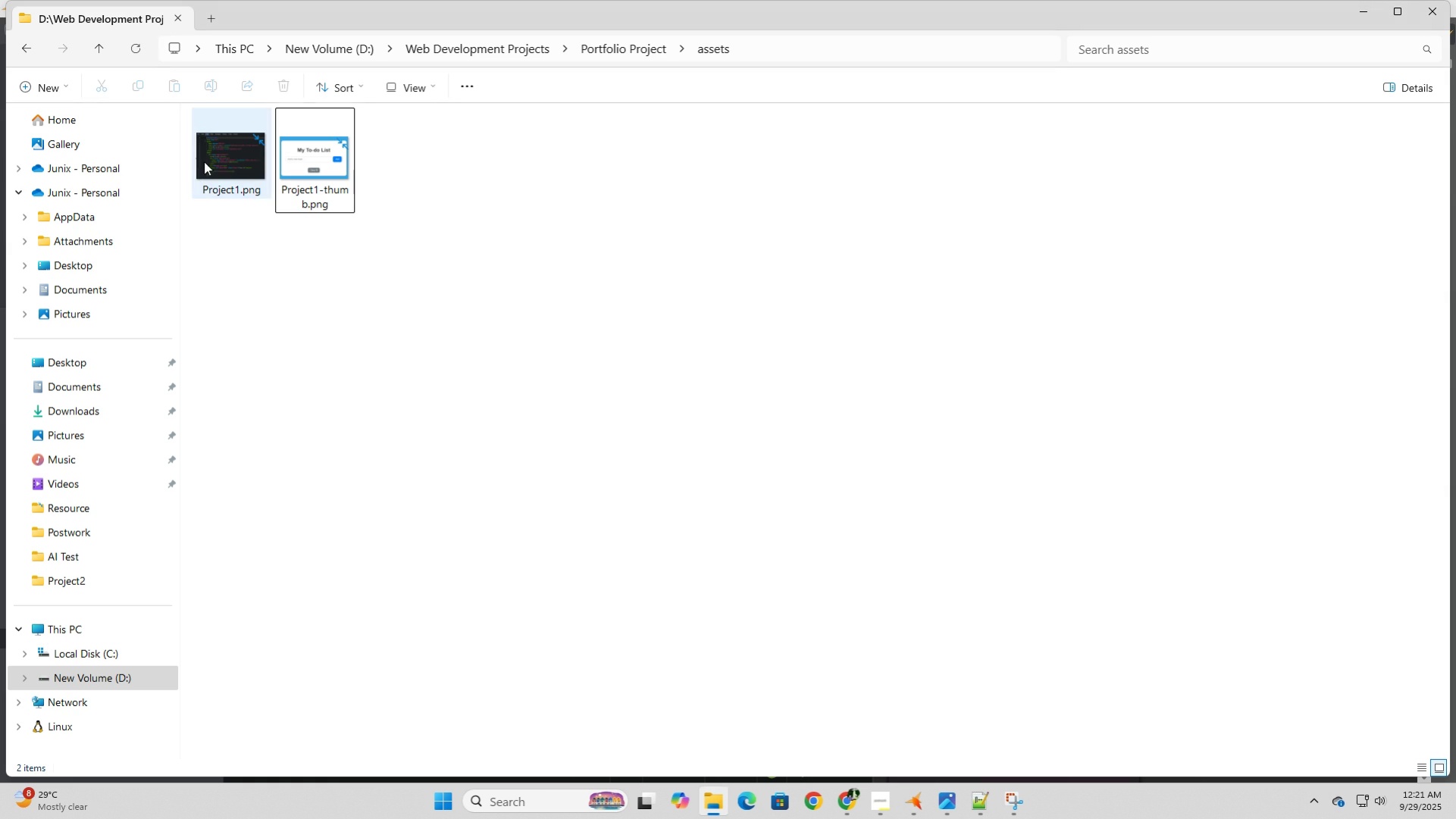 
left_click([209, 161])
 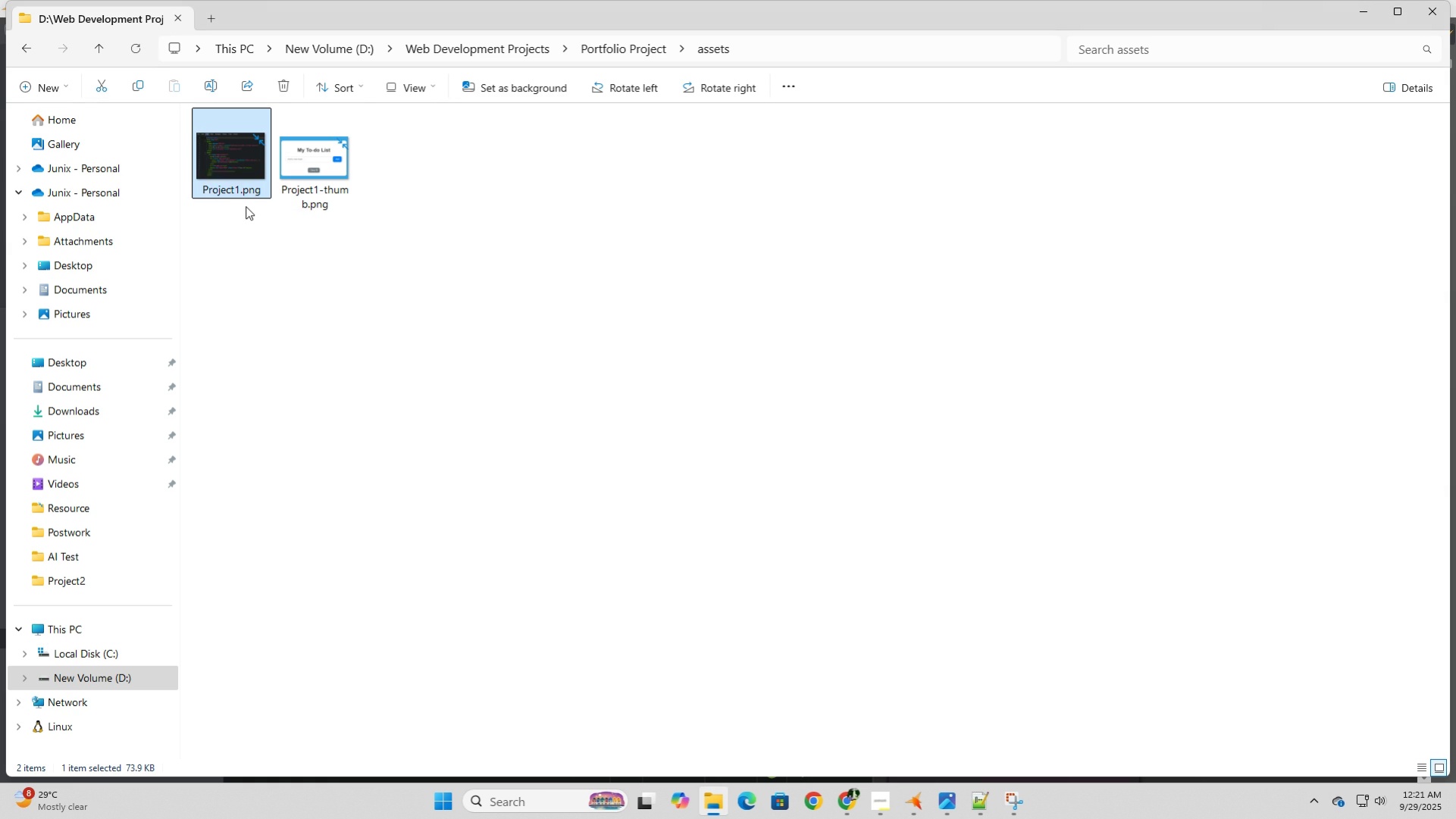 
key(F2)
 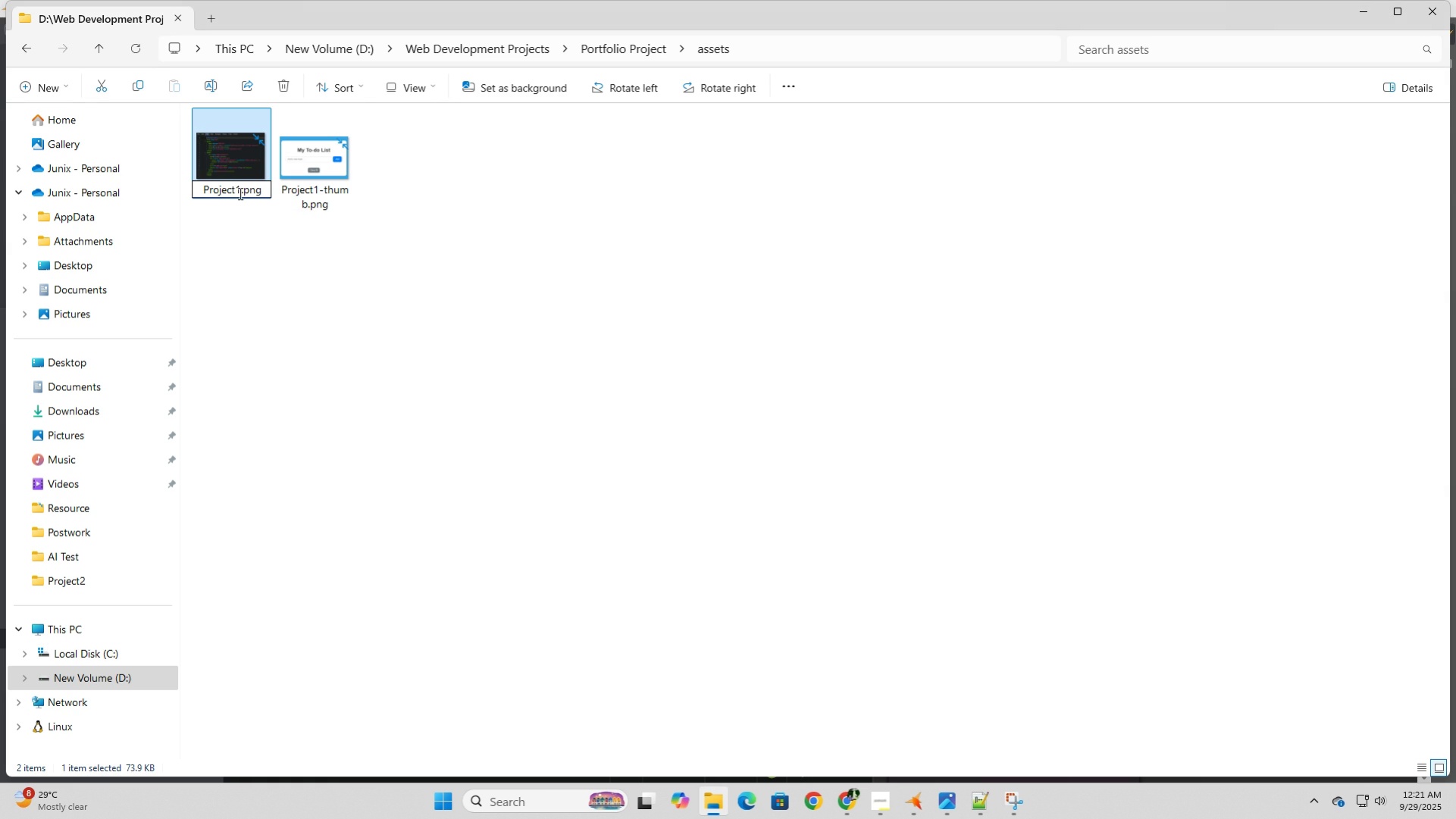 
left_click([239, 193])
 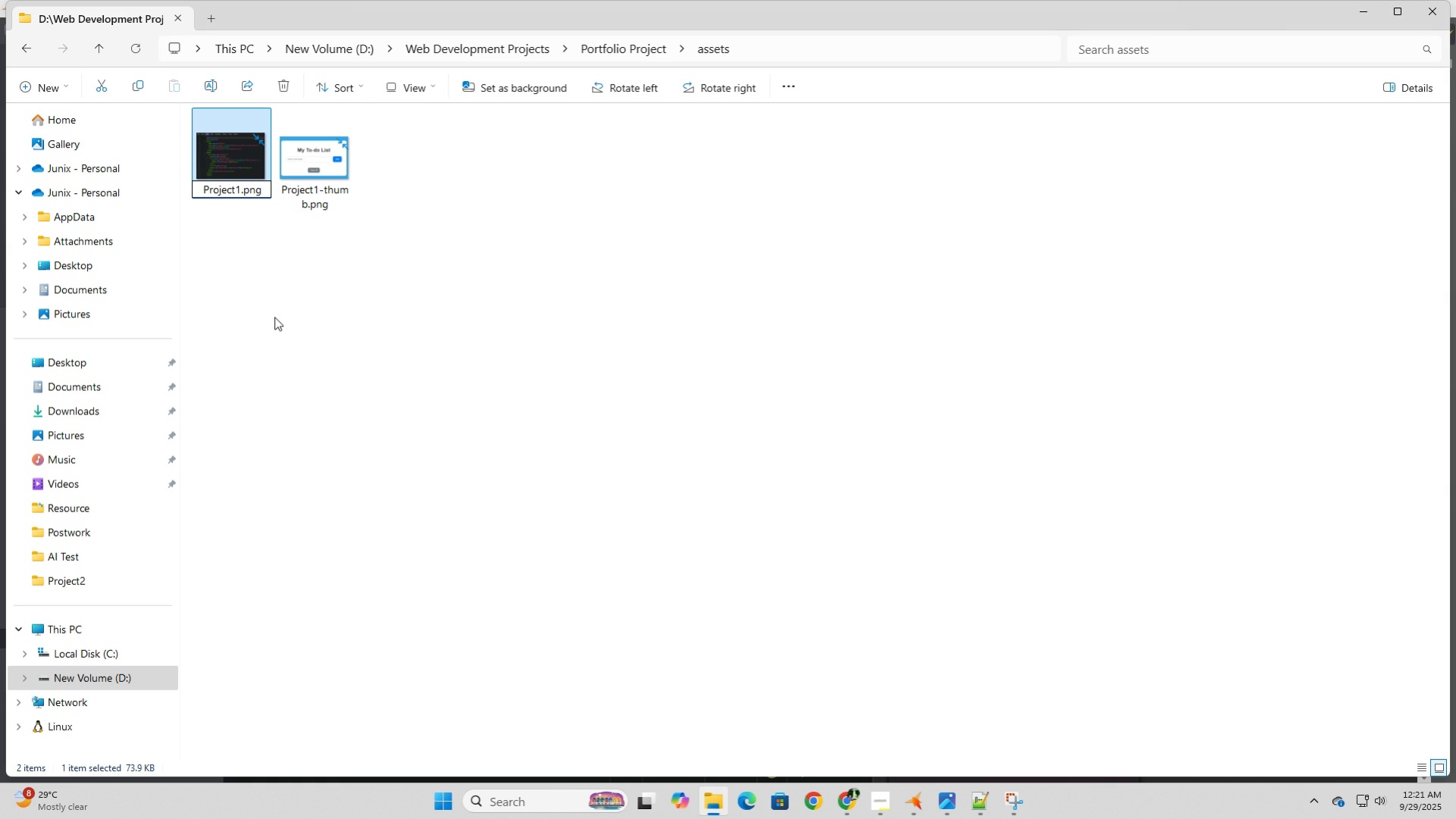 
type(-fulkl)
key(Backspace)
key(Backspace)
type(l)
 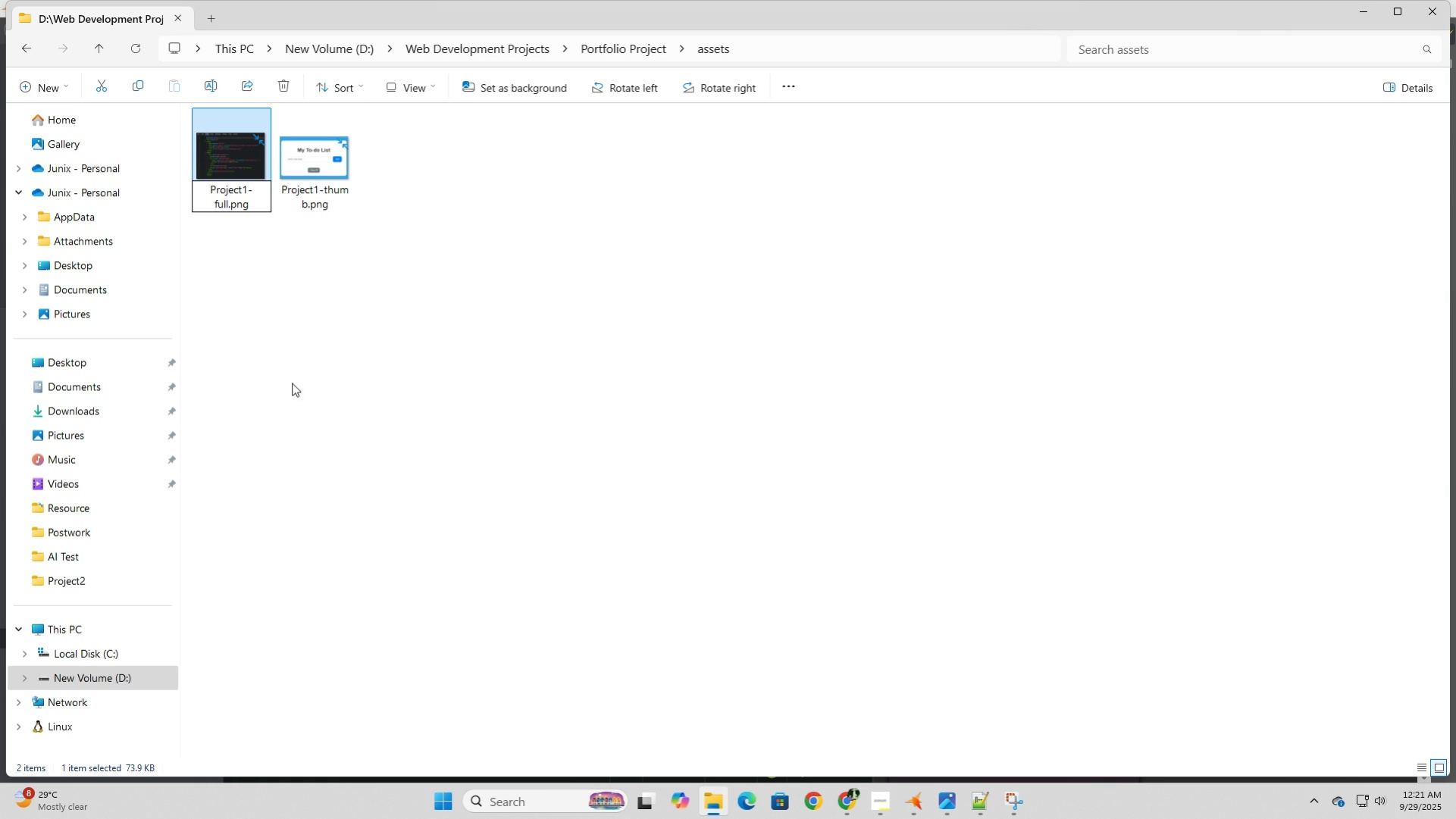 
left_click([294, 381])
 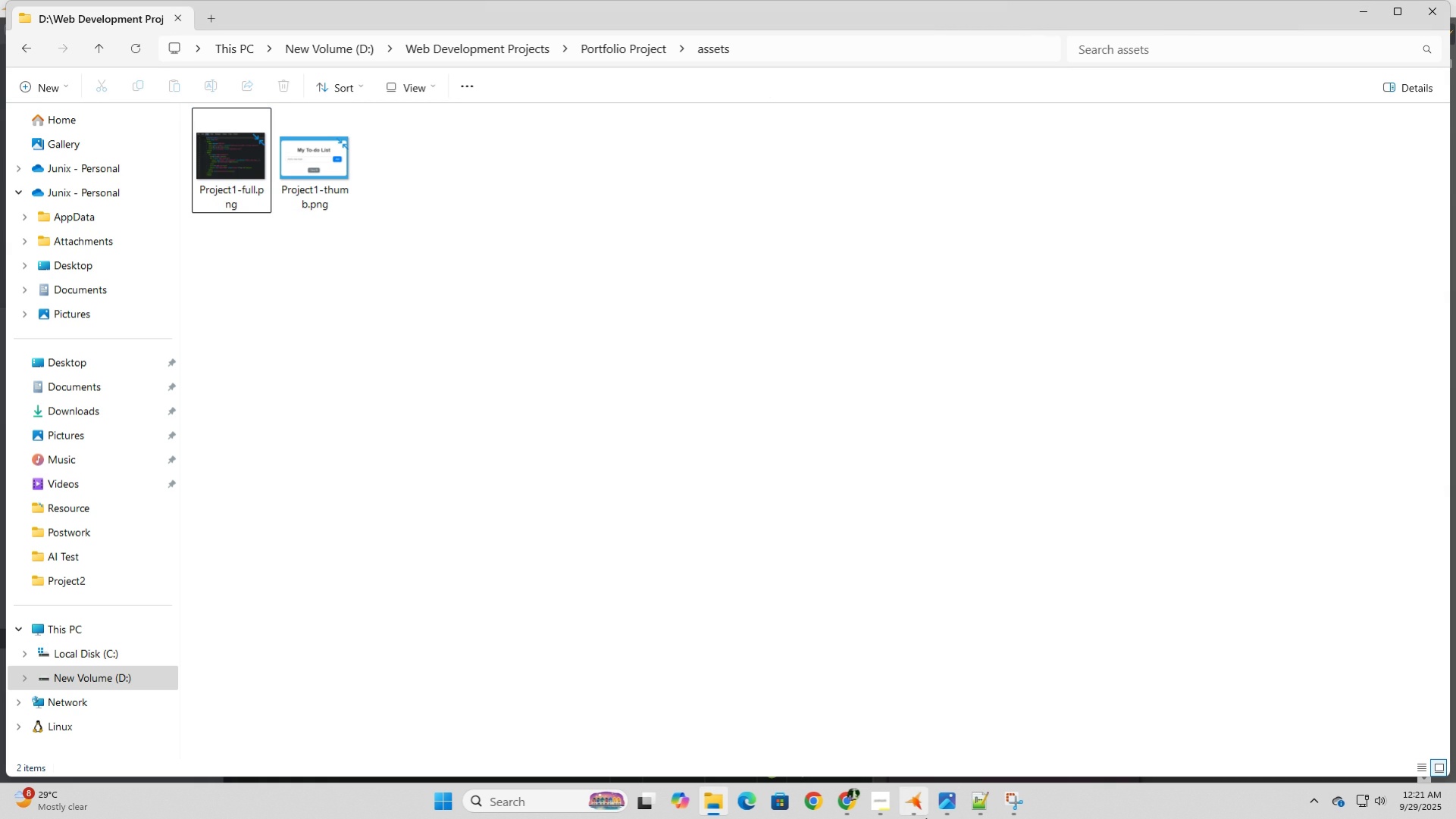 
left_click([920, 813])
 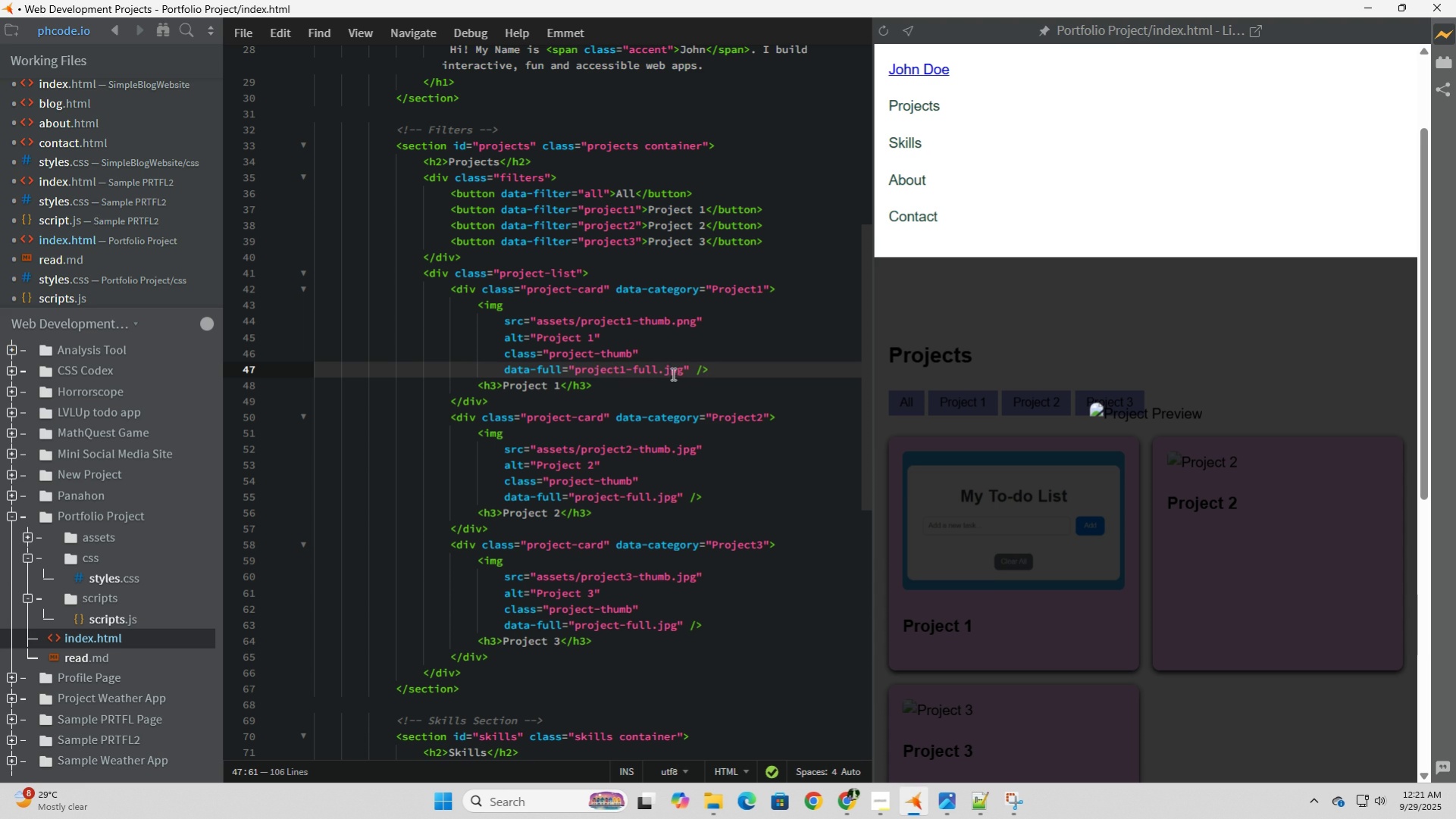 
left_click_drag(start_coordinate=[681, 374], to_coordinate=[665, 370])
 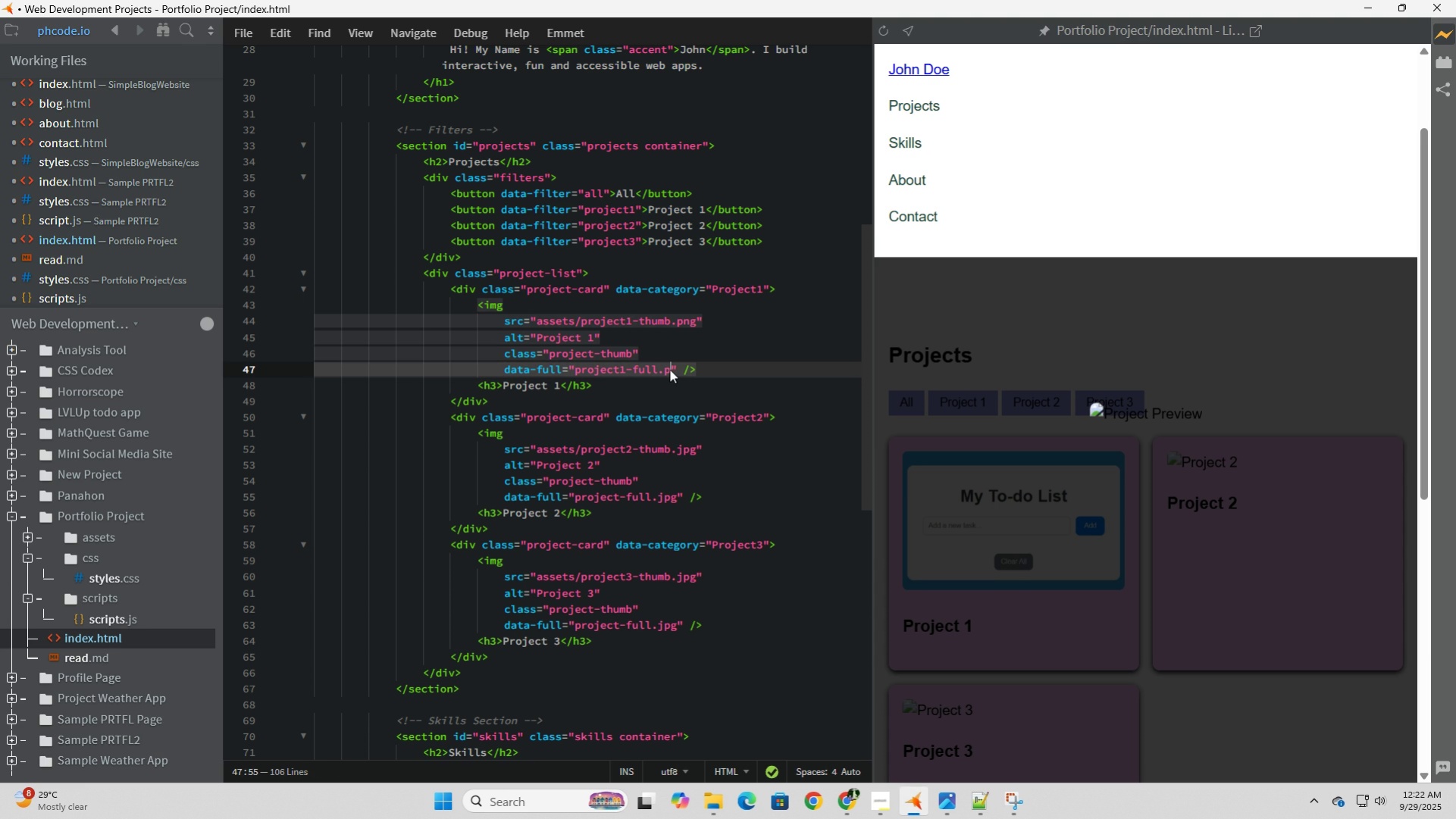 
type(png)
 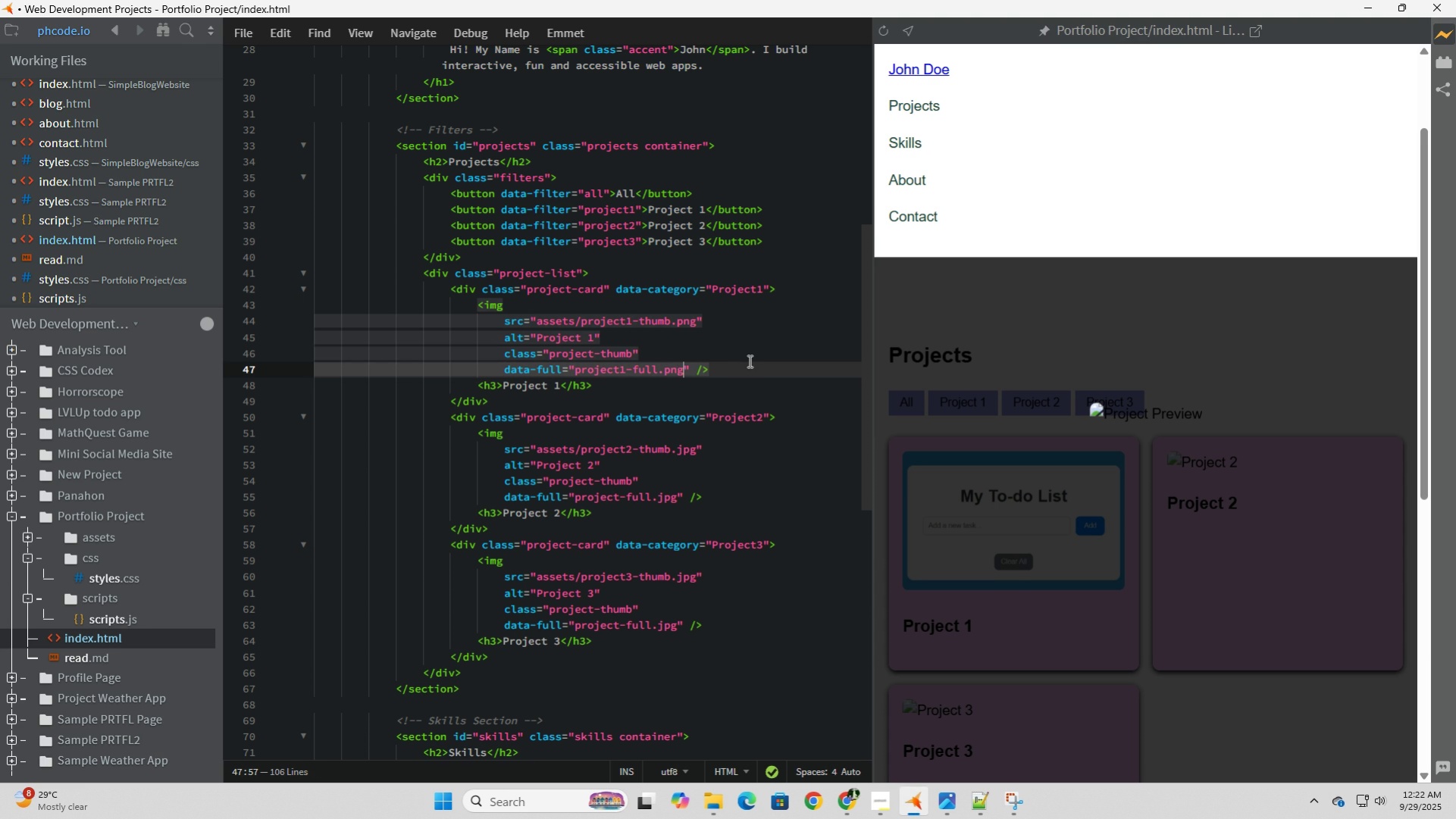 
left_click([748, 361])
 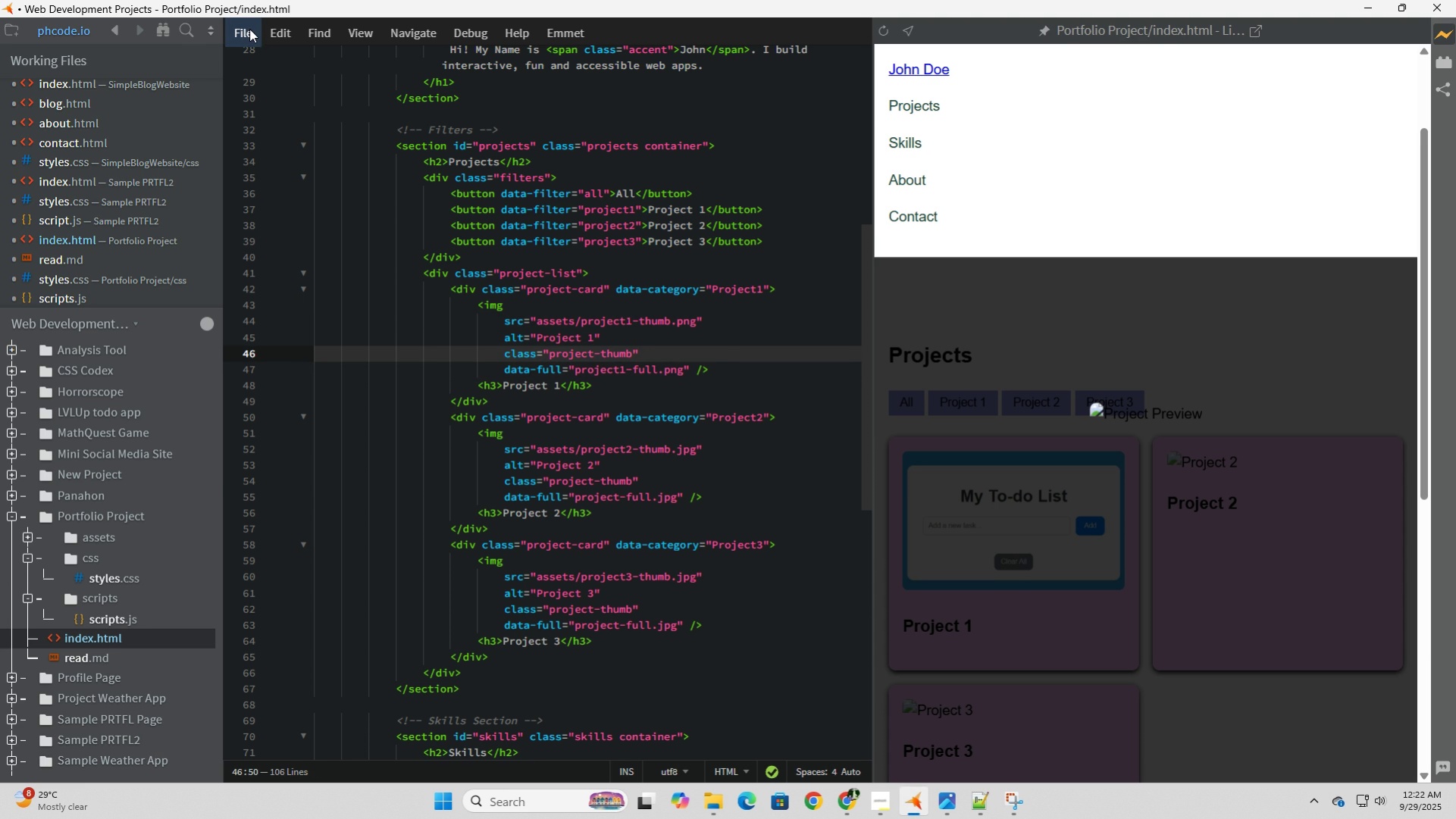 
left_click([249, 29])
 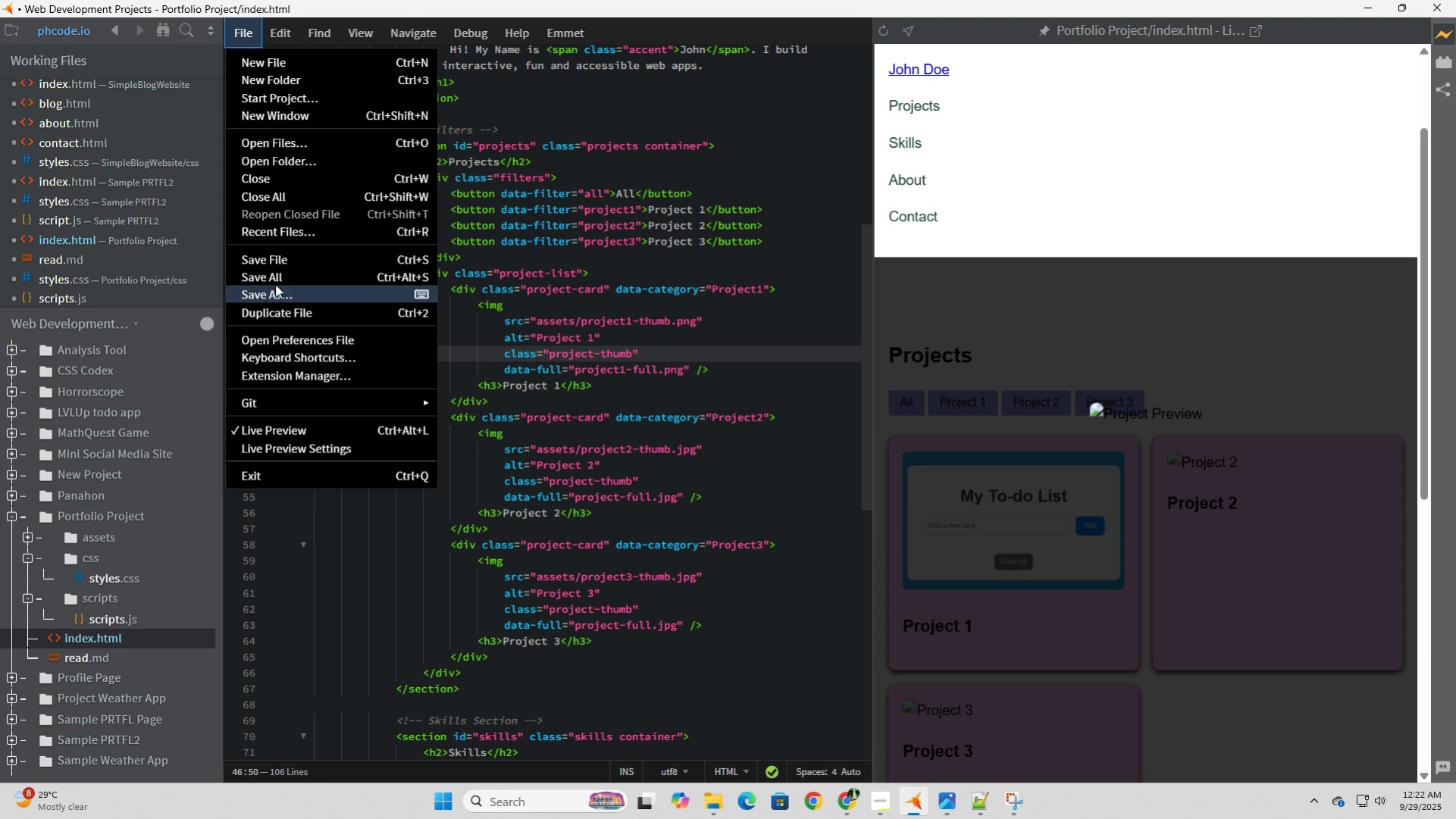 
left_click([273, 258])
 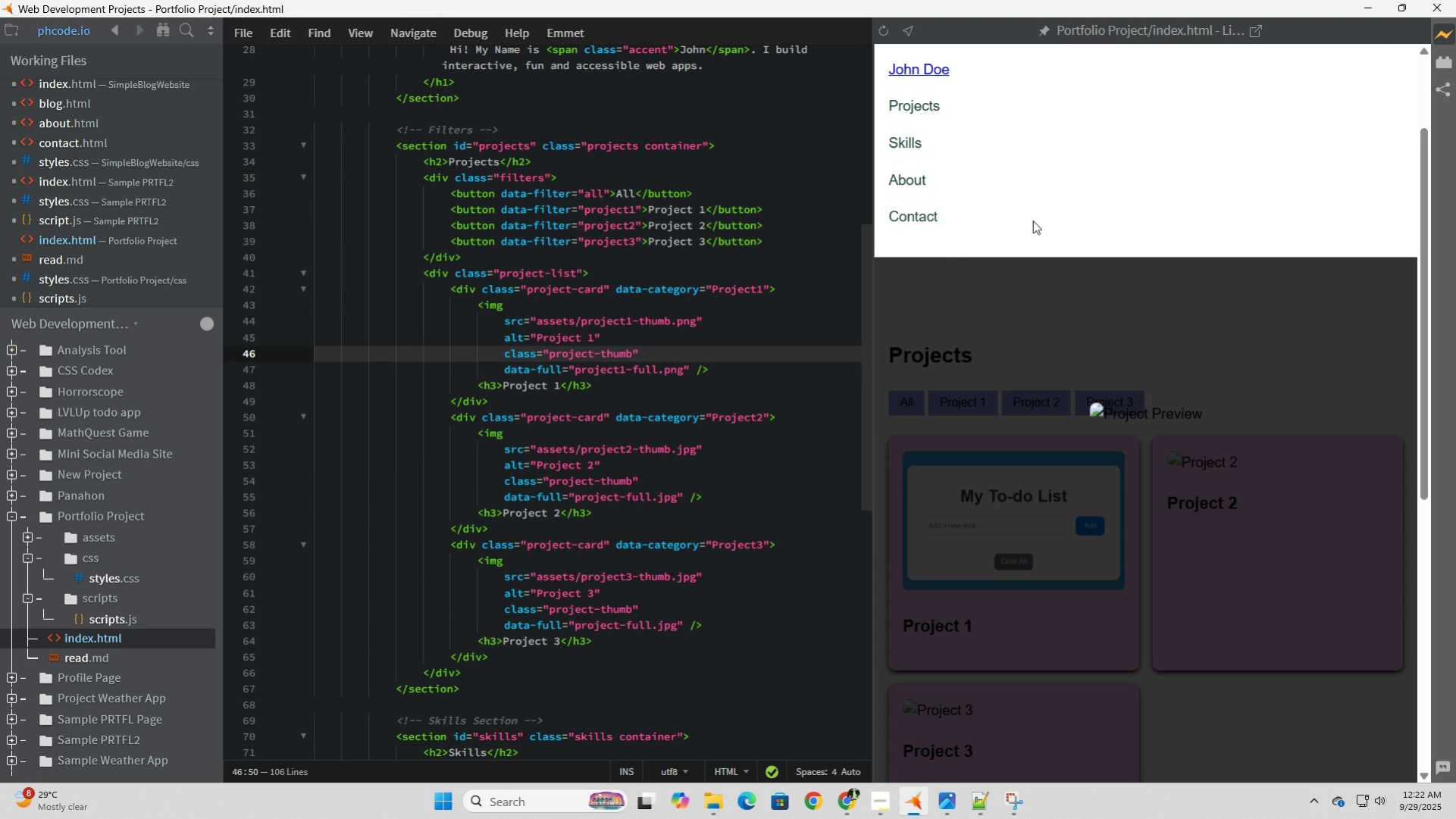 
left_click([1032, 220])
 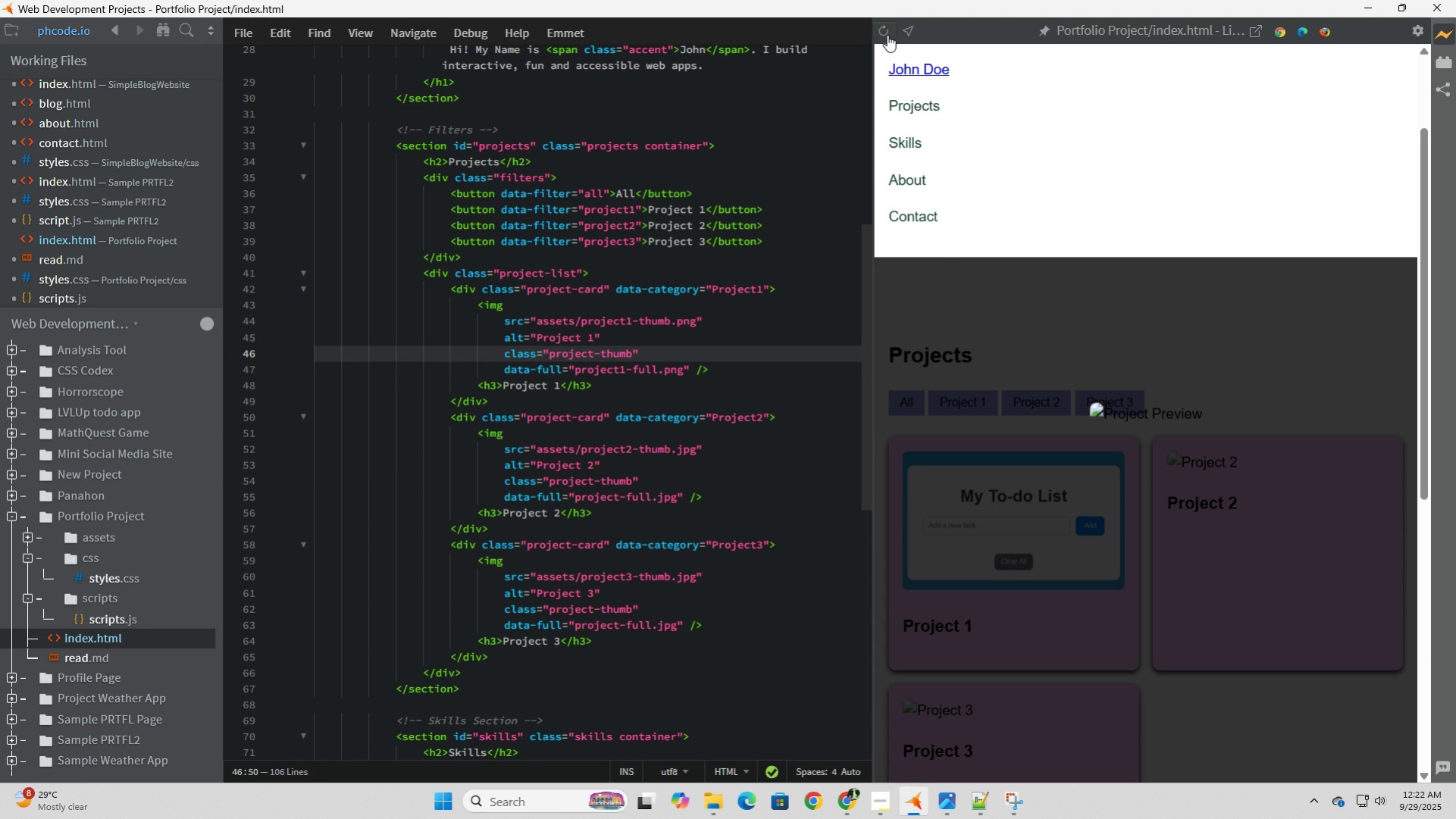 
left_click([887, 35])
 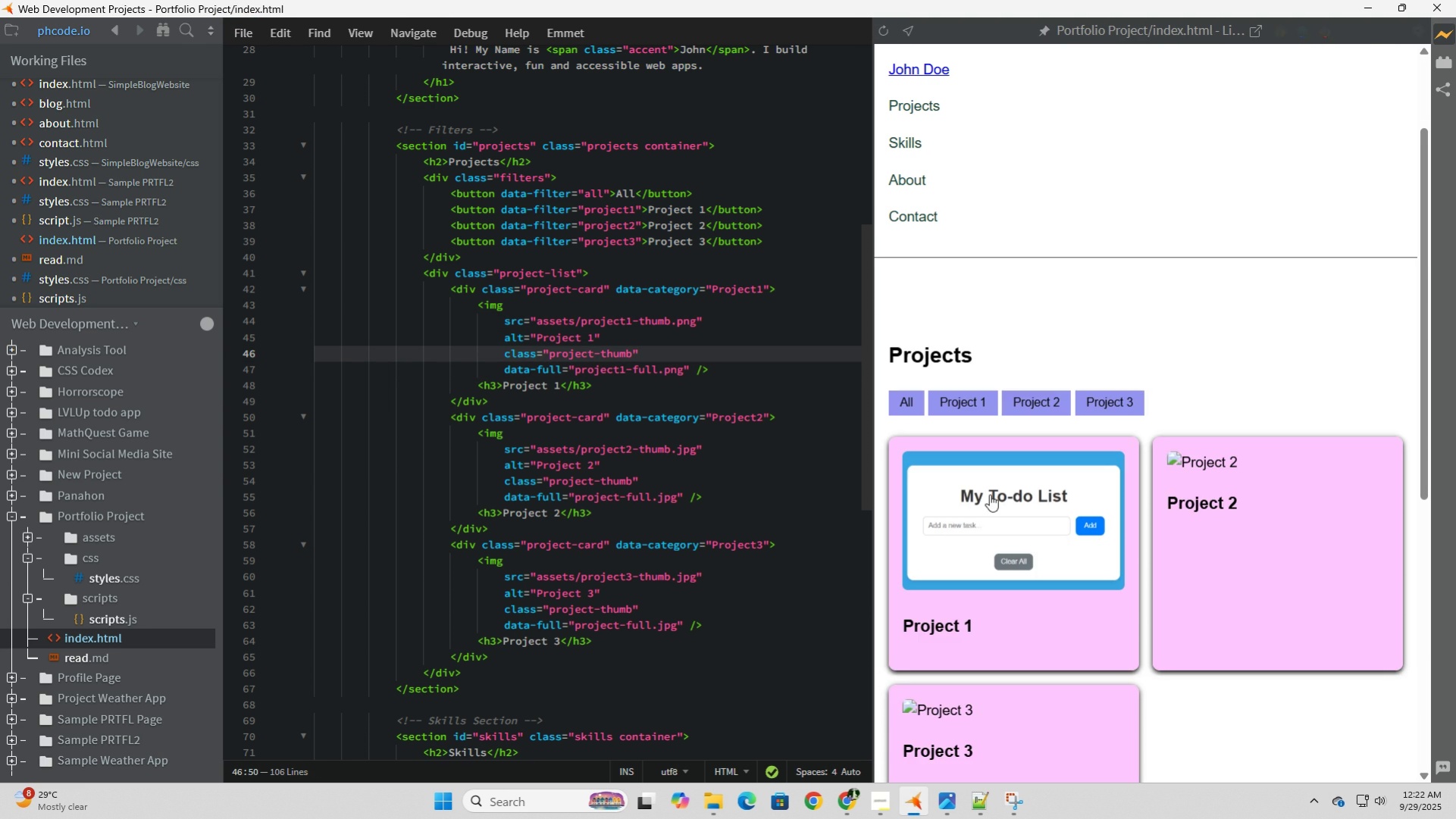 
left_click([989, 494])
 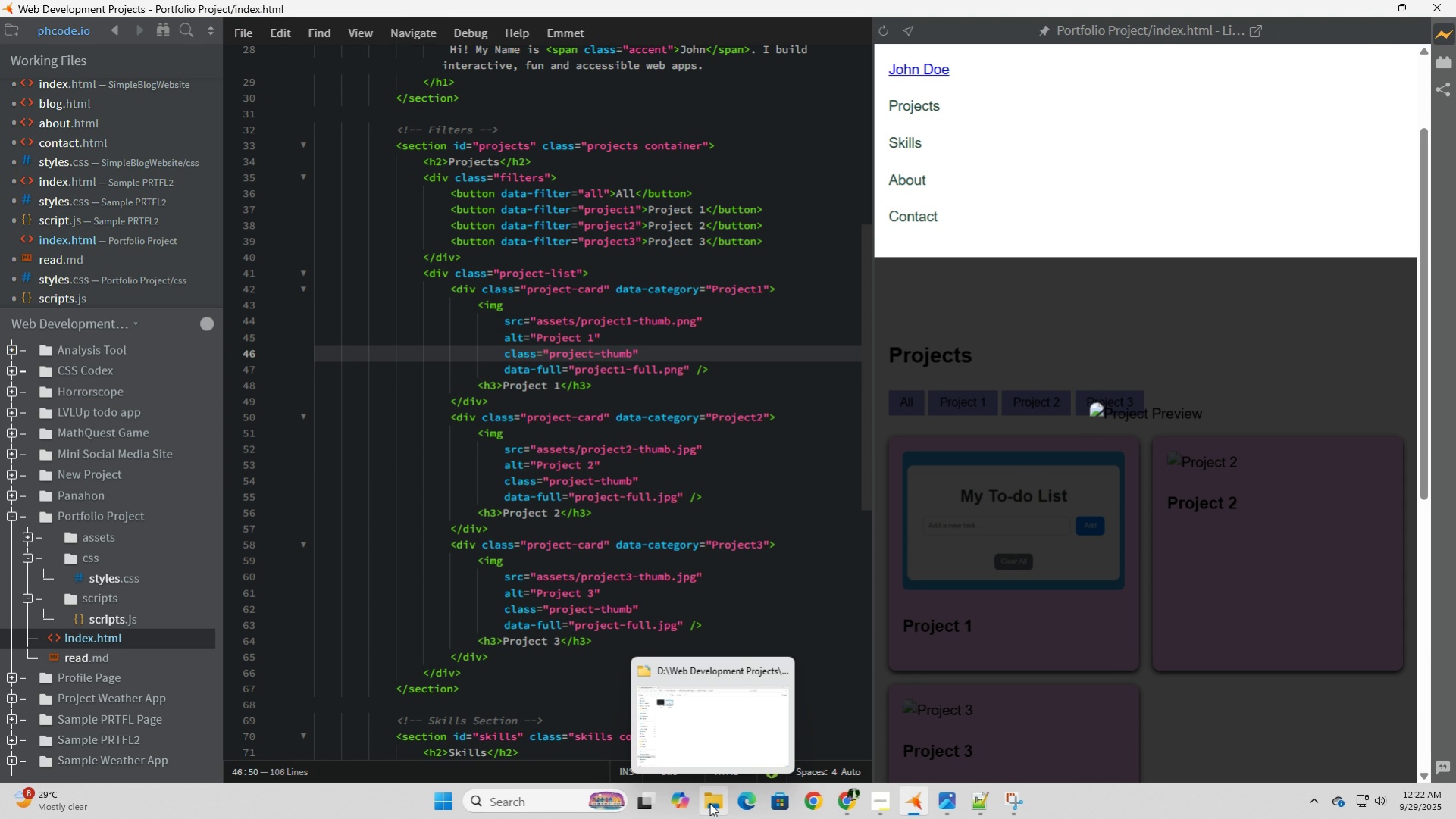 
wait(8.16)
 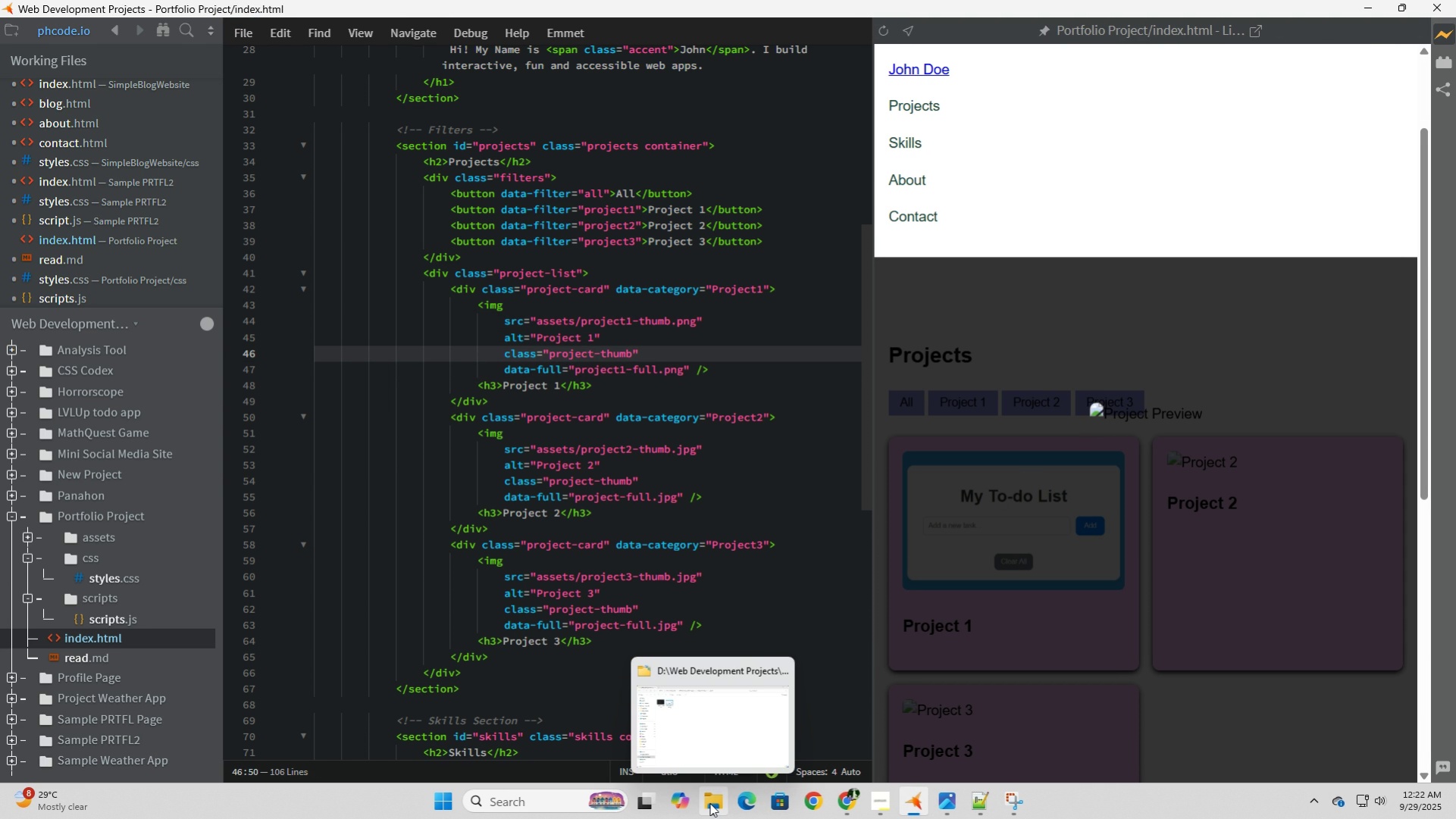 
left_click([709, 802])
 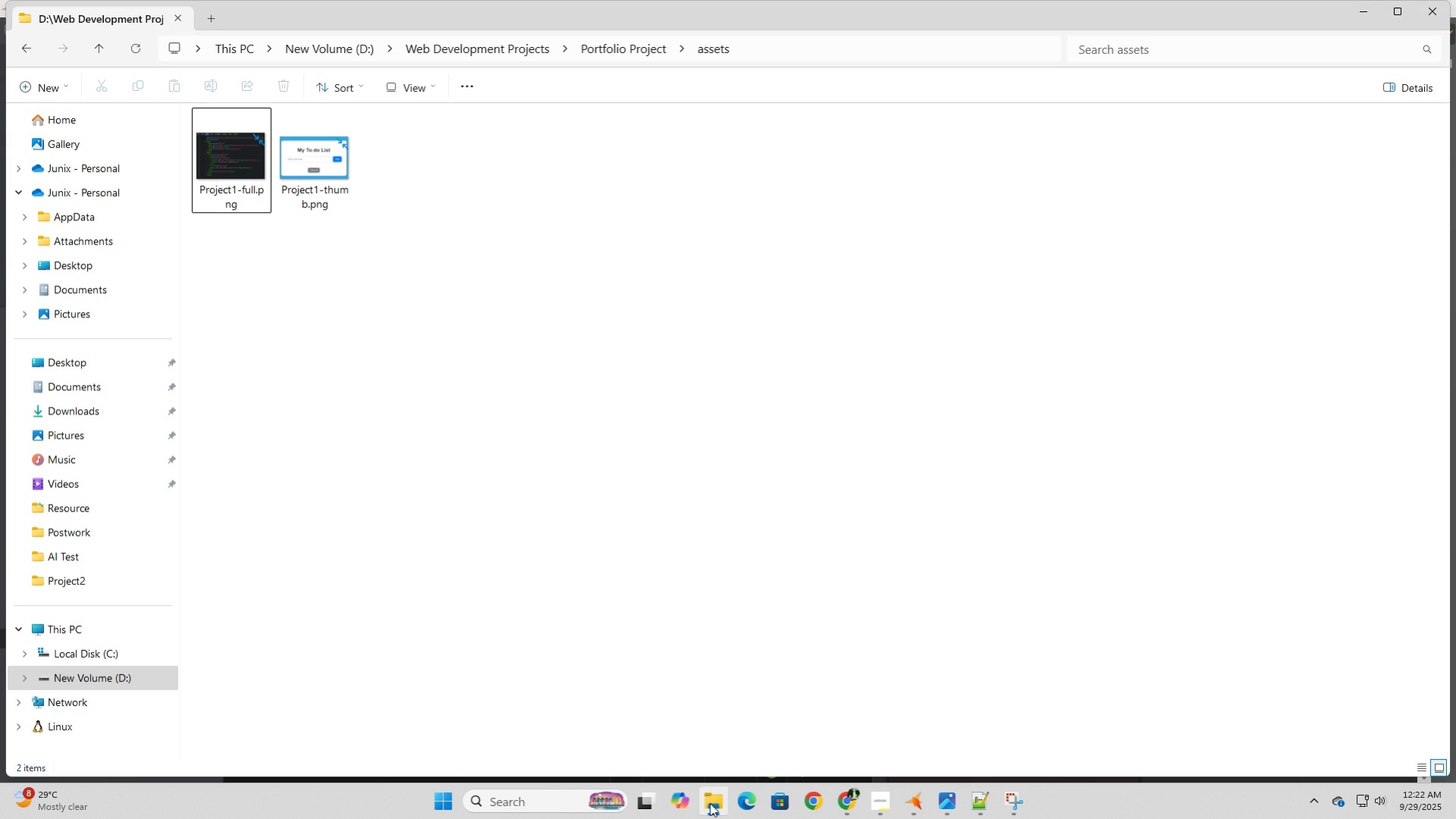 
left_click([709, 802])
 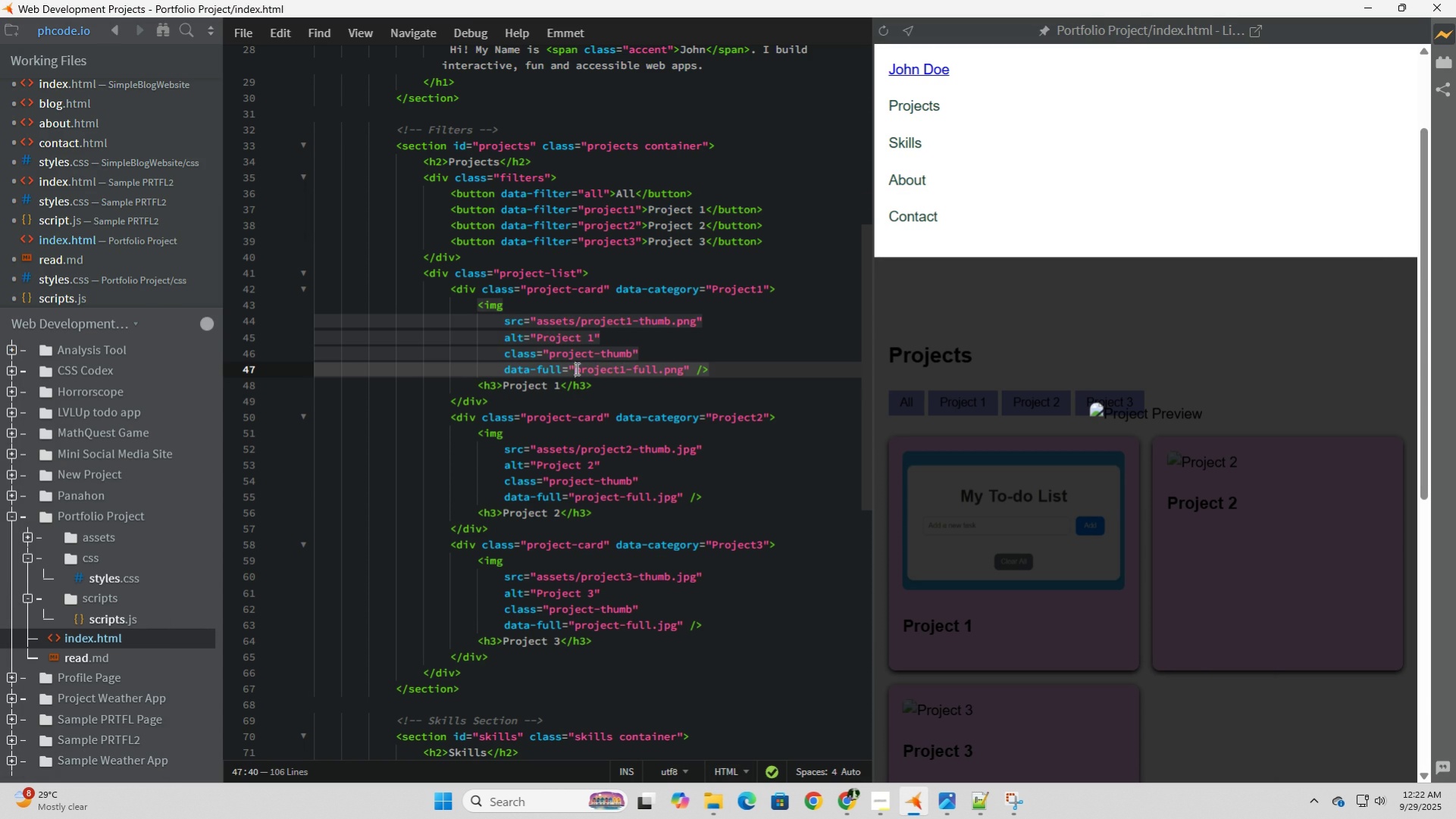 
left_click([575, 368])
 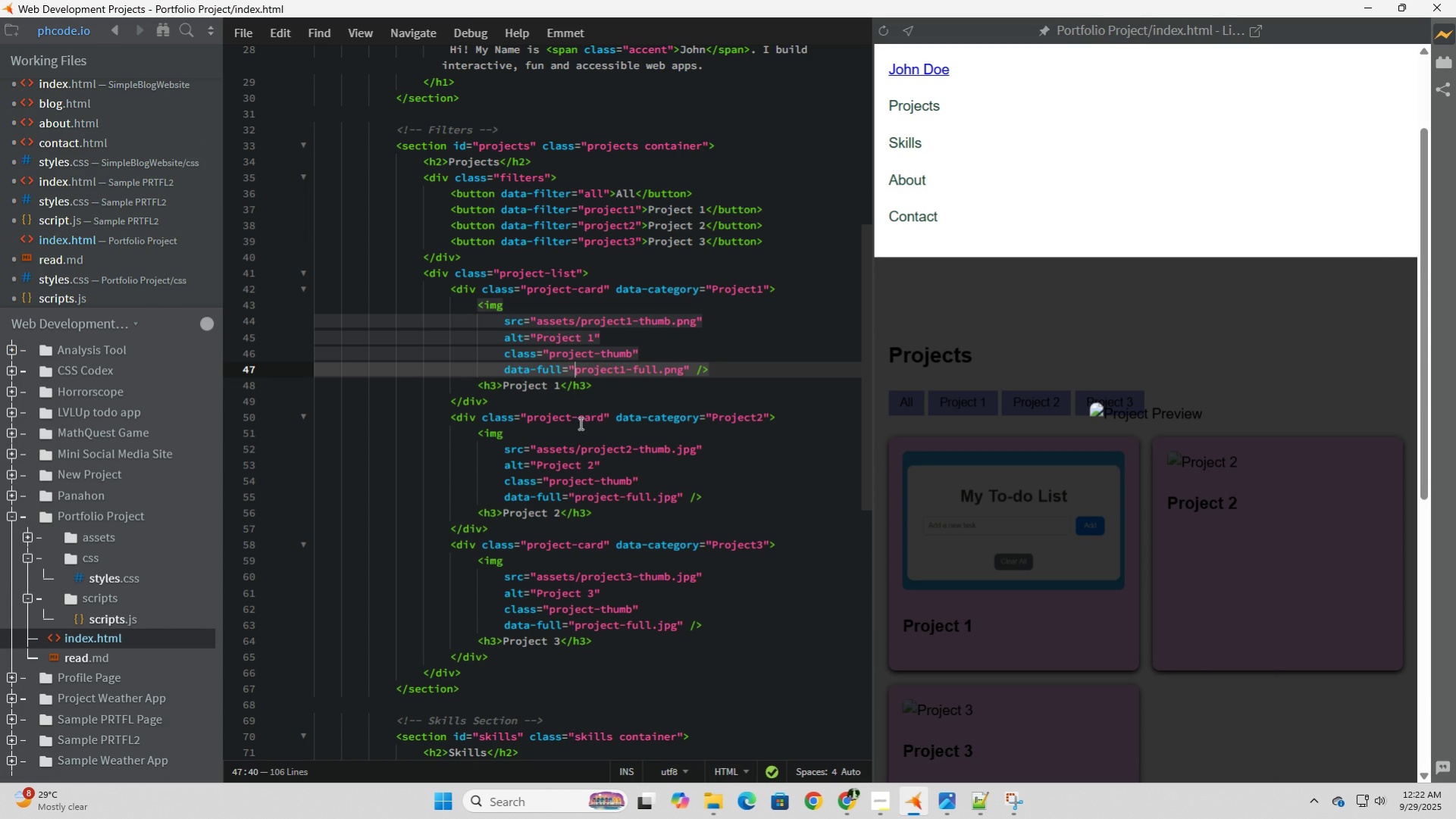 
type(assets/)
 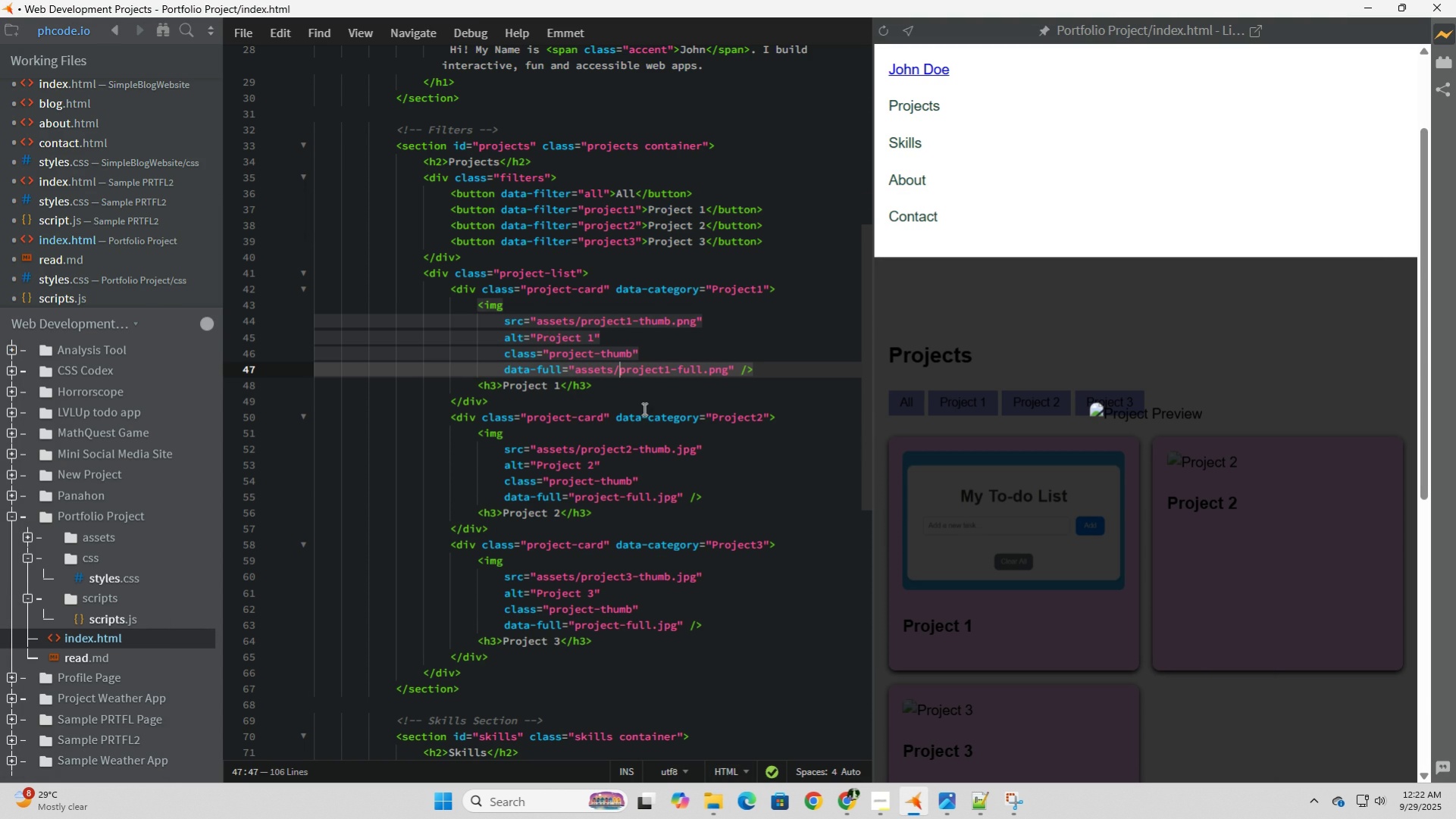 
left_click([645, 404])
 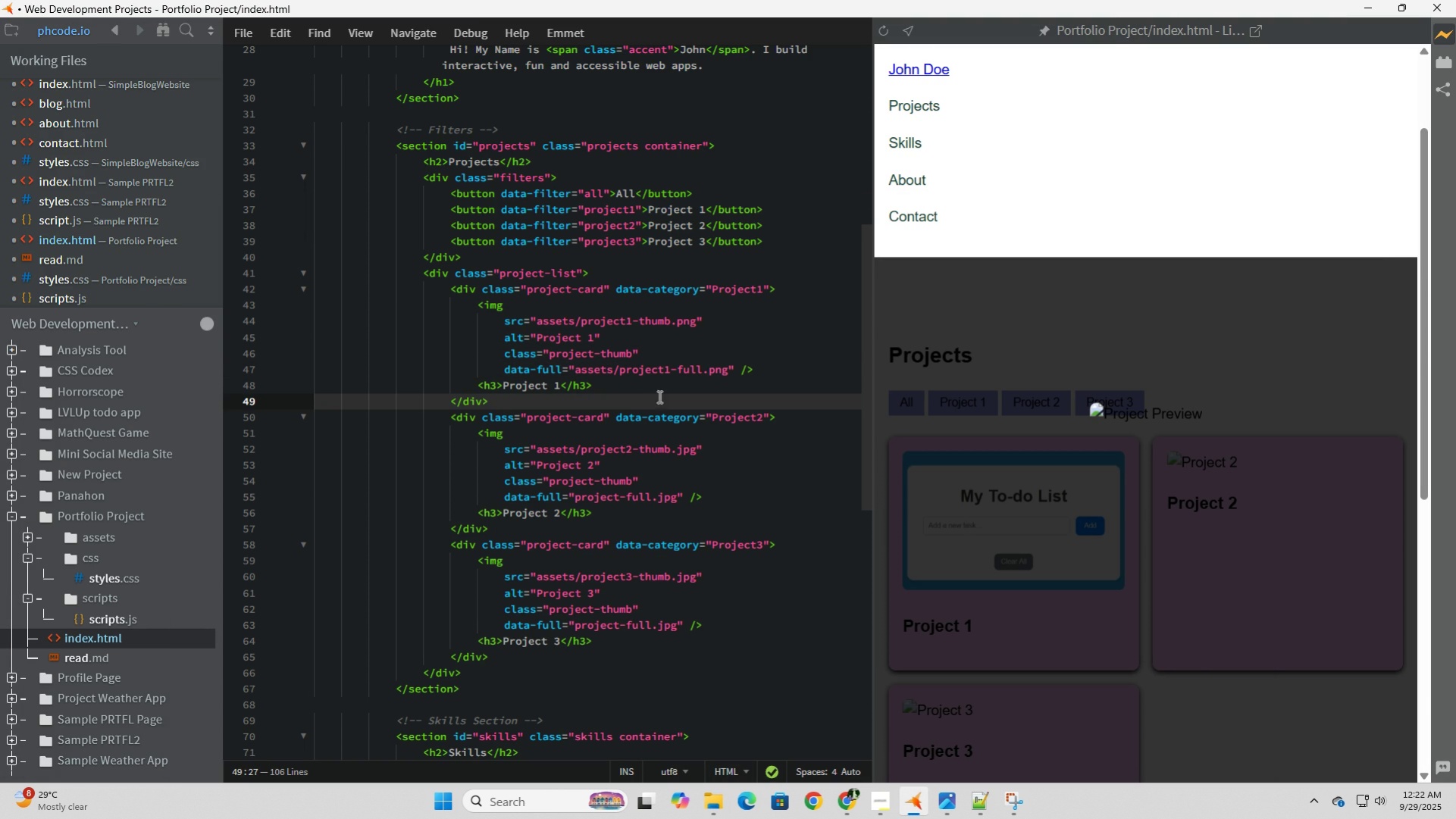 
left_click([658, 396])
 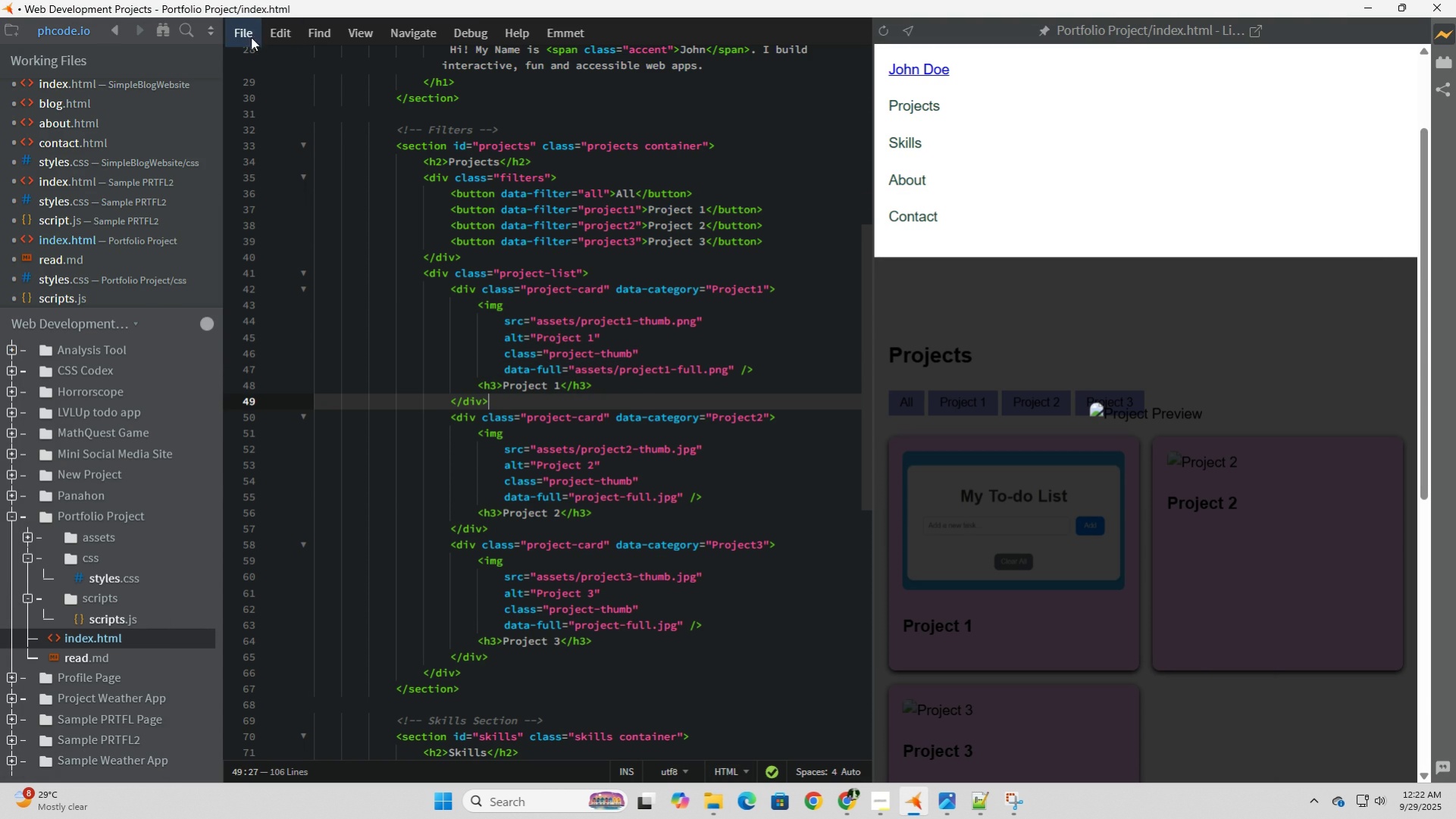 
left_click([250, 37])
 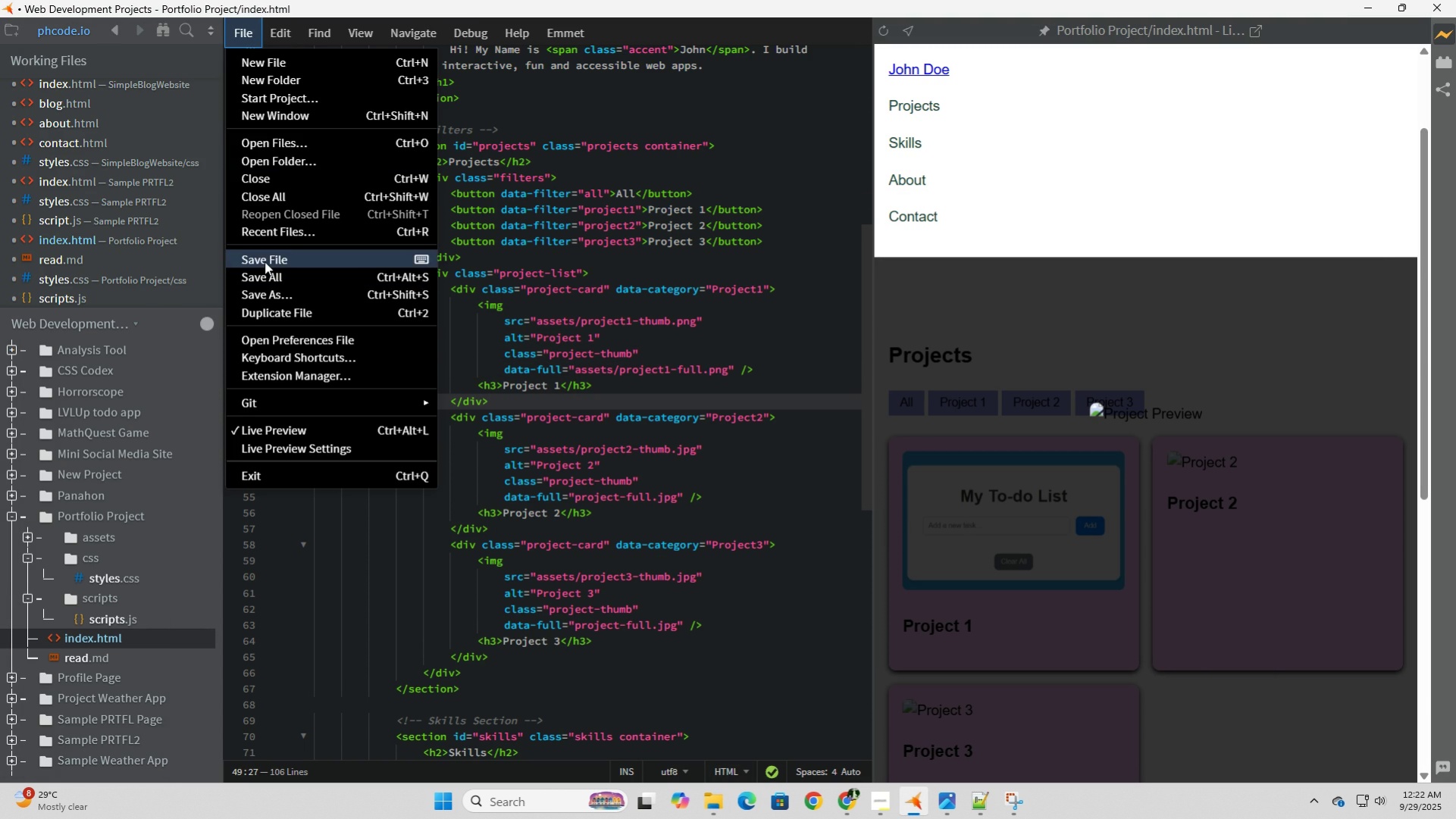 
left_click([265, 261])
 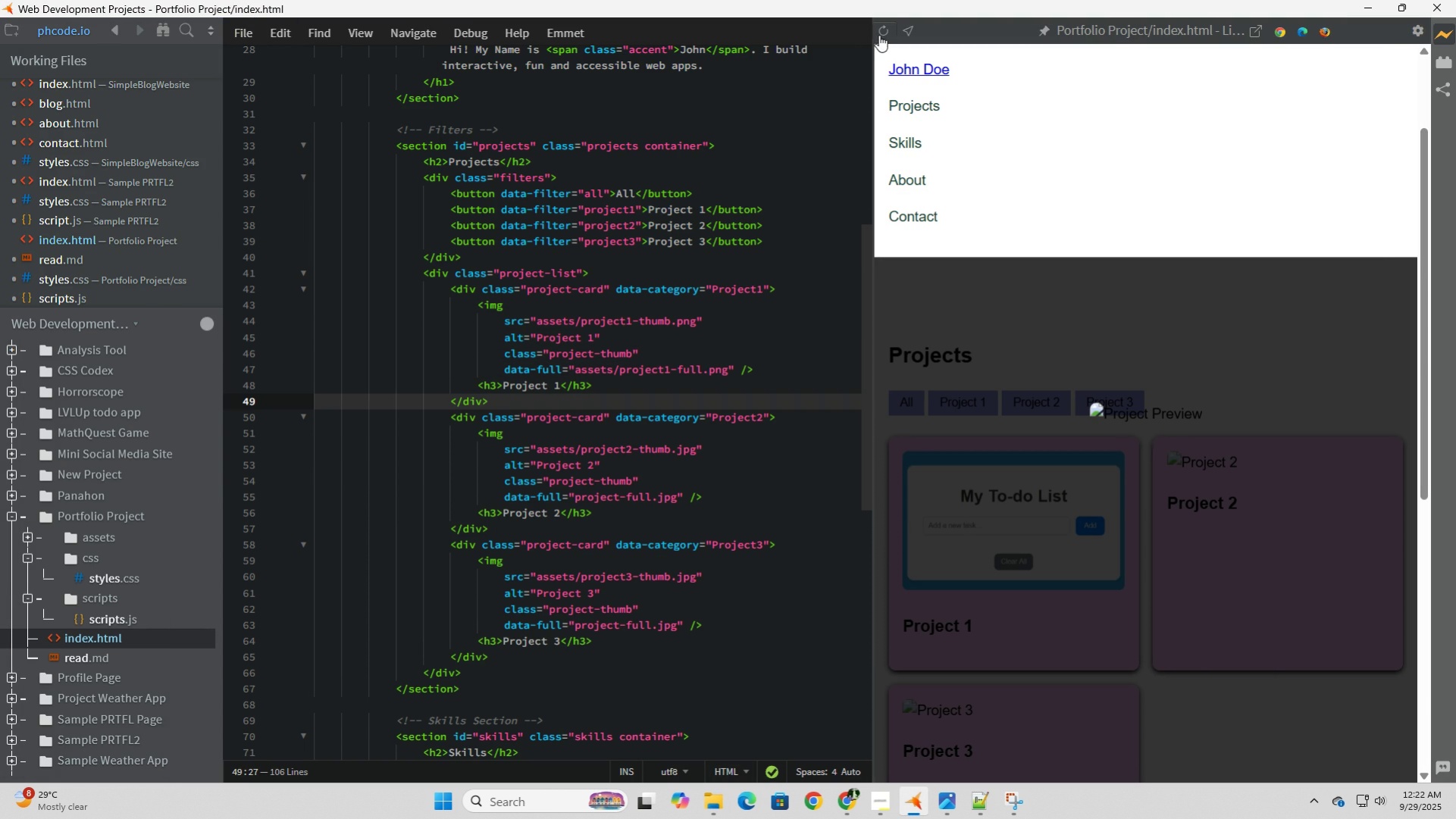 
left_click([879, 34])
 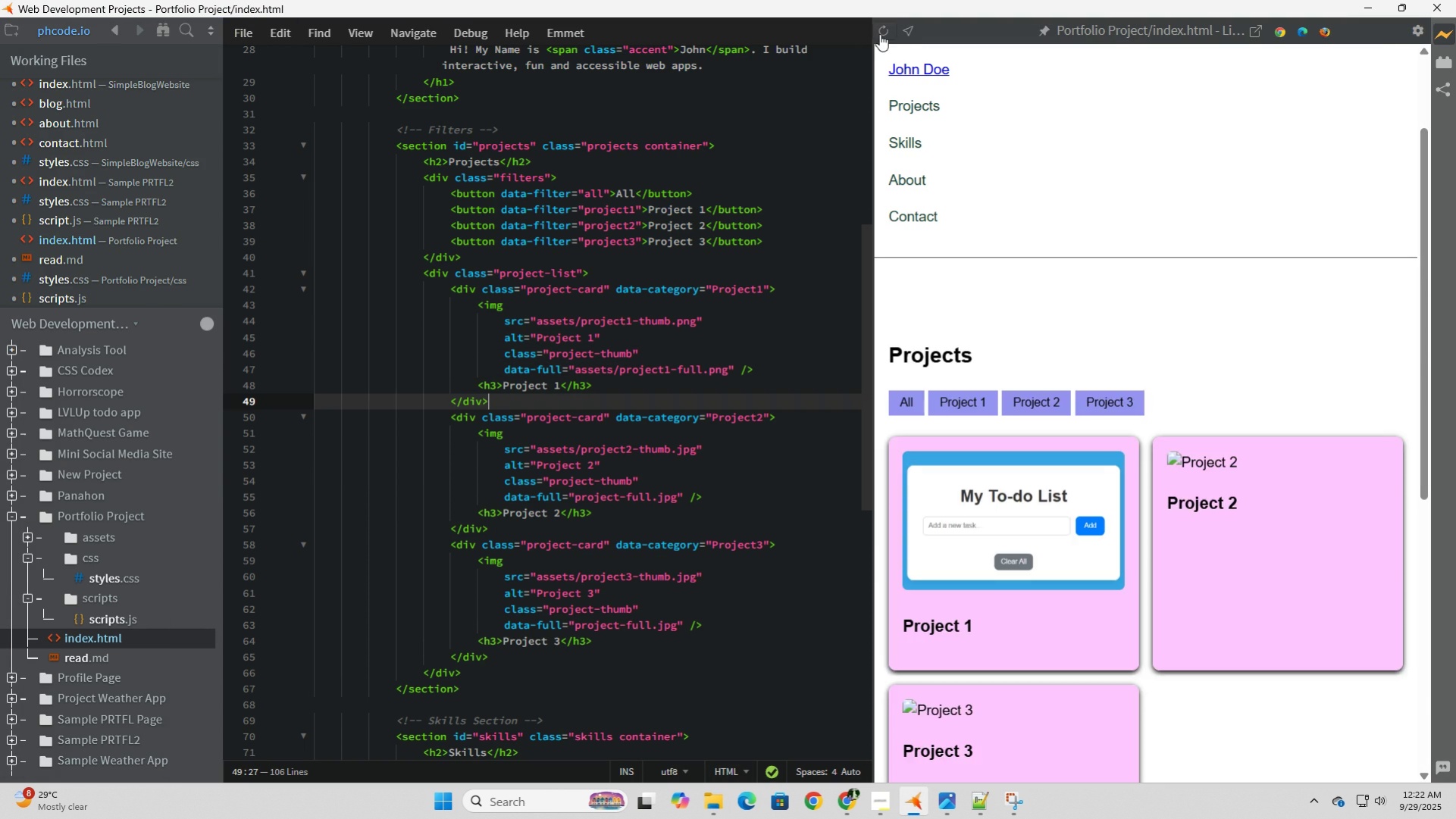 
left_click([879, 34])
 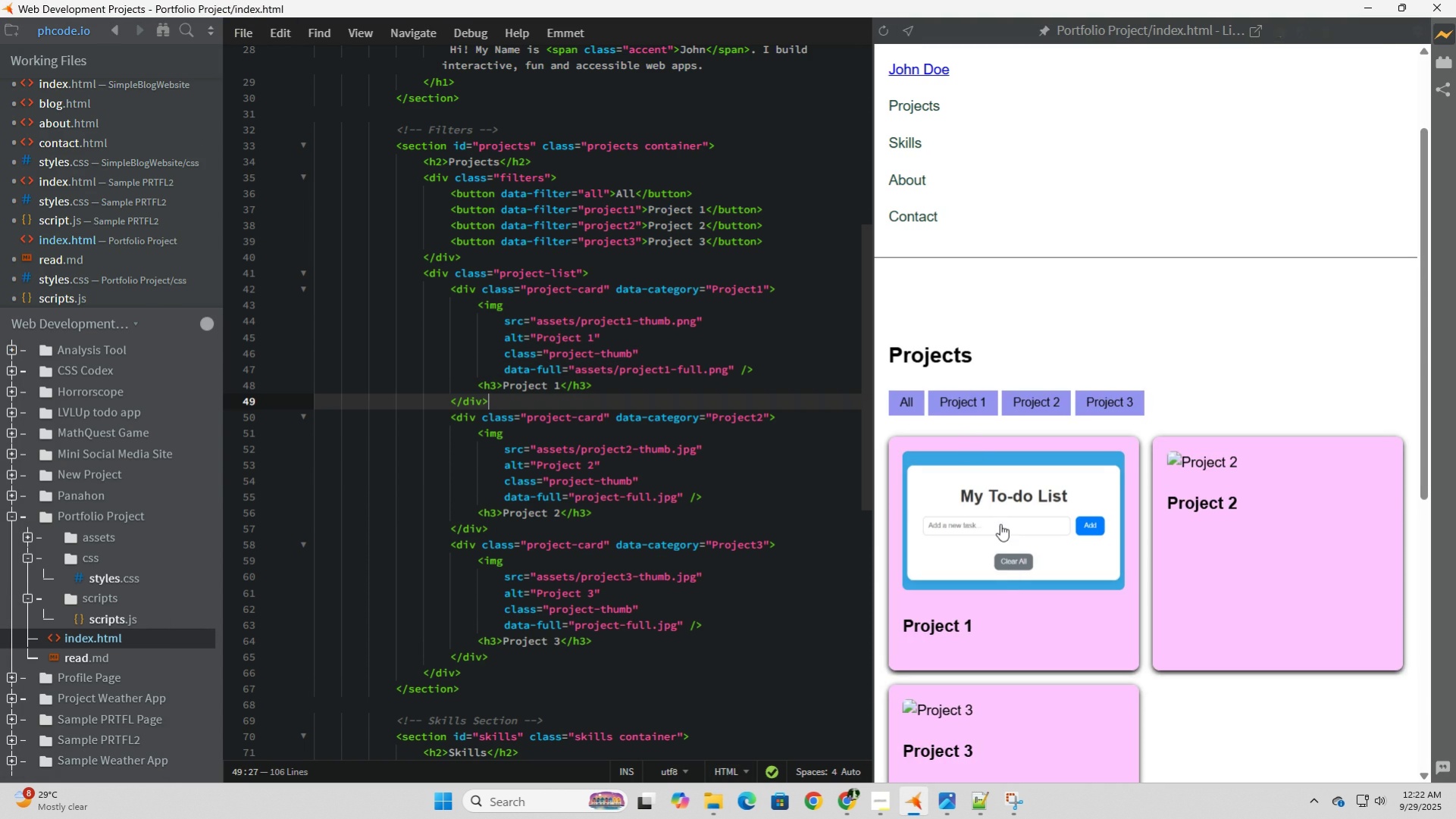 
left_click([998, 520])
 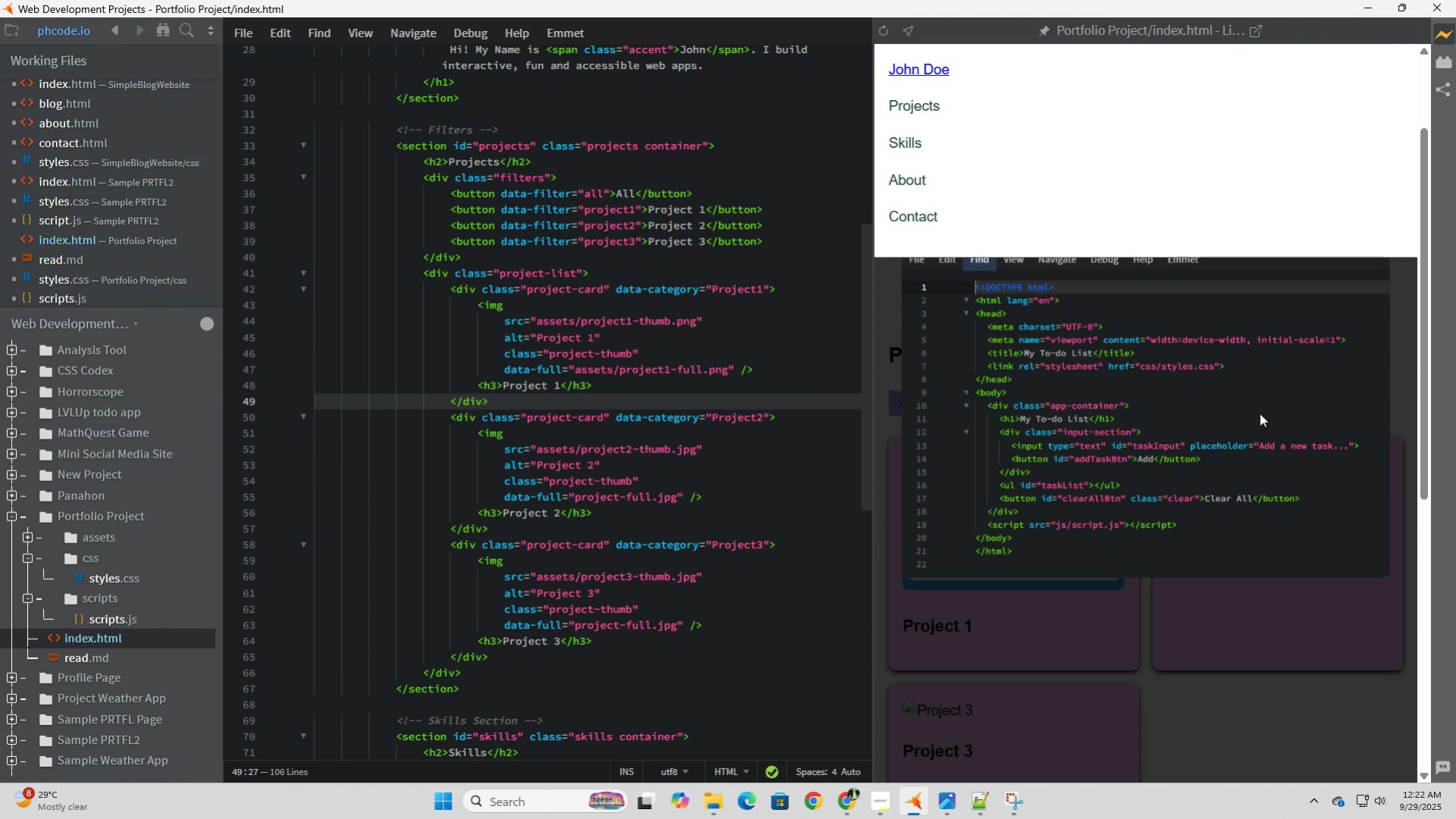 
scroll: coordinate [1207, 445], scroll_direction: up, amount: 9.0
 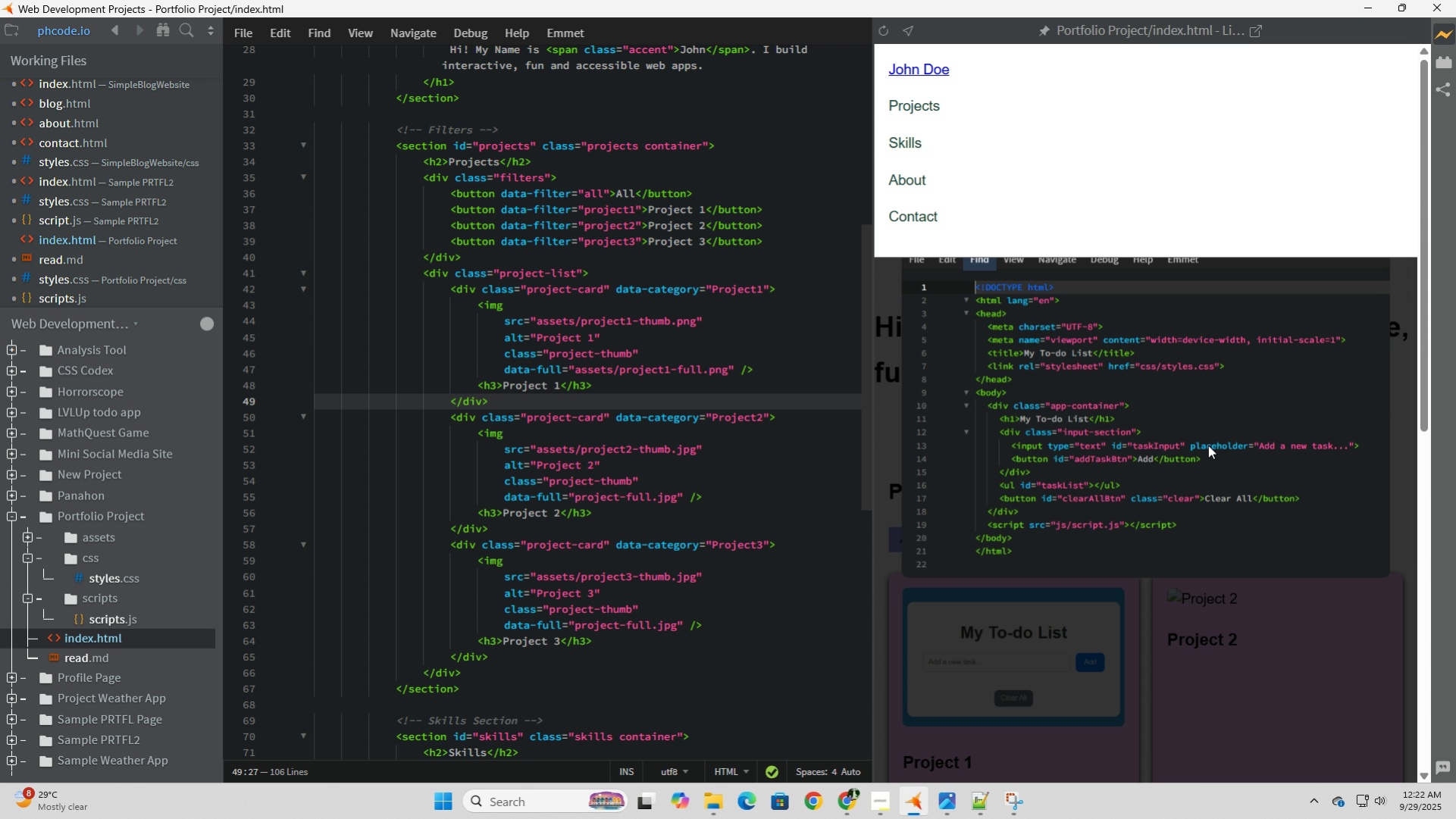 
wait(14.22)
 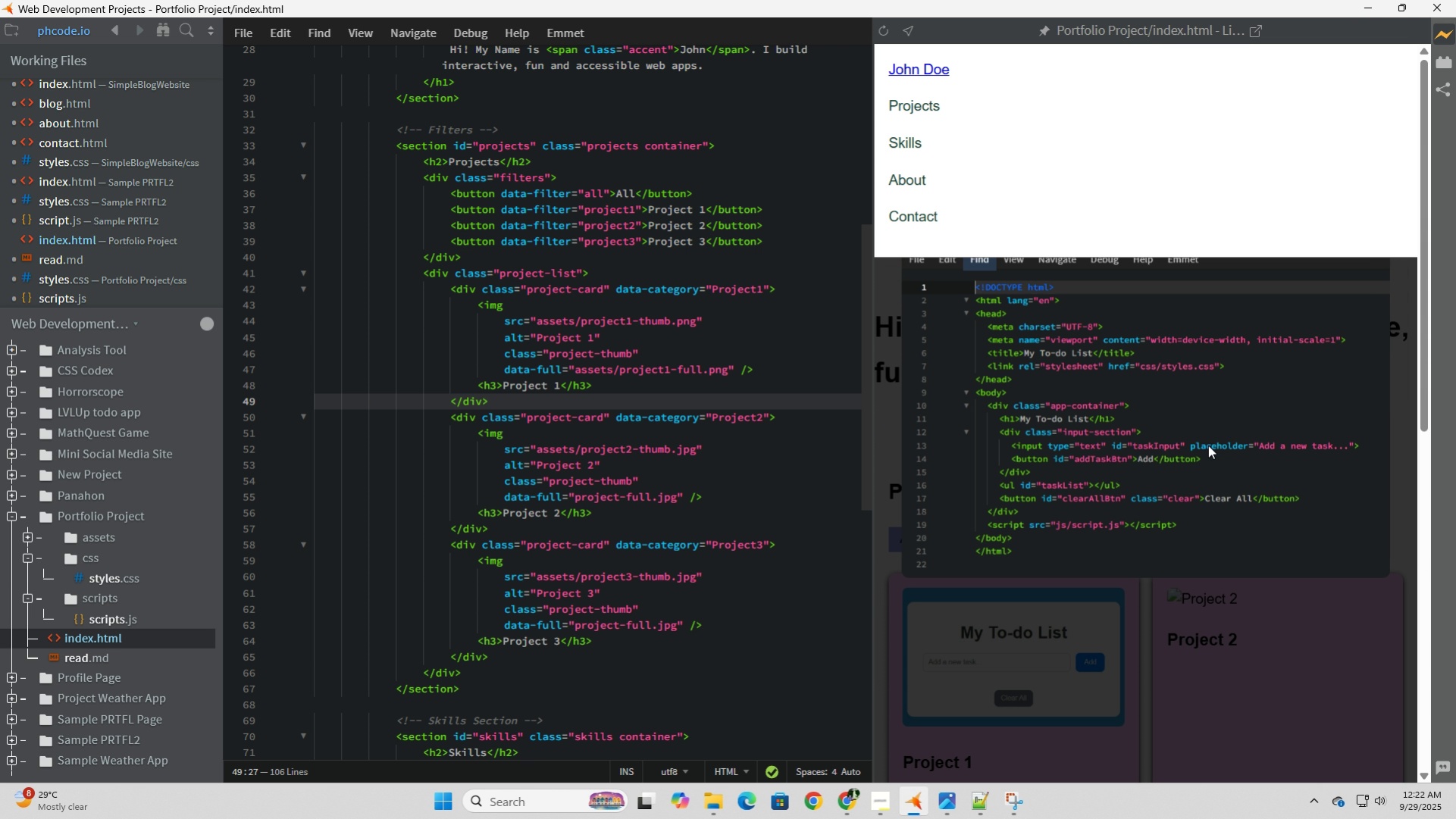 
scroll: coordinate [1173, 523], scroll_direction: none, amount: 0.0
 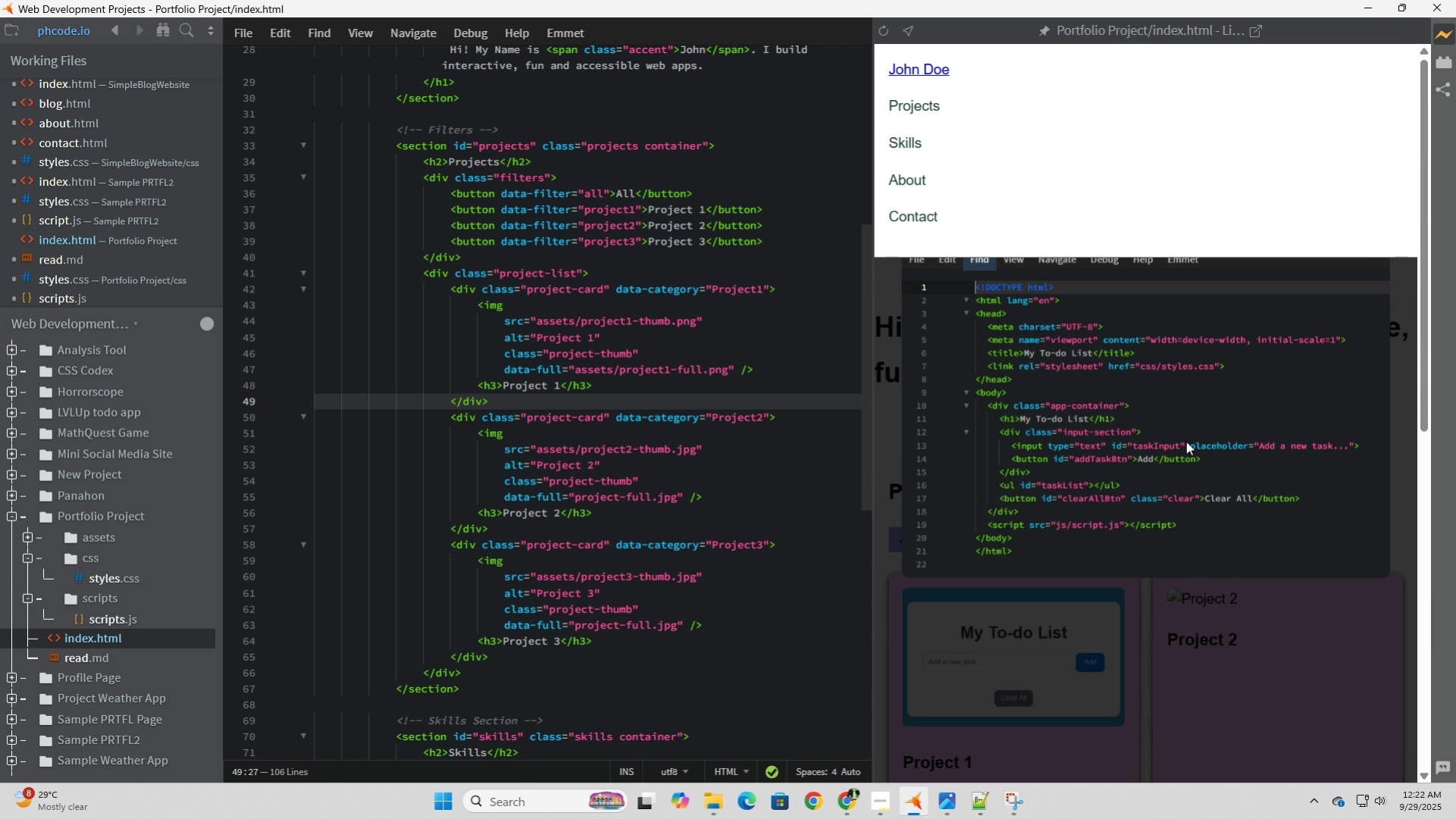 
left_click([1183, 436])
 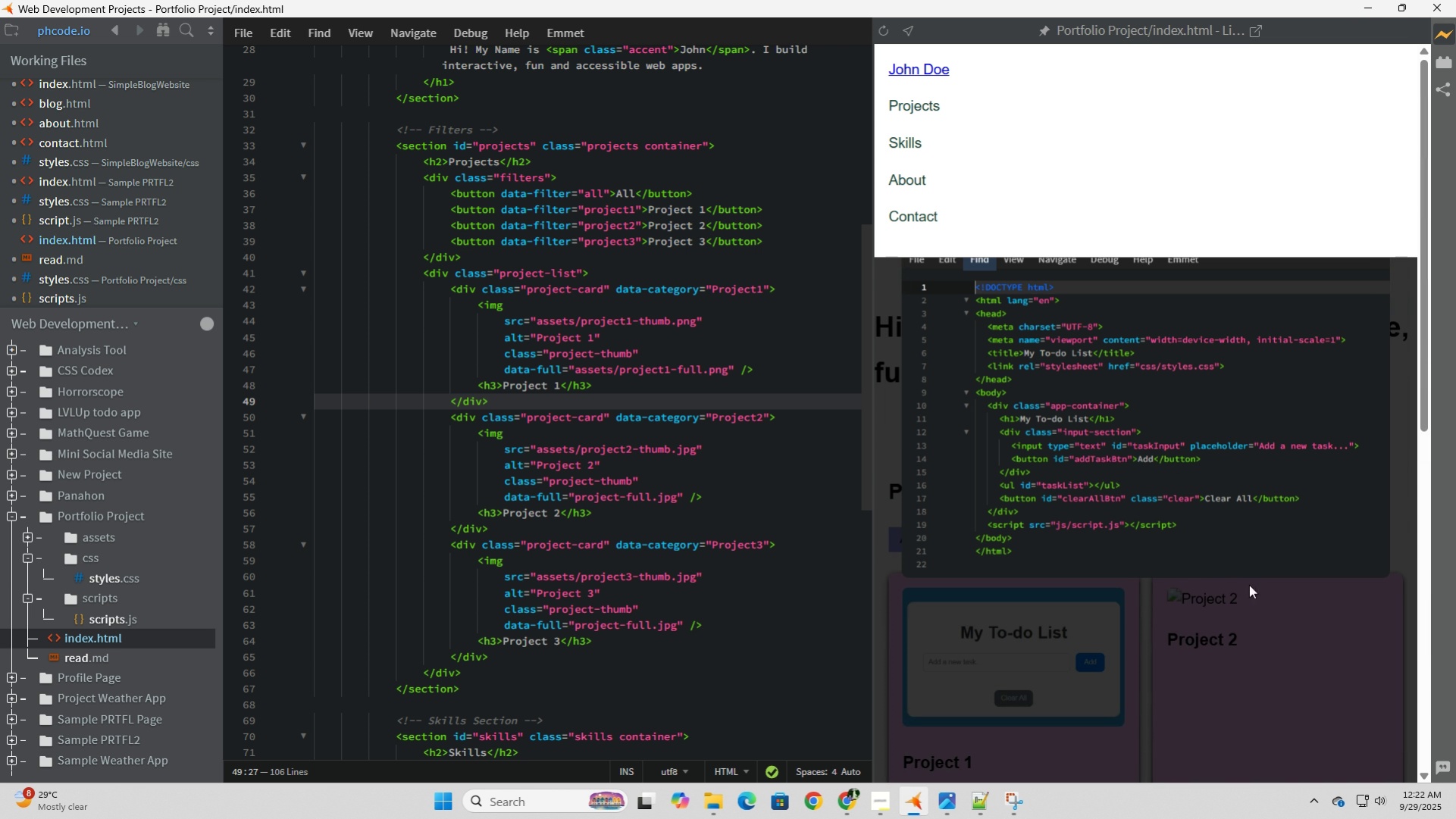 
left_click([1248, 583])
 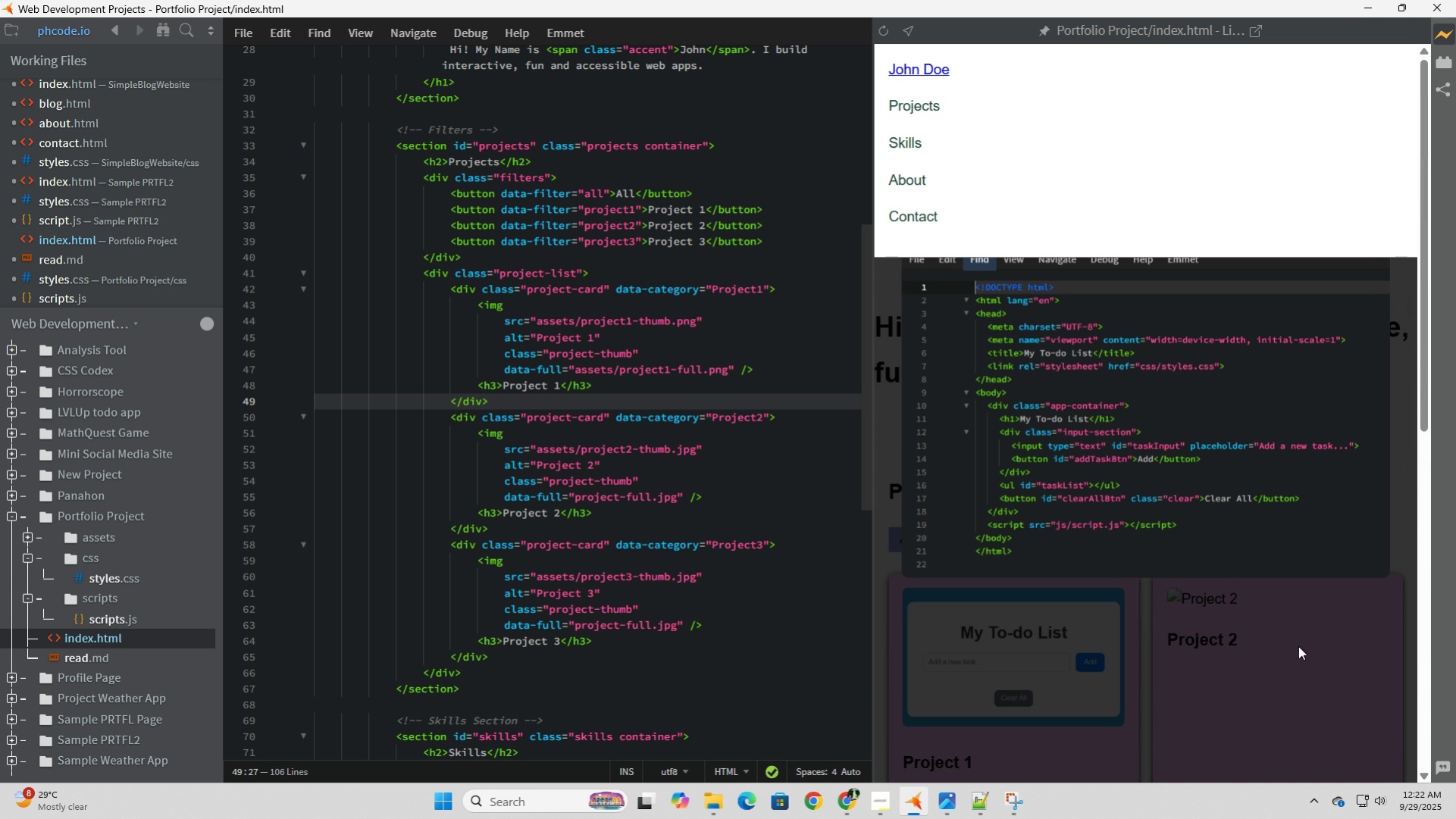 
left_click([1293, 642])
 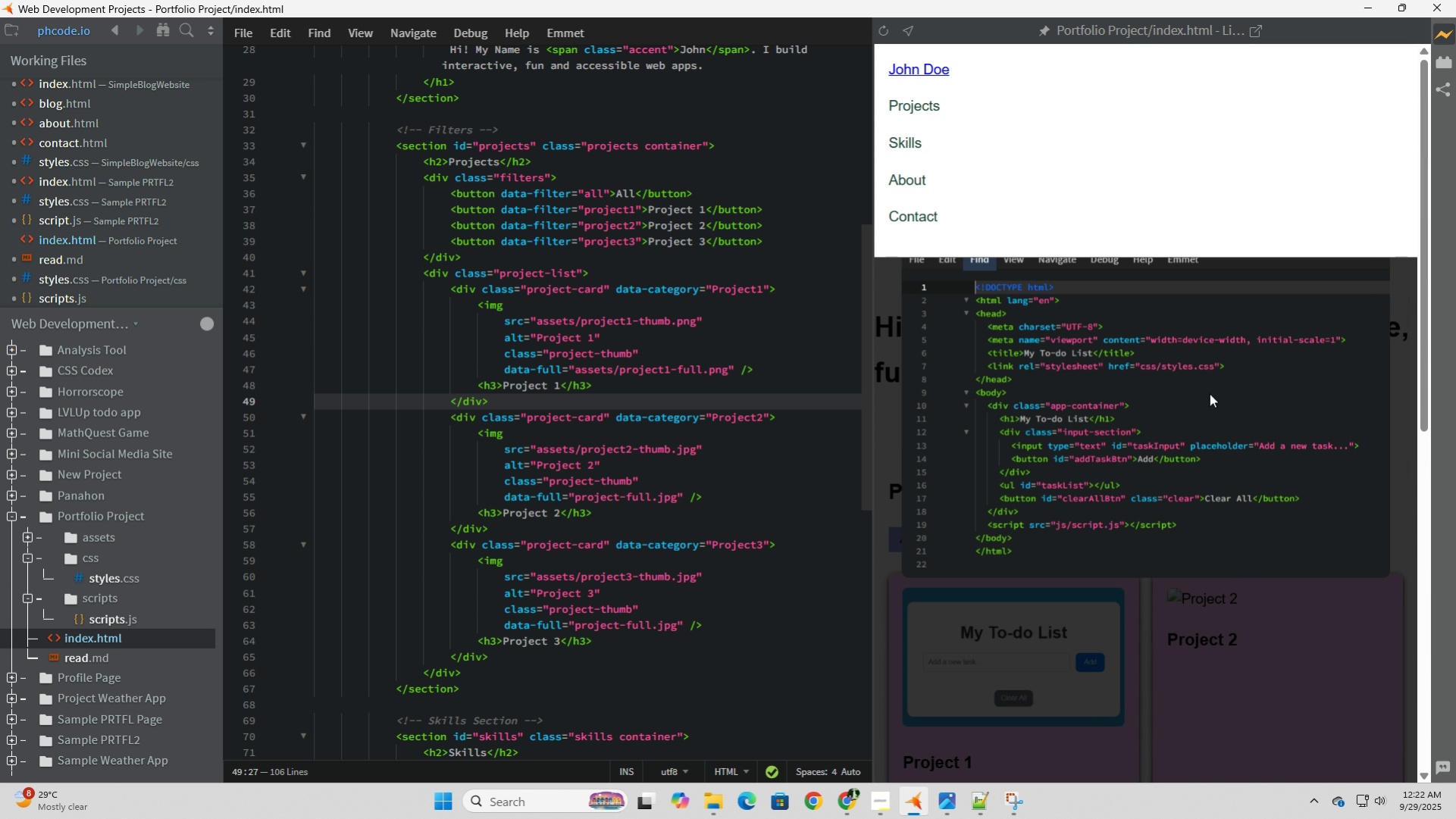 
left_click([1207, 391])
 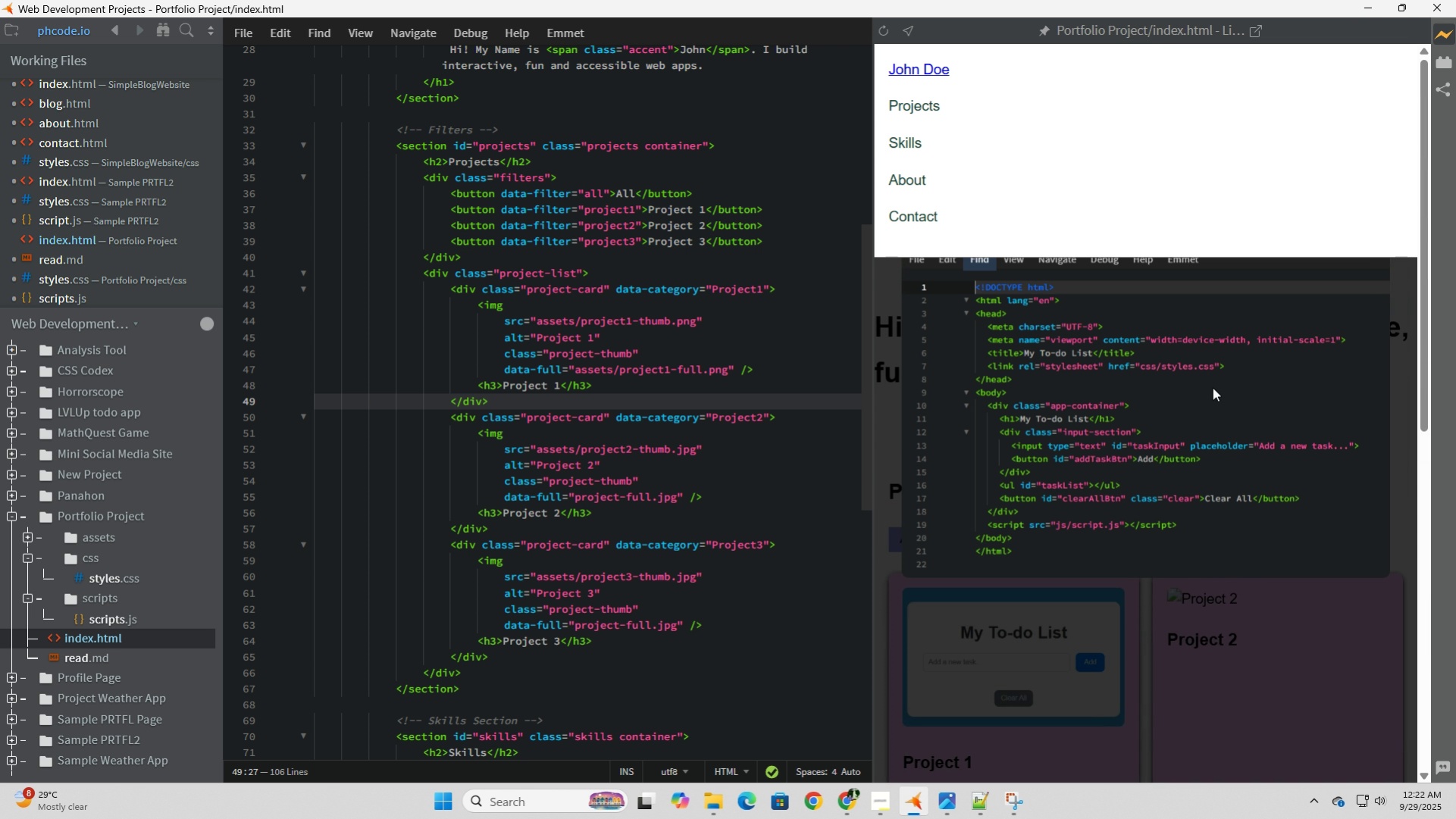 
scroll: coordinate [1189, 385], scroll_direction: up, amount: 11.0
 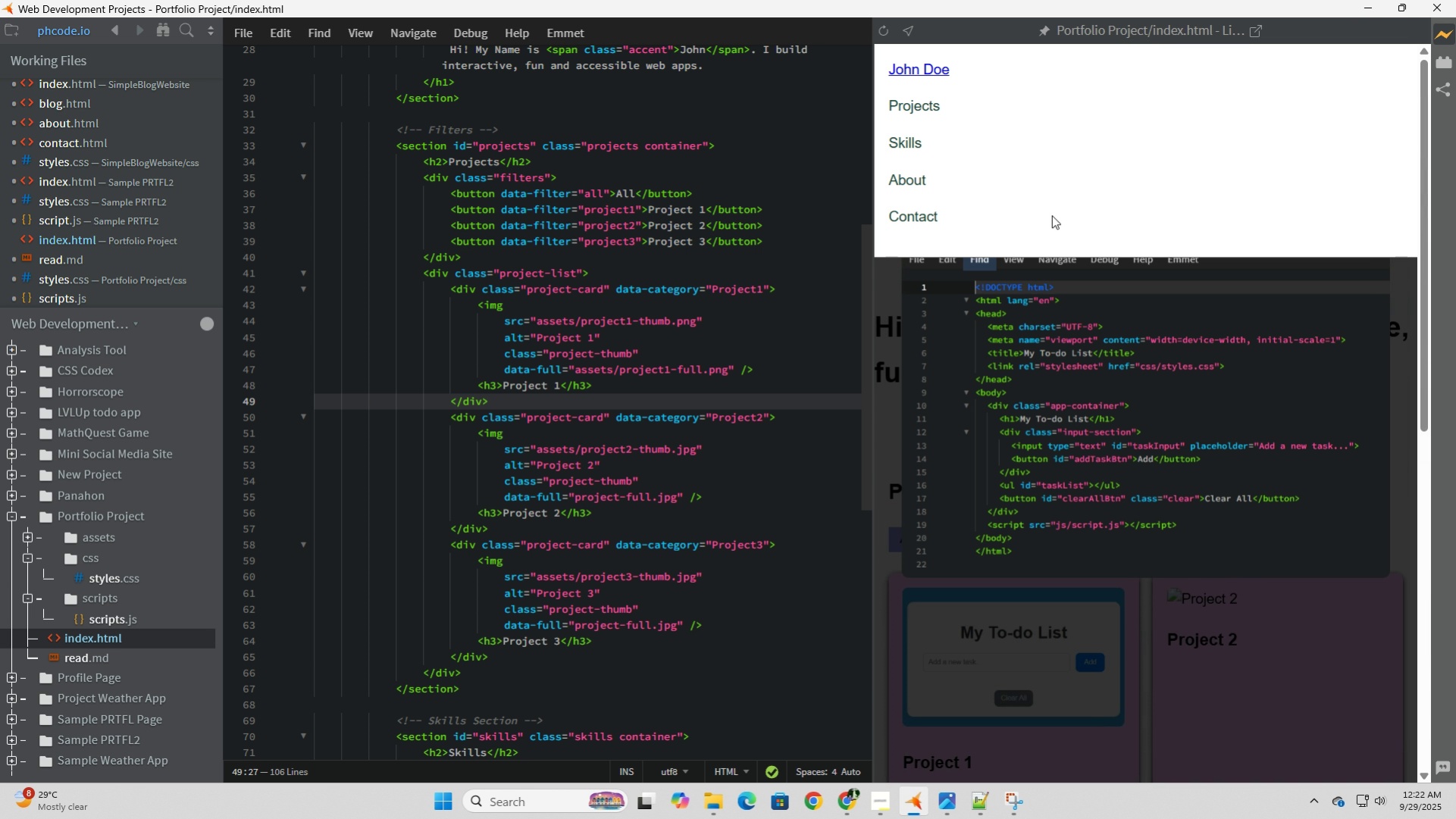 
left_click([1051, 215])
 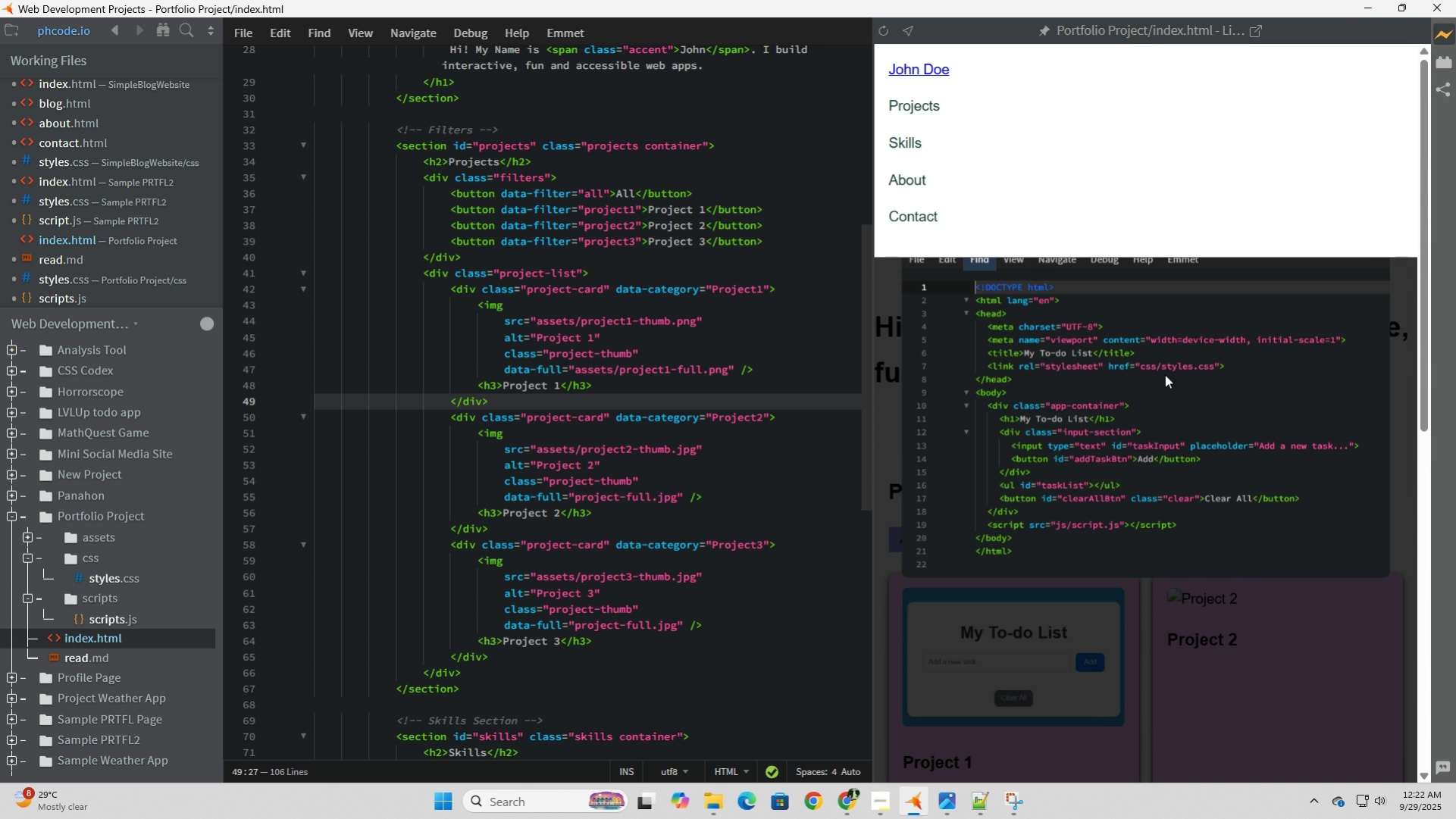 
scroll: coordinate [1217, 605], scroll_direction: up, amount: 7.0
 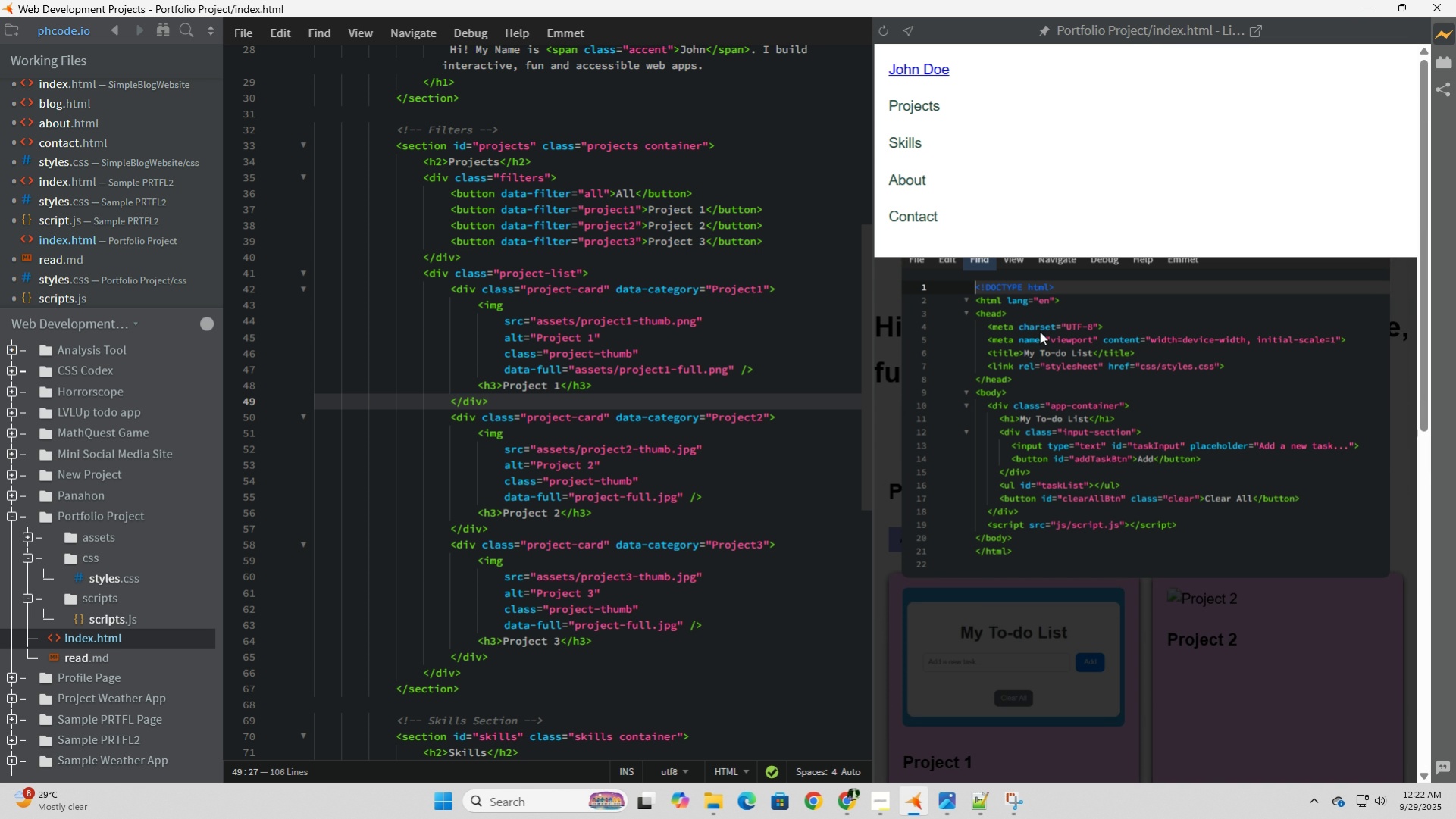 
left_click([1197, 408])
 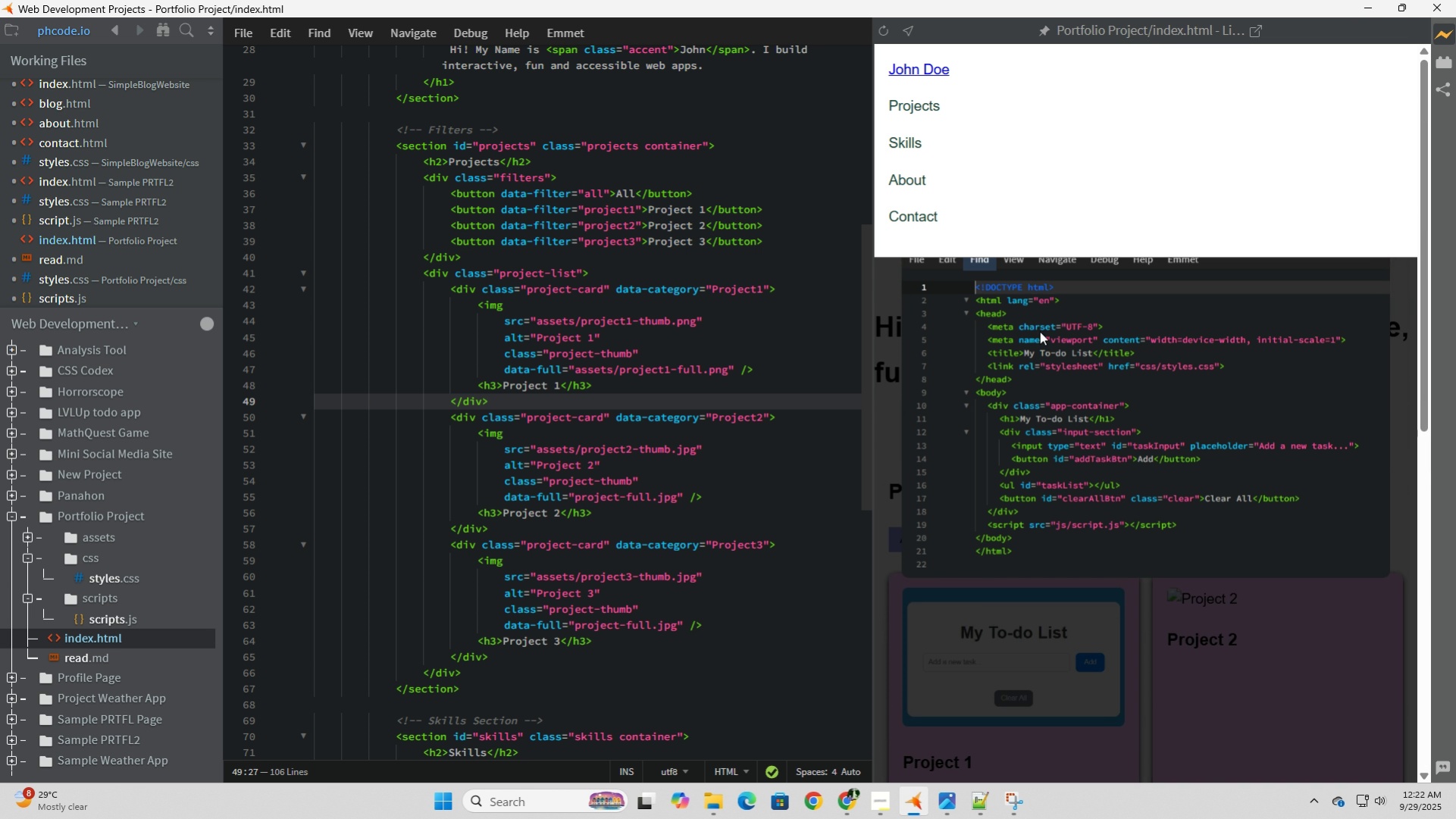 
left_click([1197, 408])
 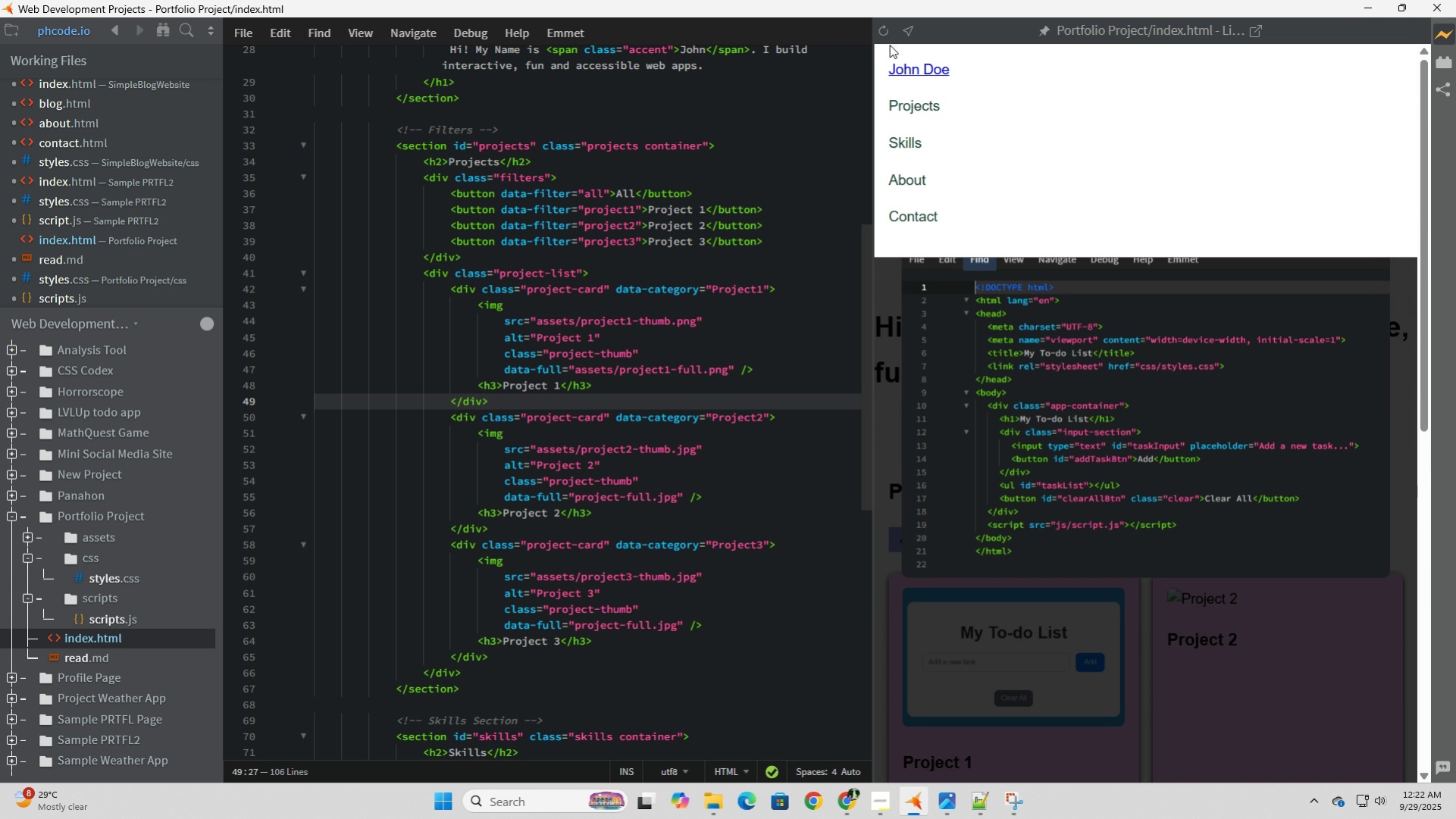 
left_click([888, 33])
 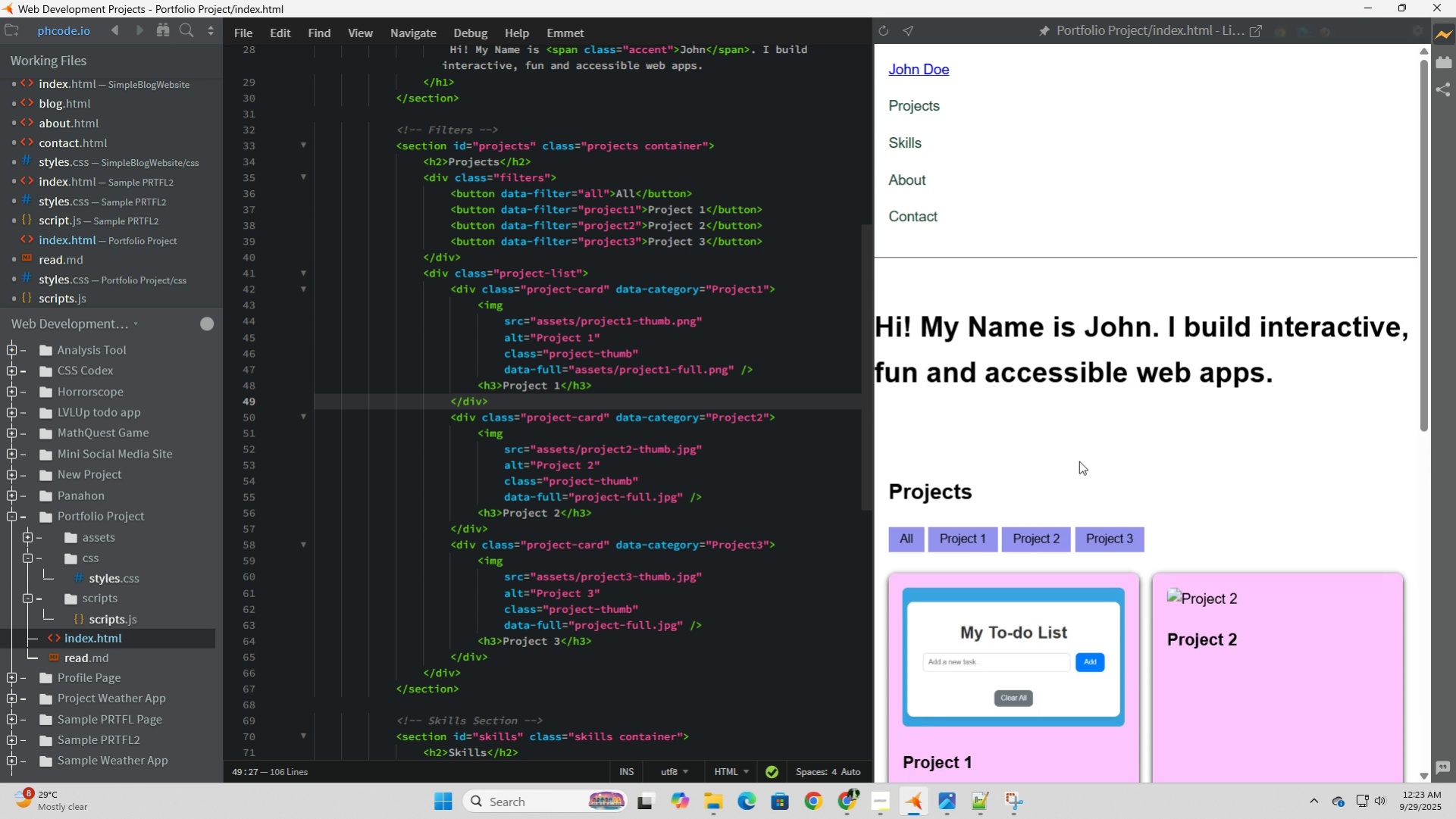 
scroll: coordinate [1079, 461], scroll_direction: down, amount: 4.0
 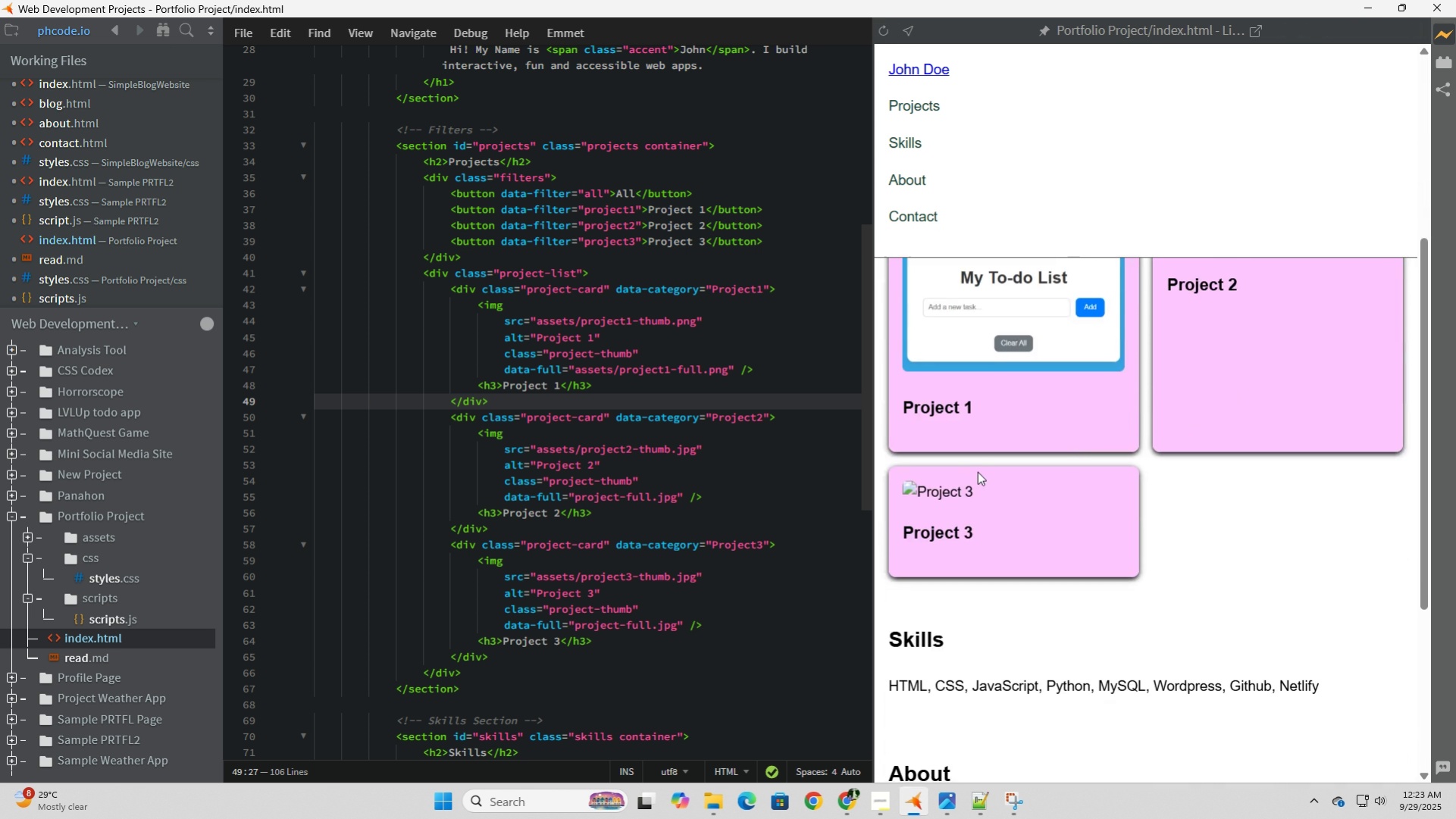 
scroll: coordinate [982, 475], scroll_direction: up, amount: 3.0
 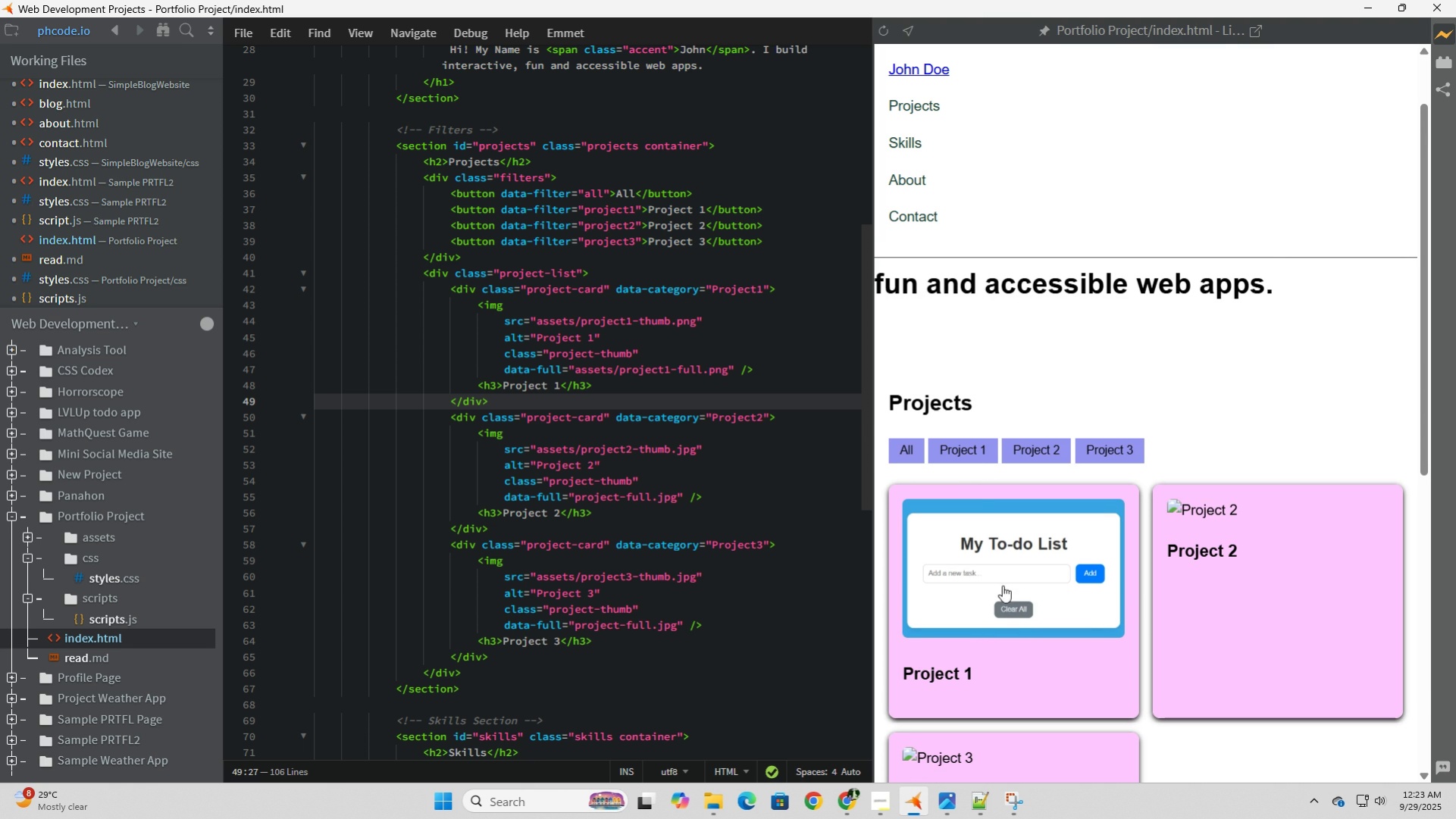 
left_click([1001, 584])
 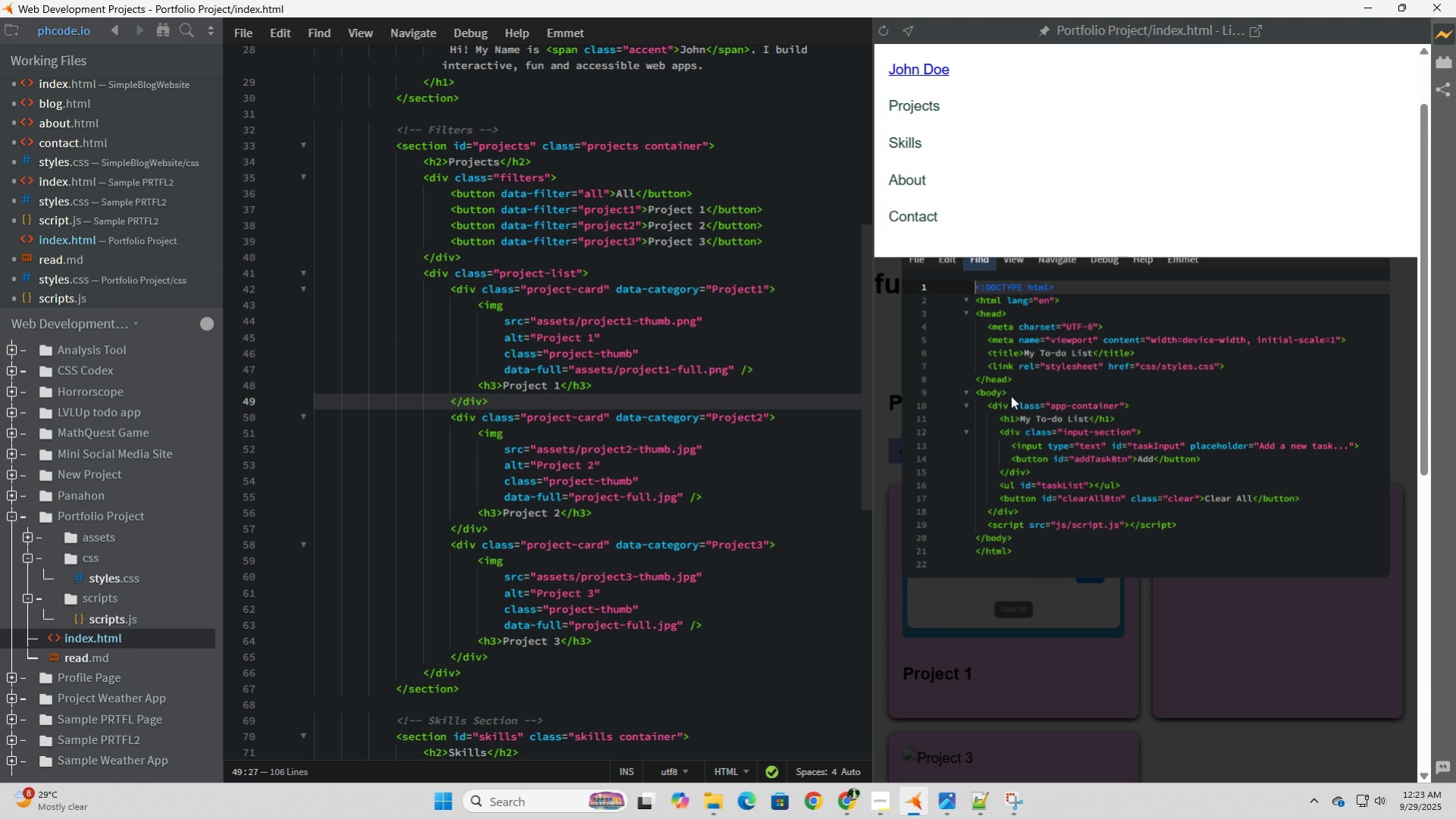 
left_click([1010, 395])
 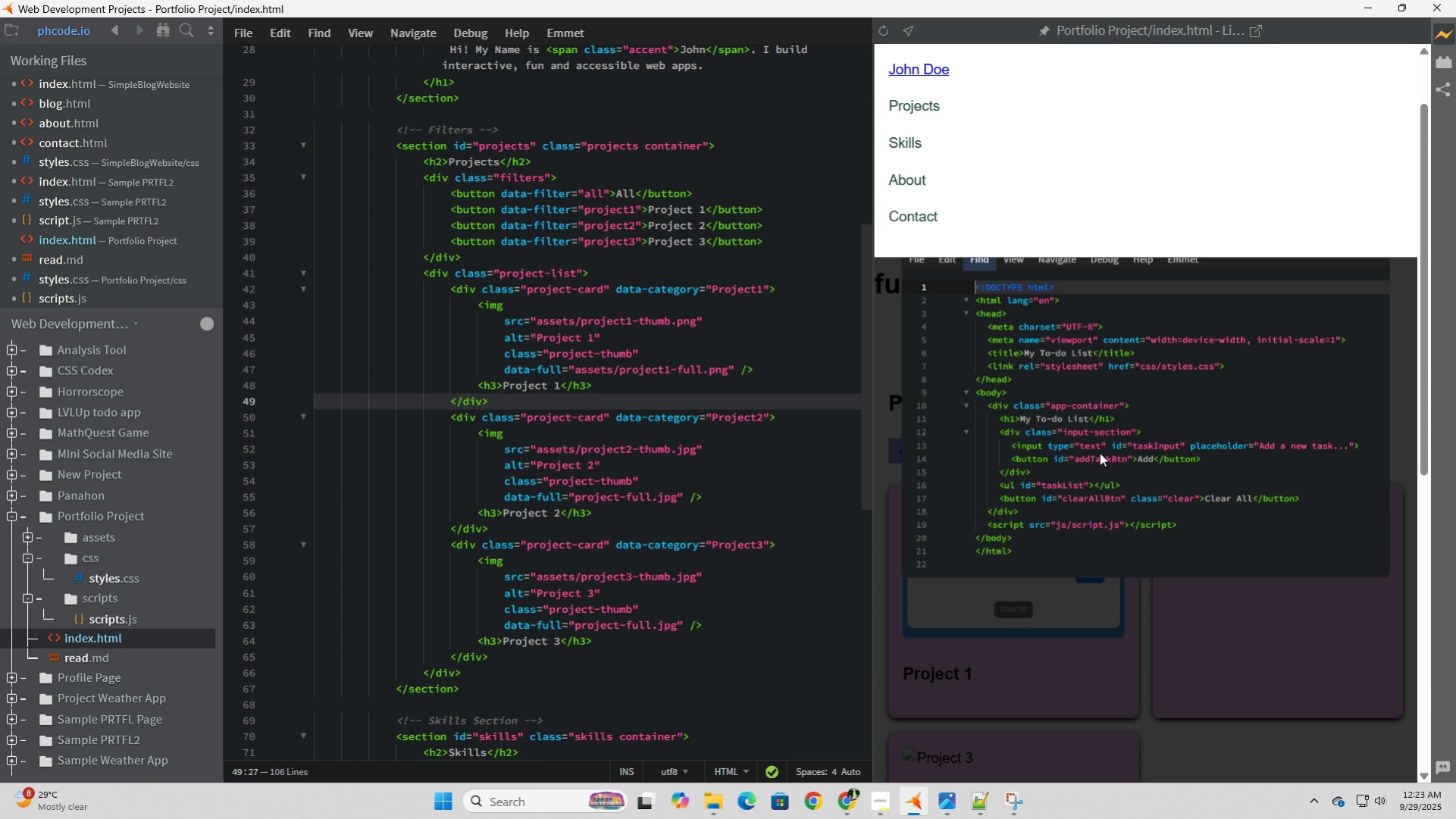 
left_click([1097, 452])
 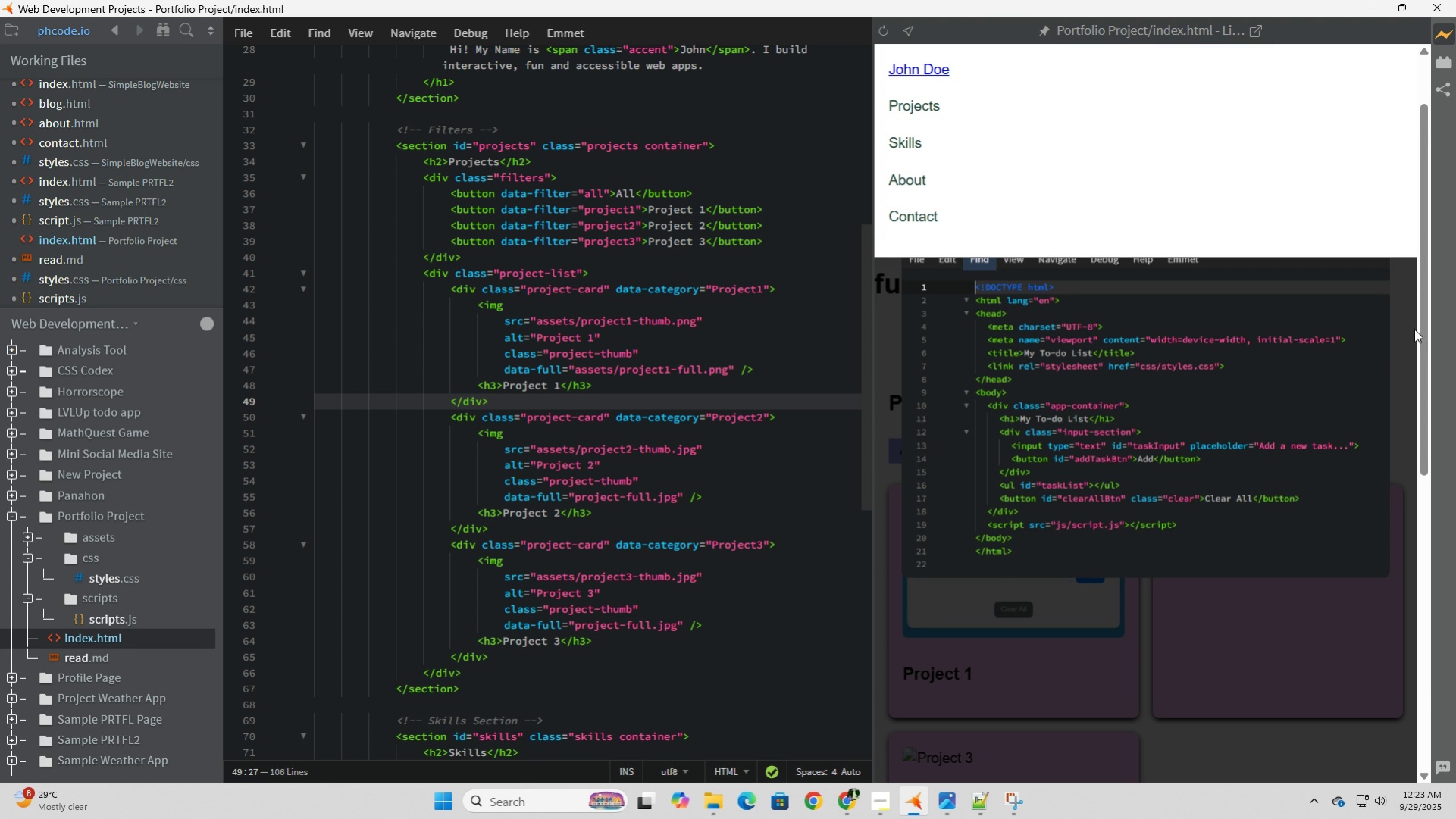 
left_click([1403, 280])
 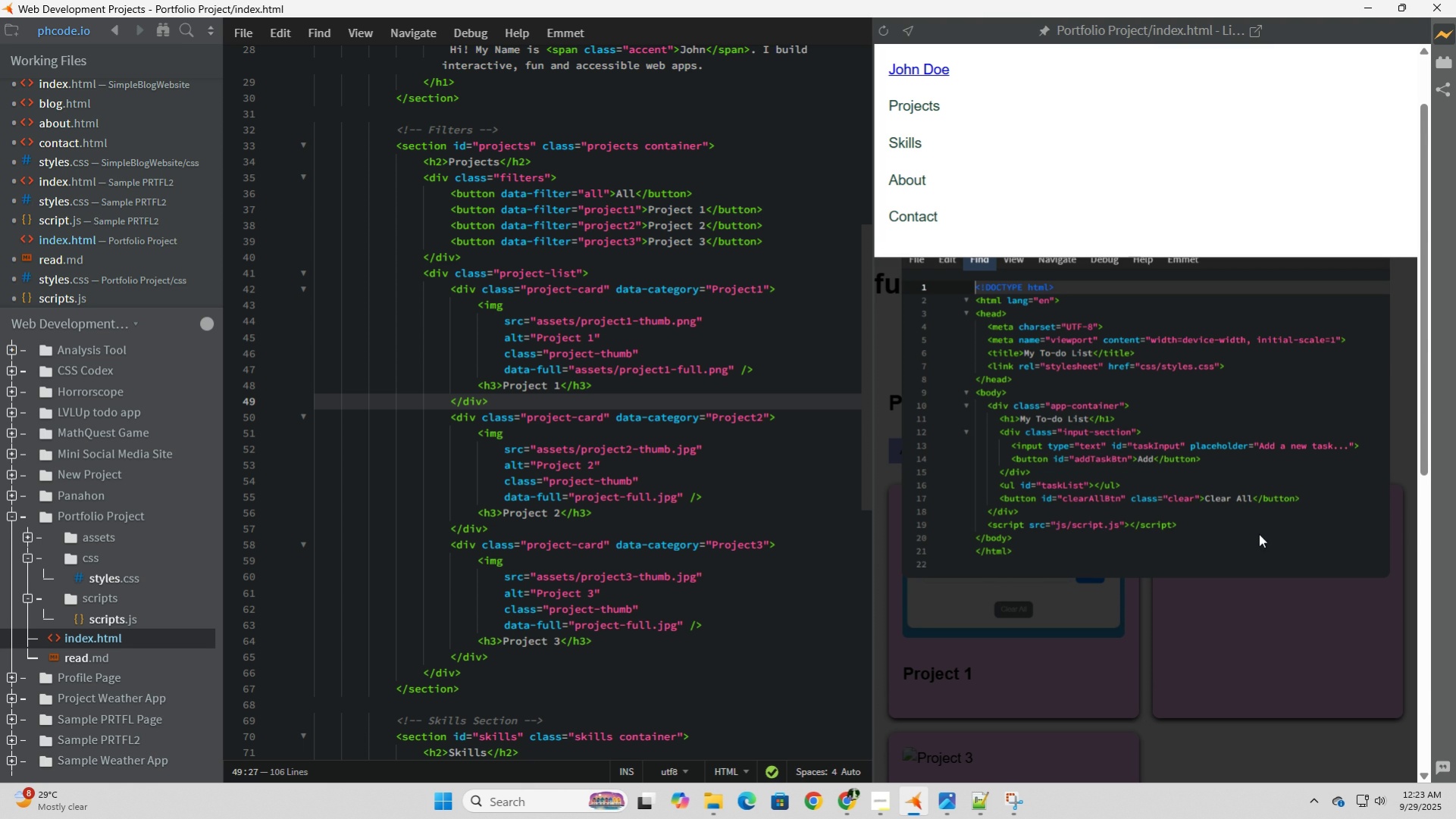 
scroll: coordinate [1249, 630], scroll_direction: down, amount: 10.0
 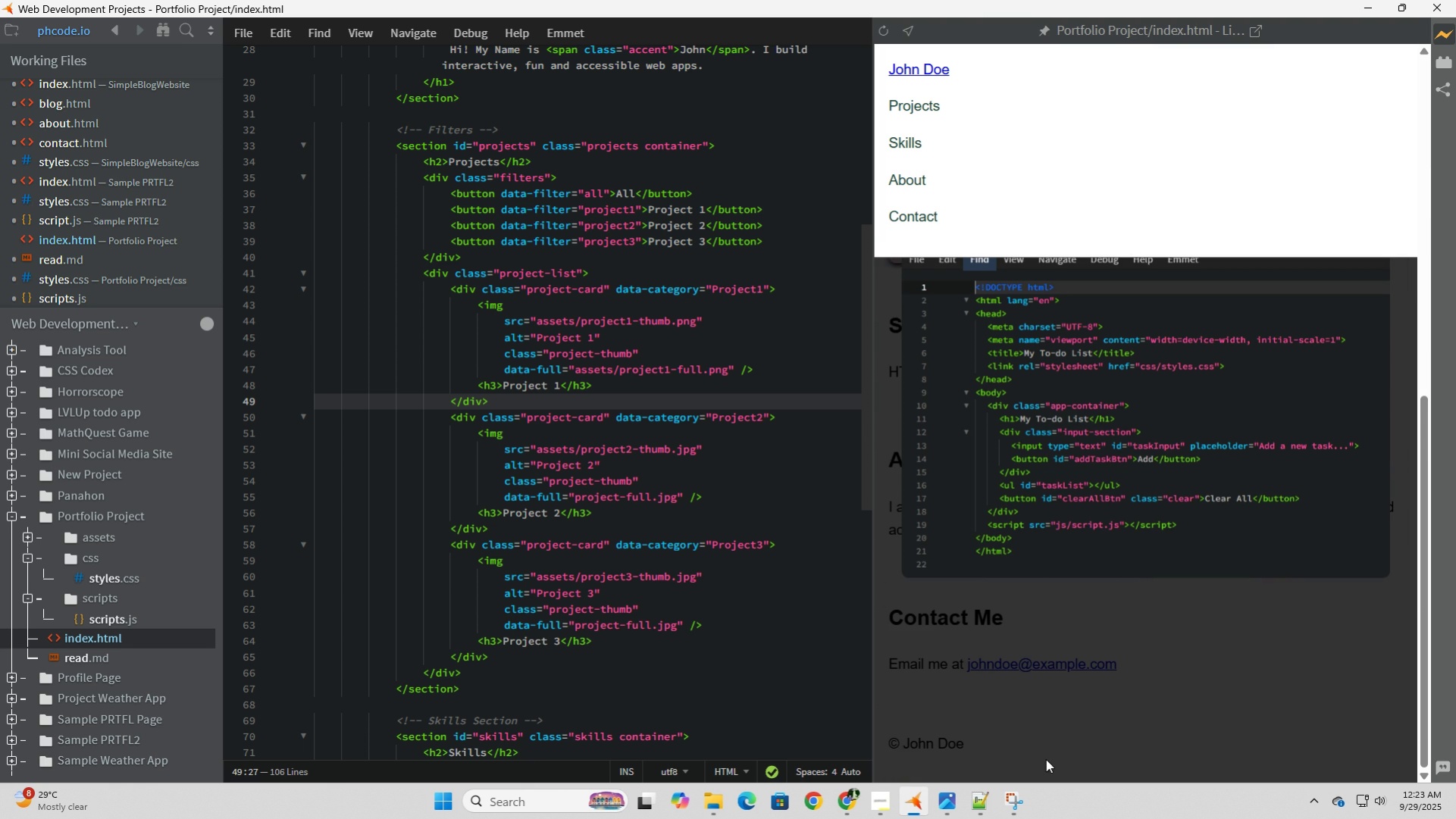 
left_click([1046, 761])
 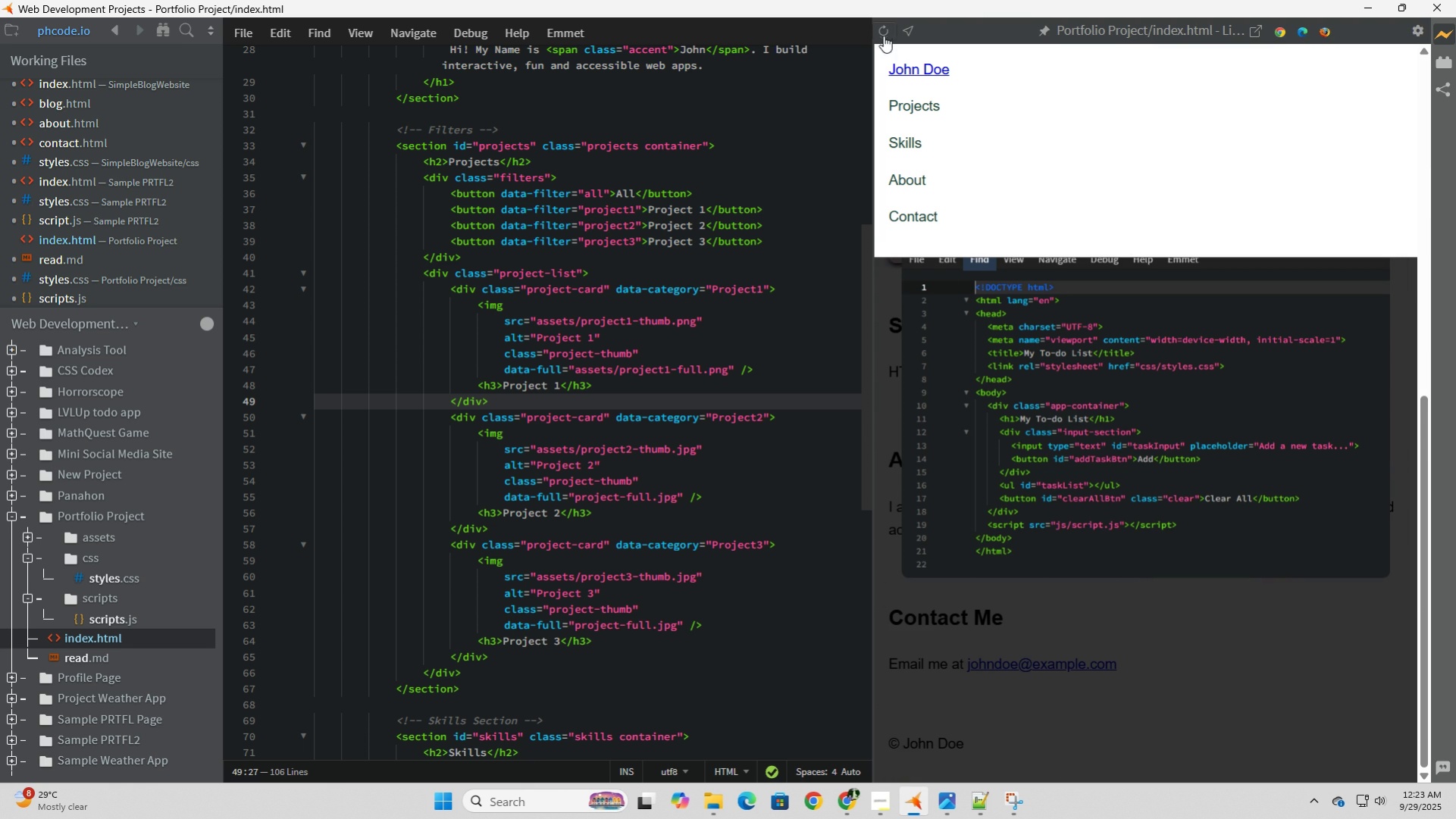 
double_click([883, 32])
 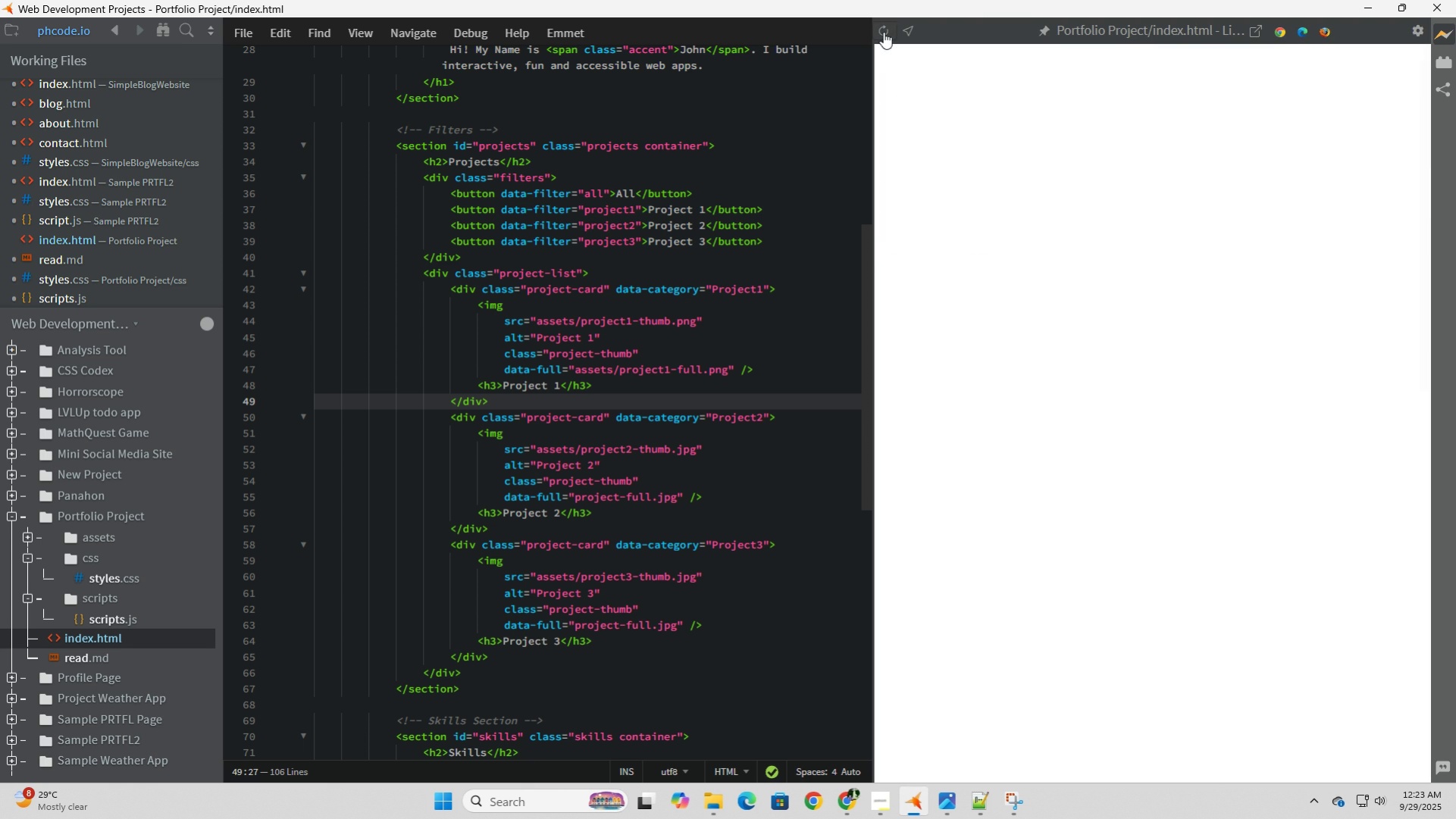 
triple_click([883, 32])
 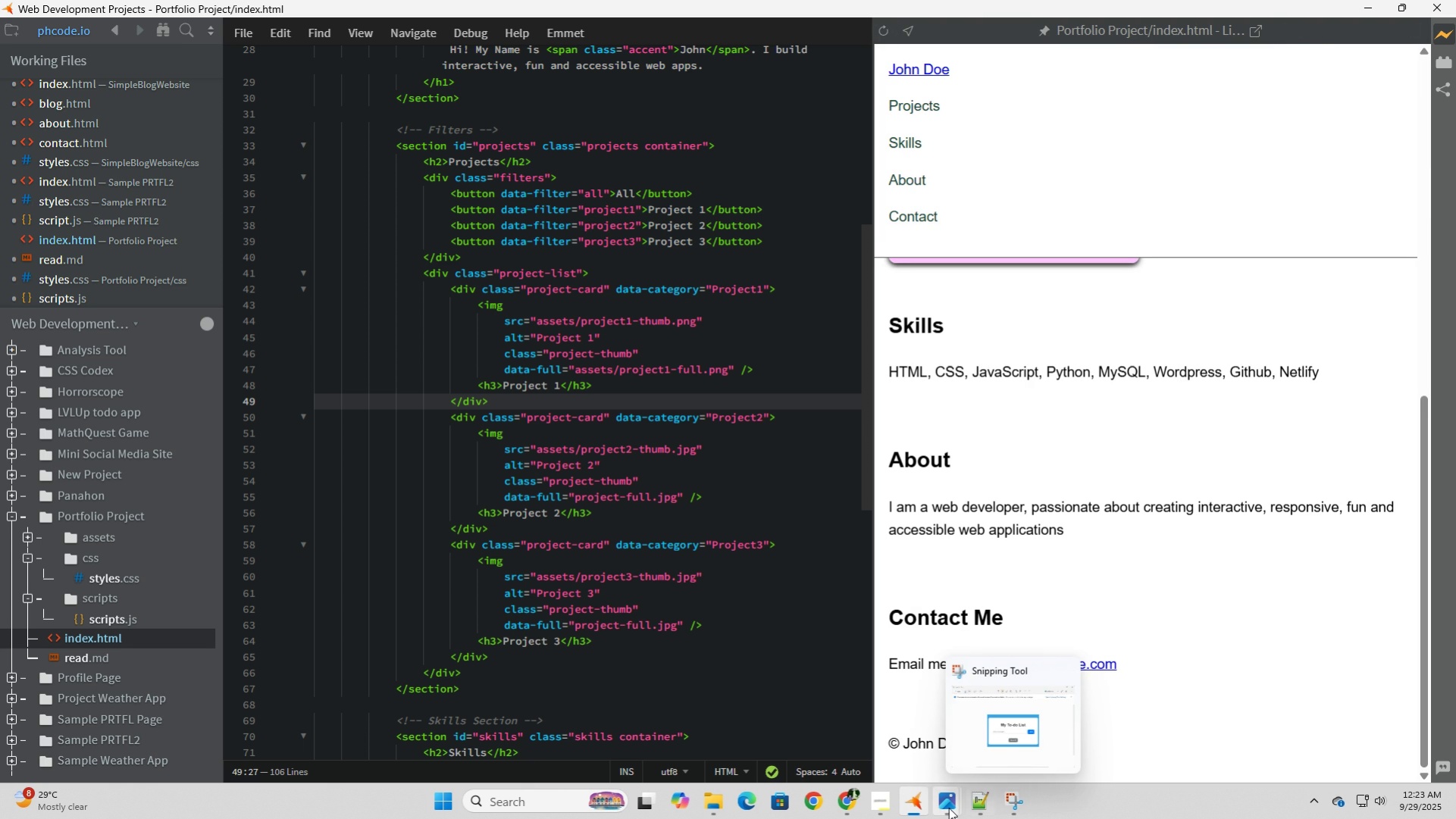 
wait(8.17)
 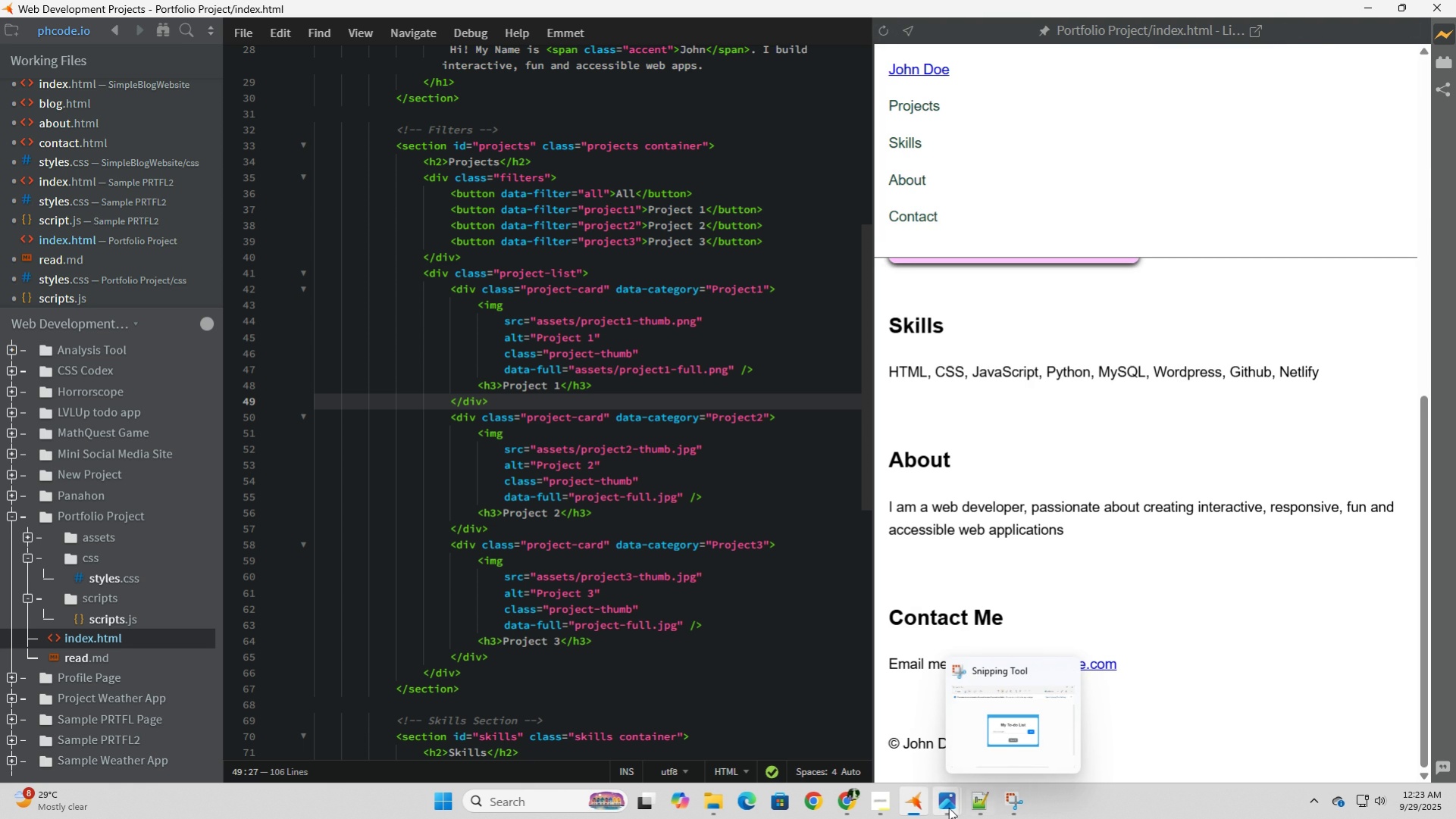 
left_click([948, 806])
 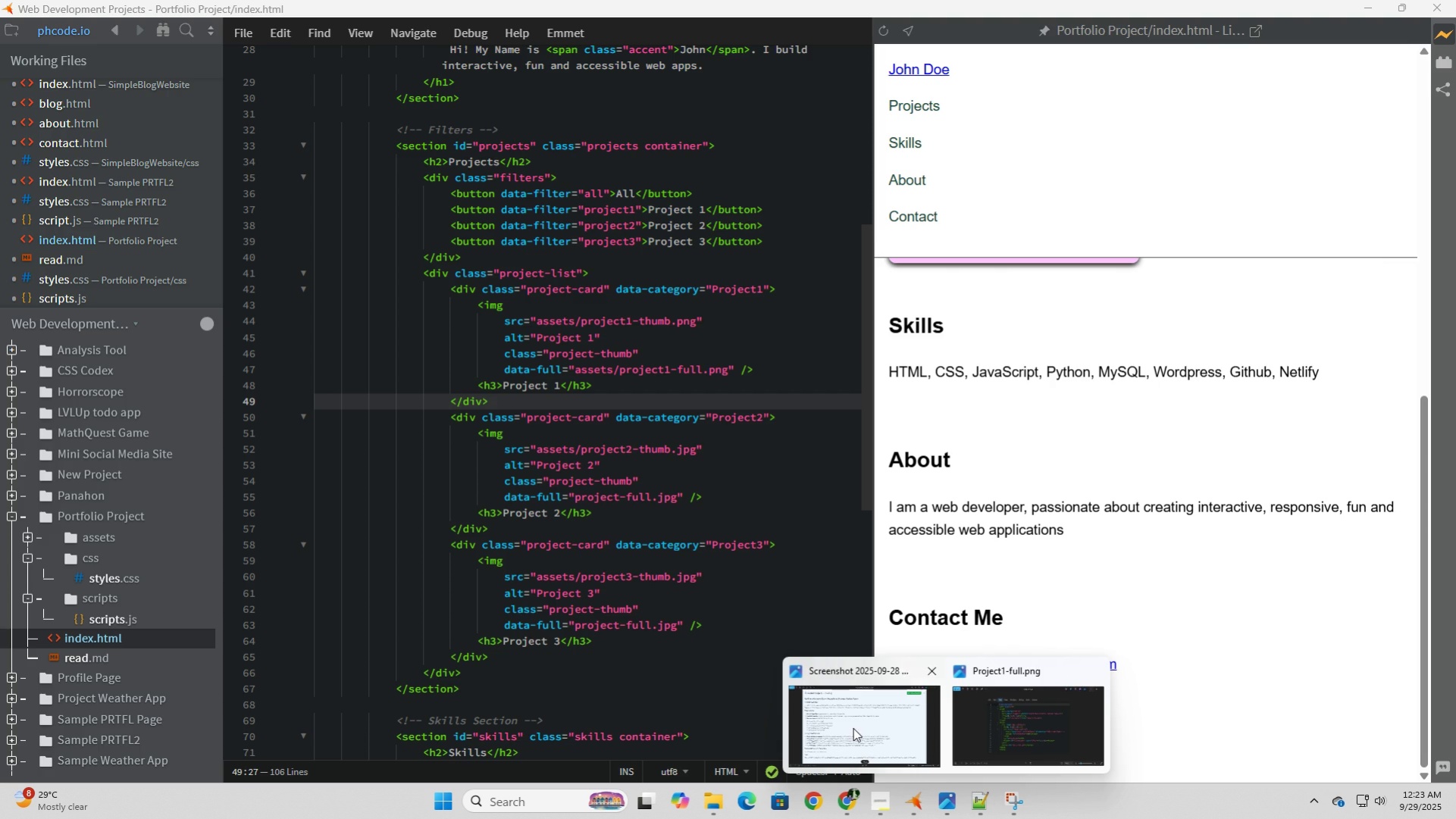 
left_click([853, 727])
 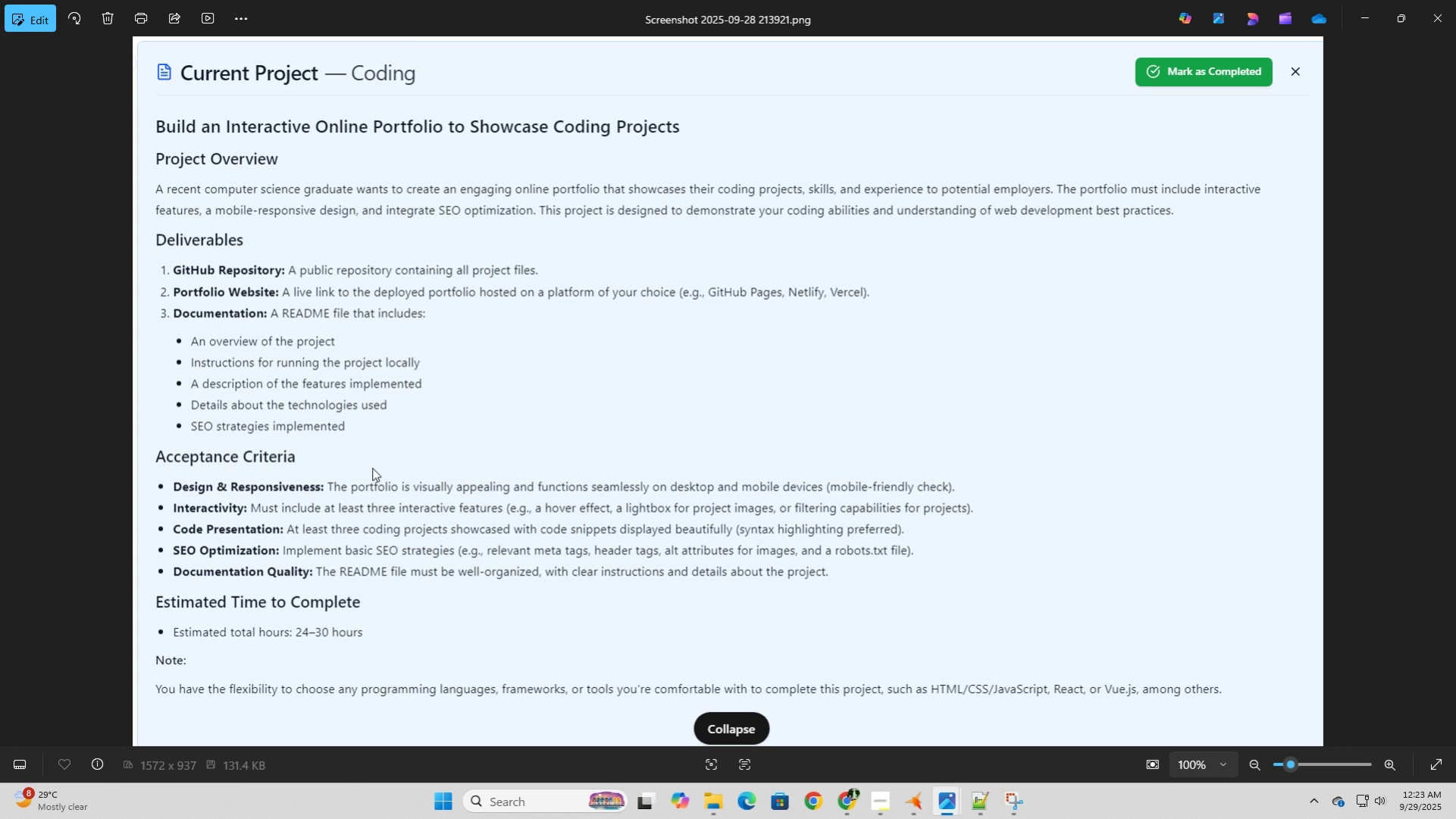 
scroll: coordinate [399, 519], scroll_direction: down, amount: 4.0
 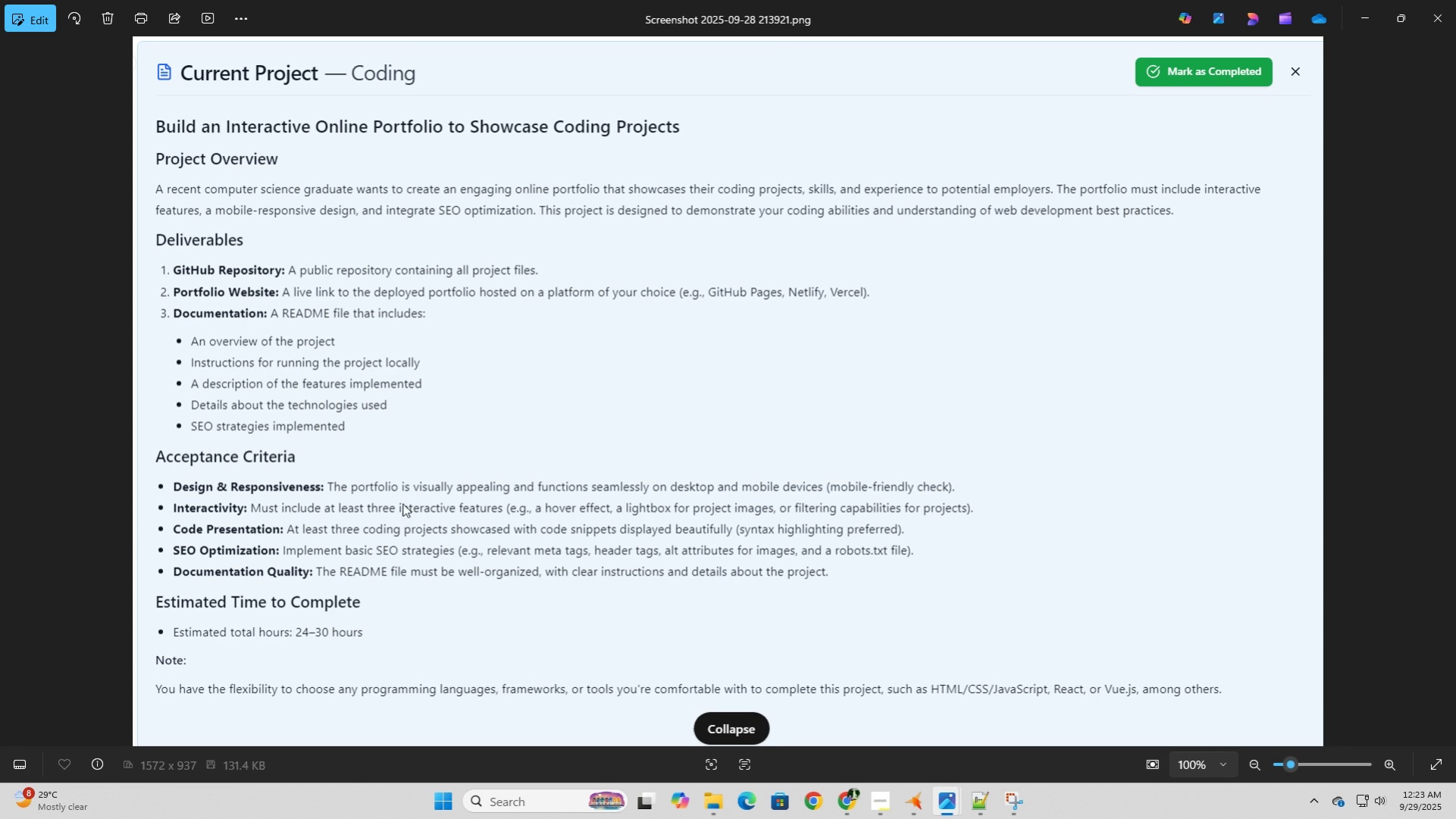 
left_click([1364, 18])
 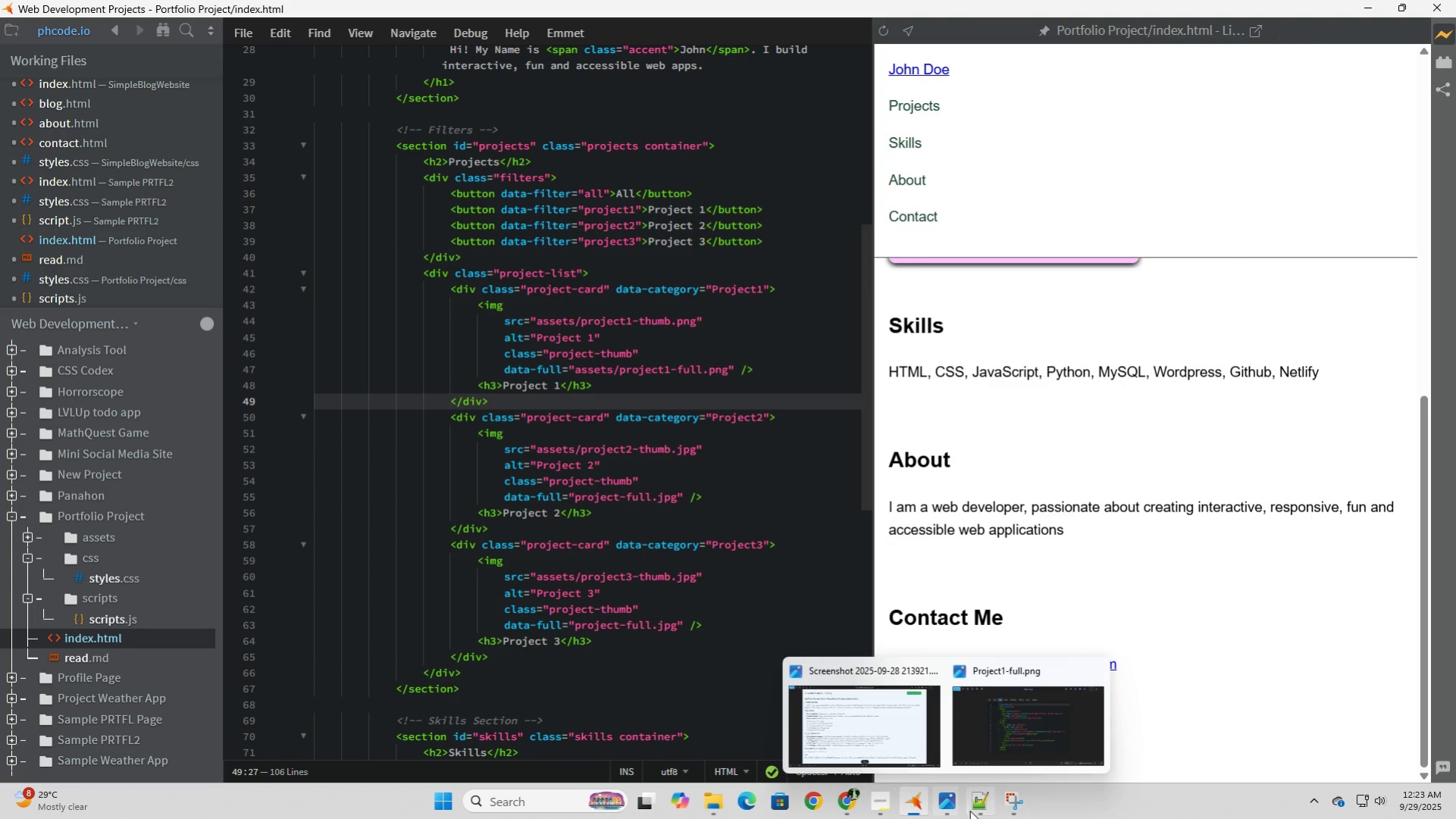 
left_click([981, 810])
 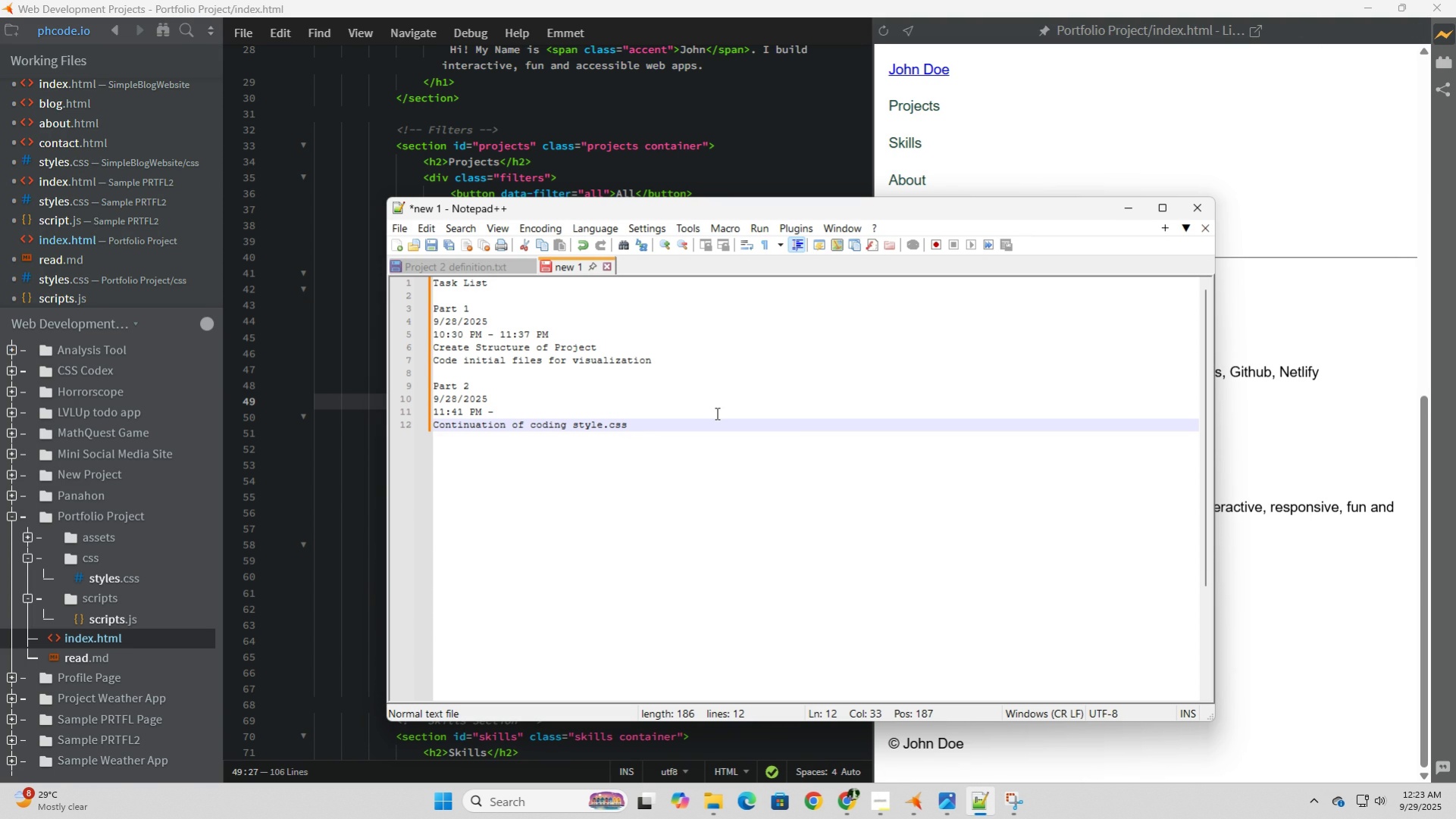 
key(Comma)
 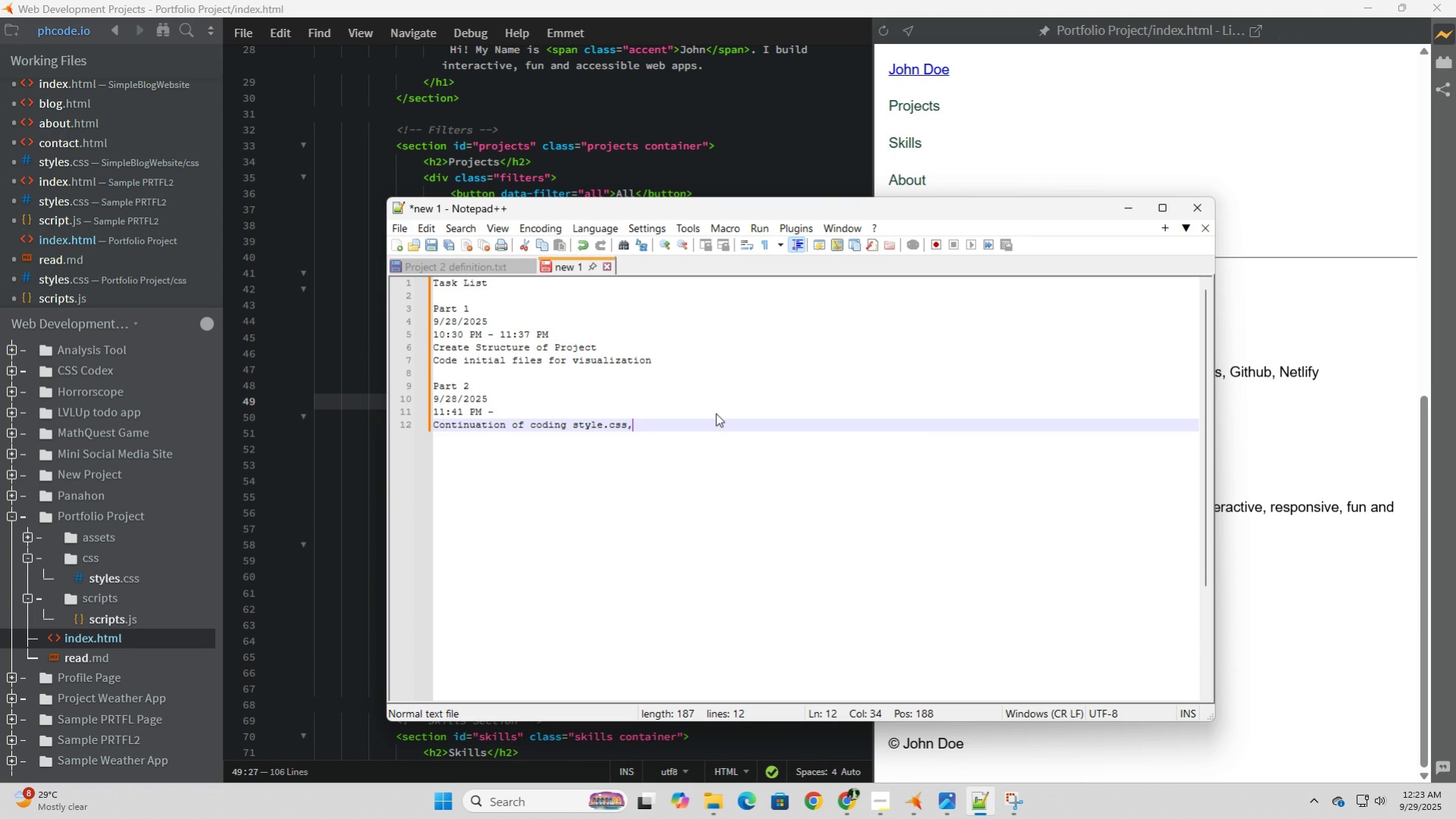 
key(Enter)
 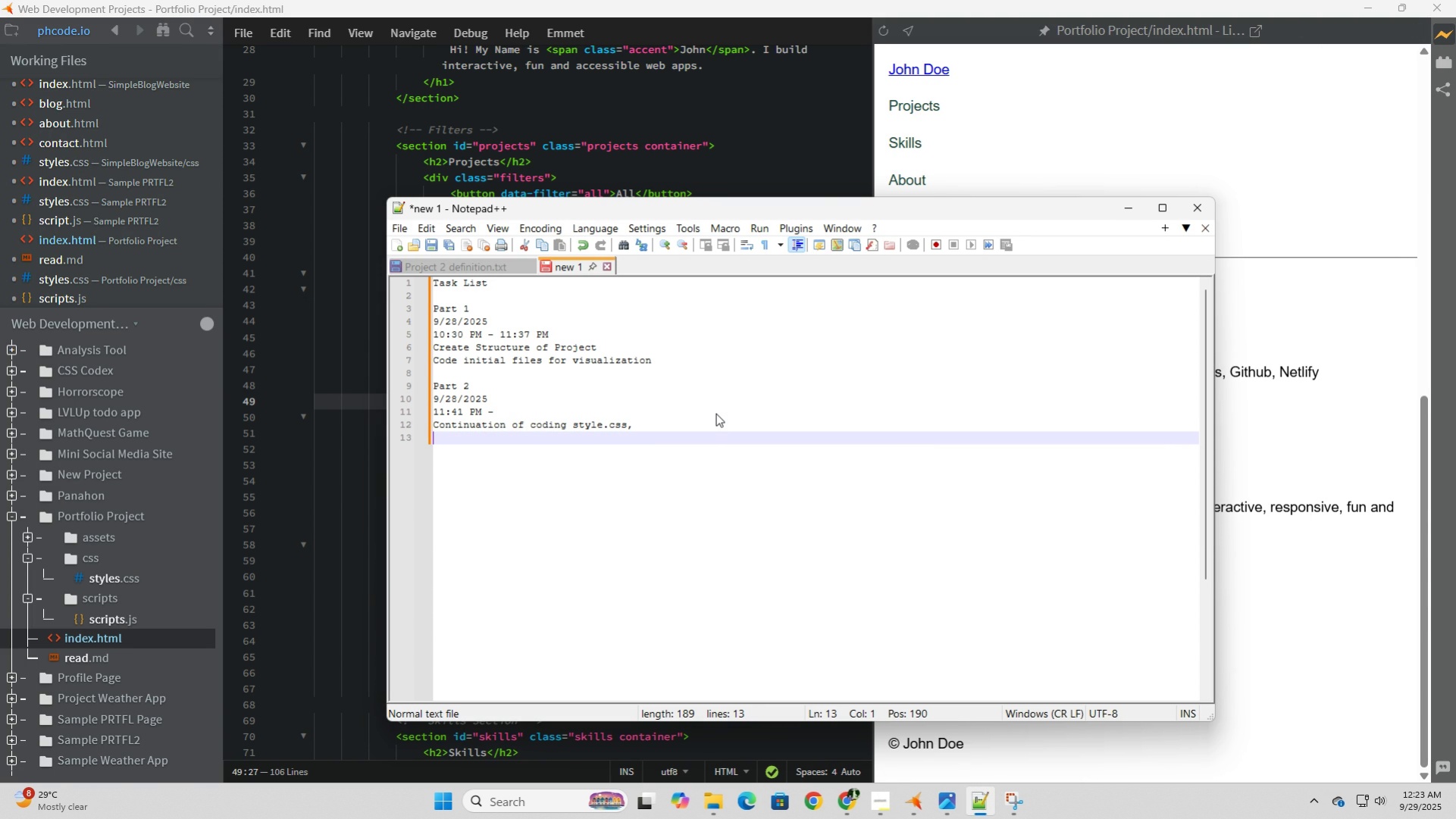 
type(Coding odf )
key(Backspace)
key(Backspace)
key(Backspace)
type(f javascript)
 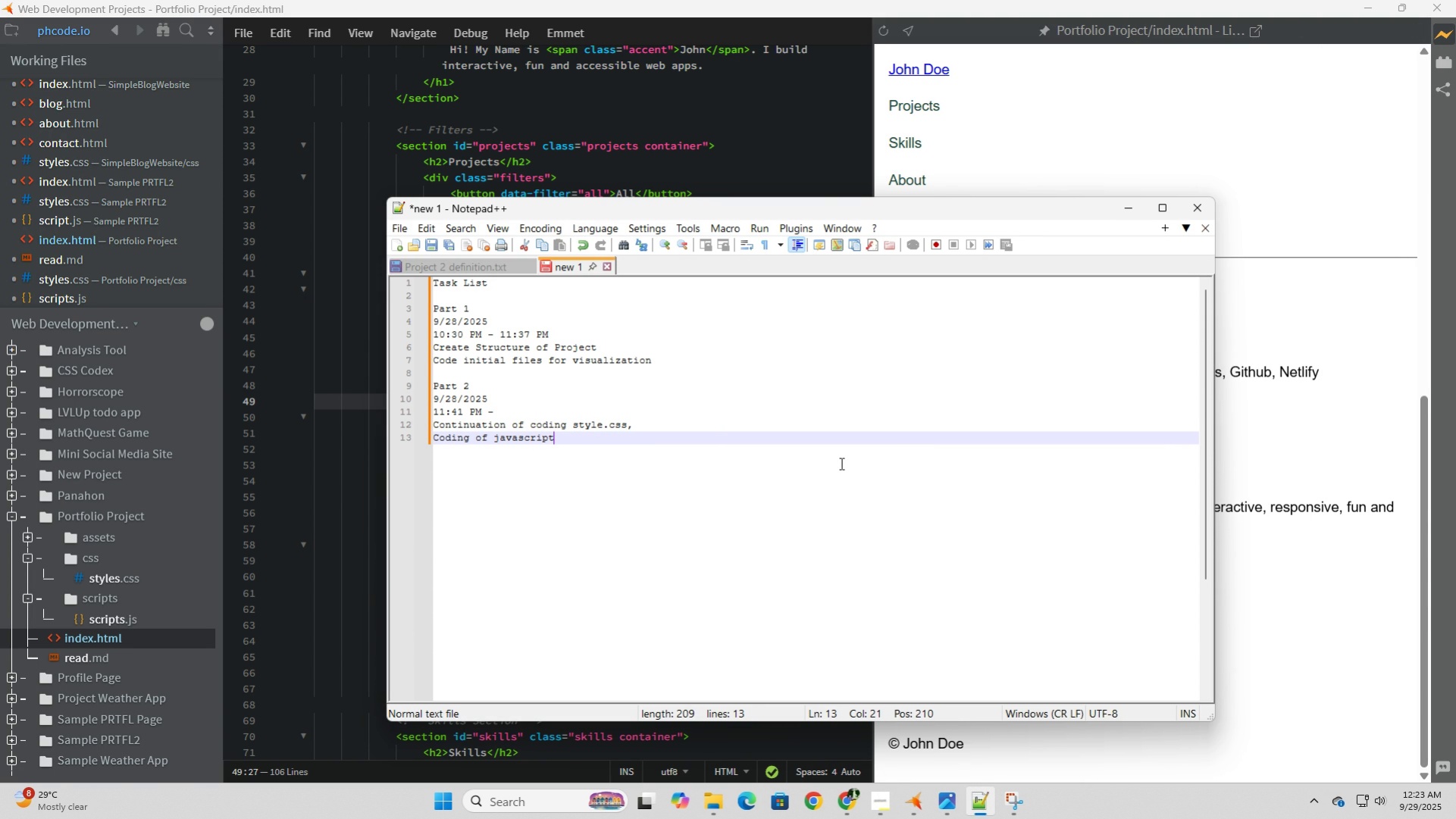 
left_click([838, 471])
 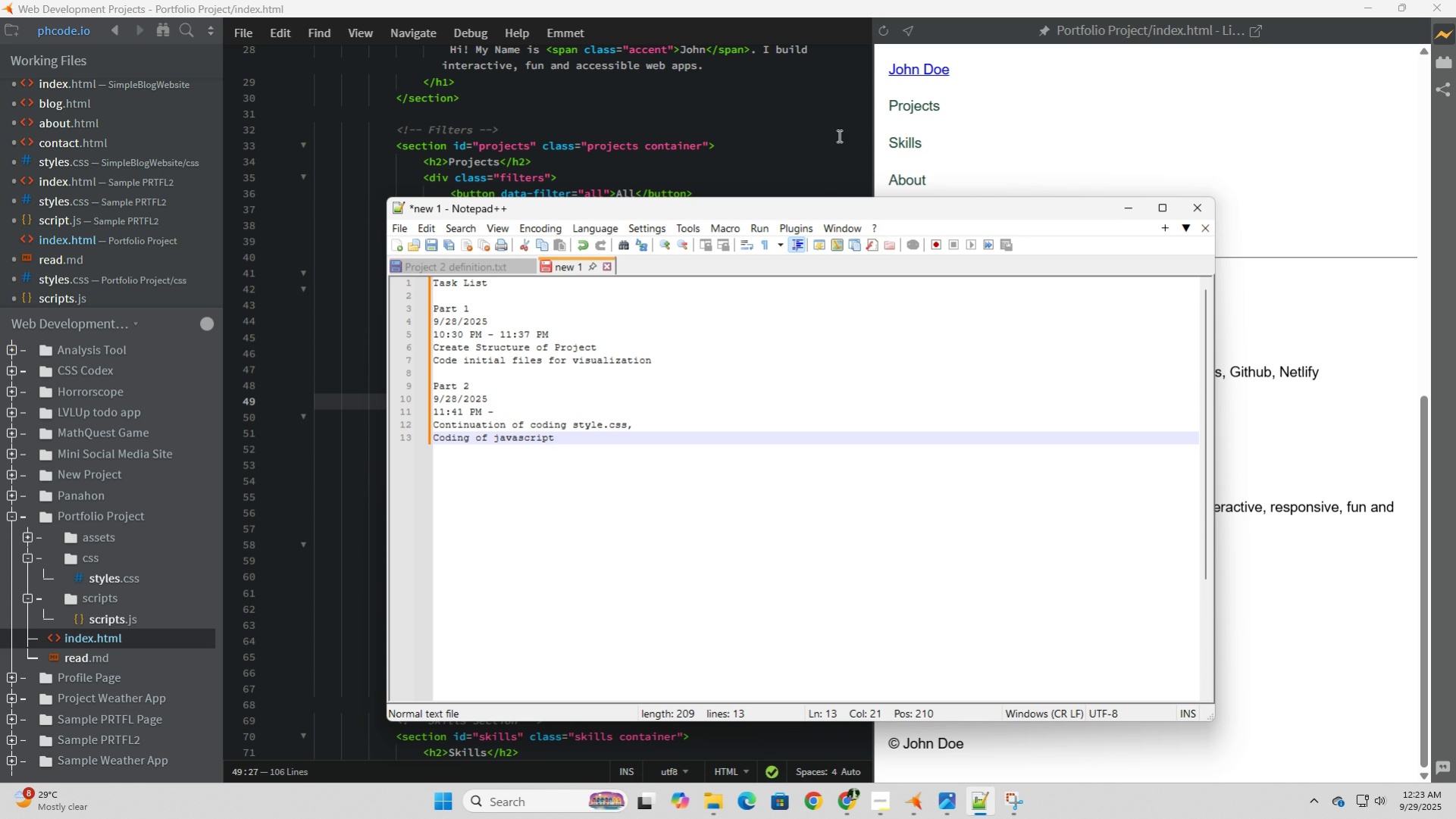 
wait(5.65)
 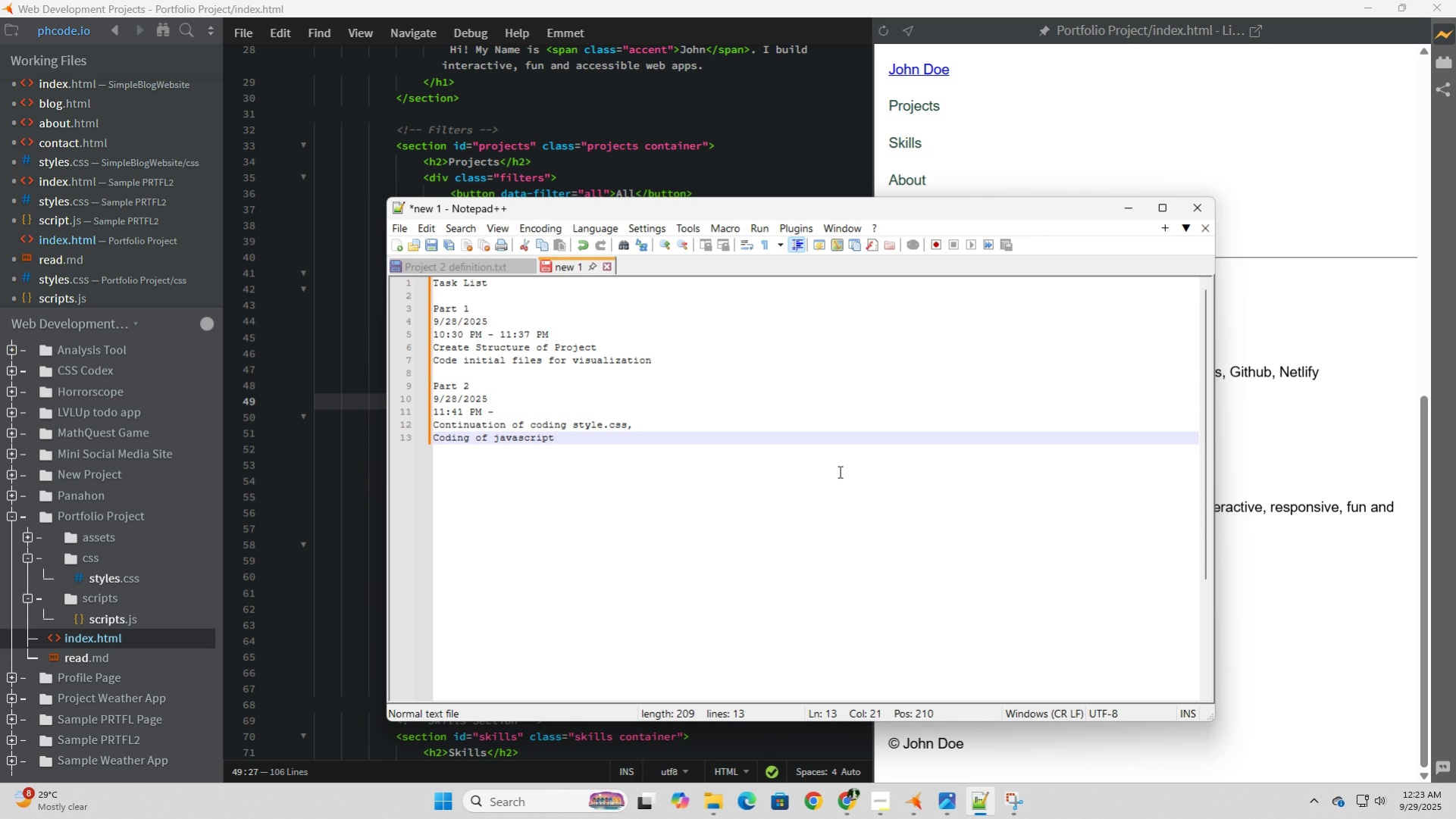 
left_click([836, 134])
 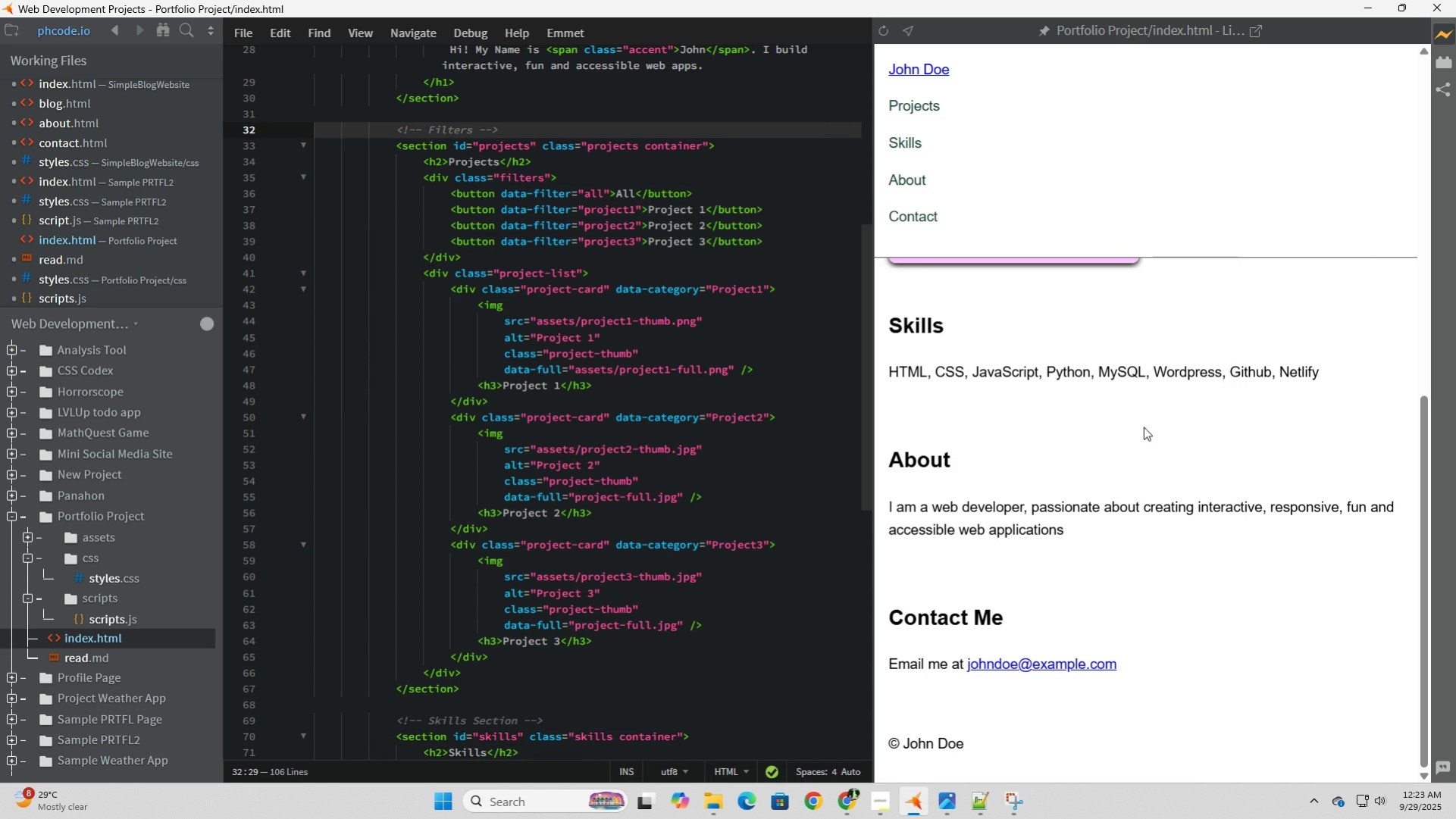 
scroll: coordinate [1163, 435], scroll_direction: up, amount: 8.0
 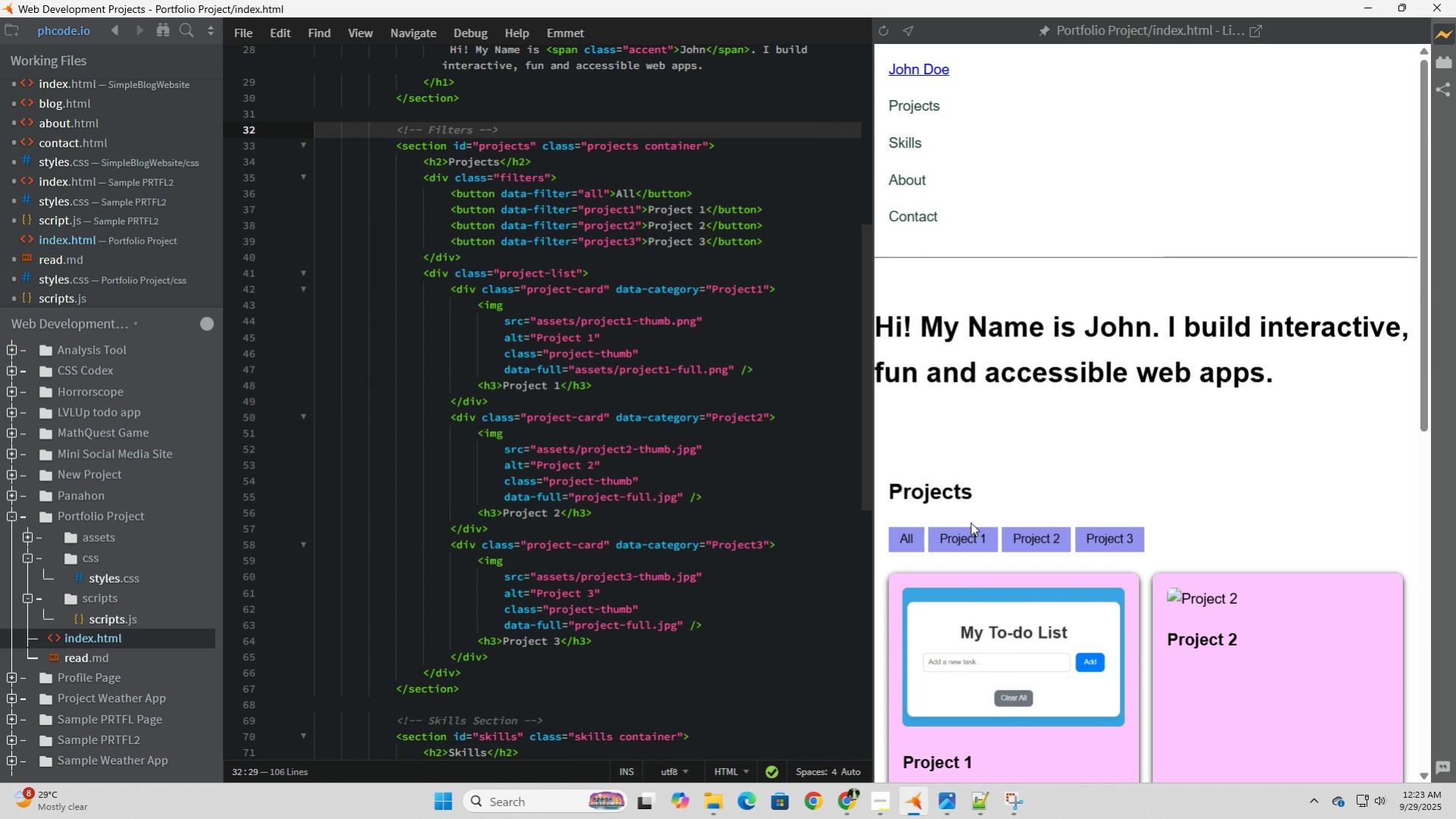 
left_click([971, 535])
 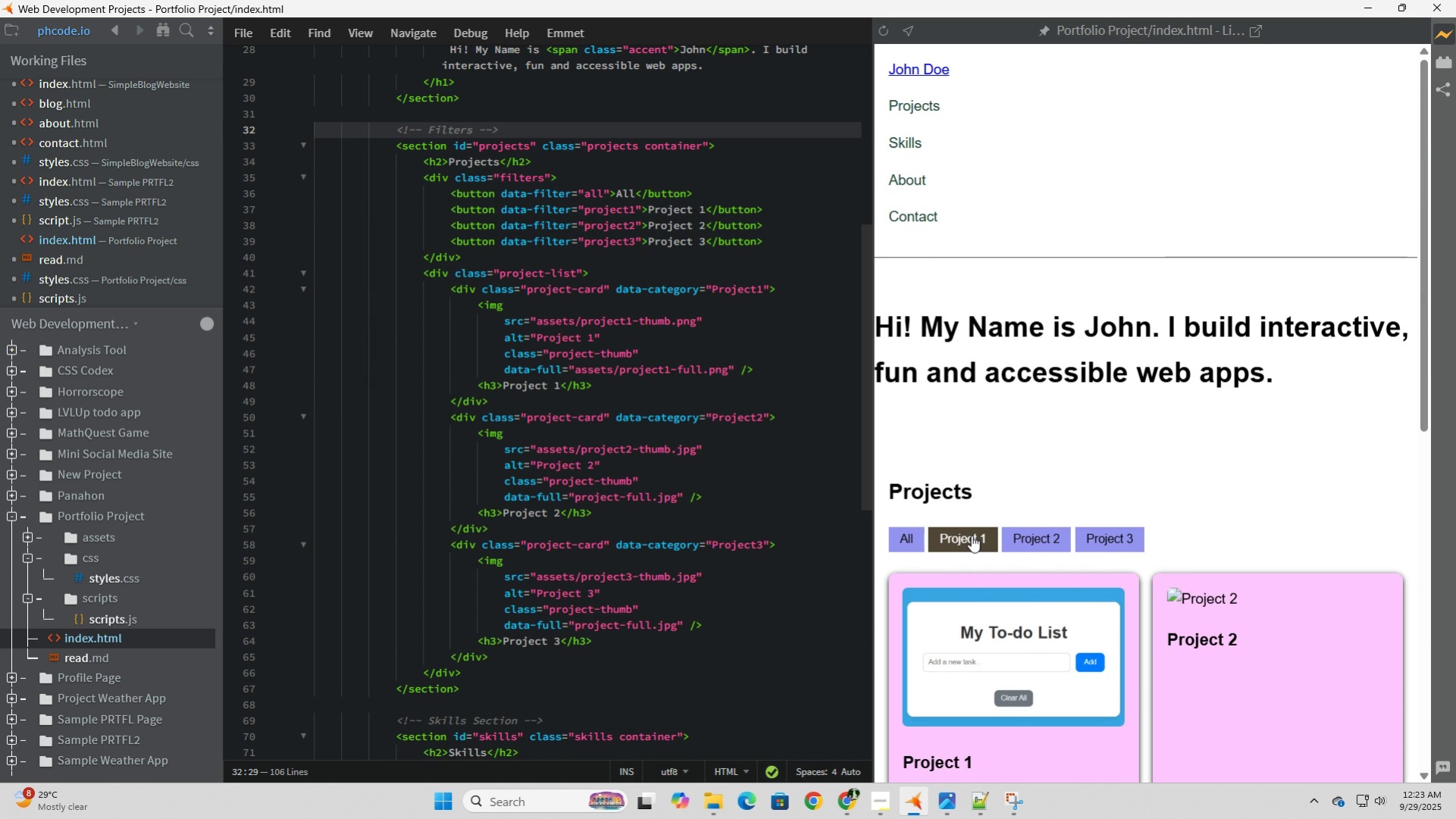 
left_click([971, 535])
 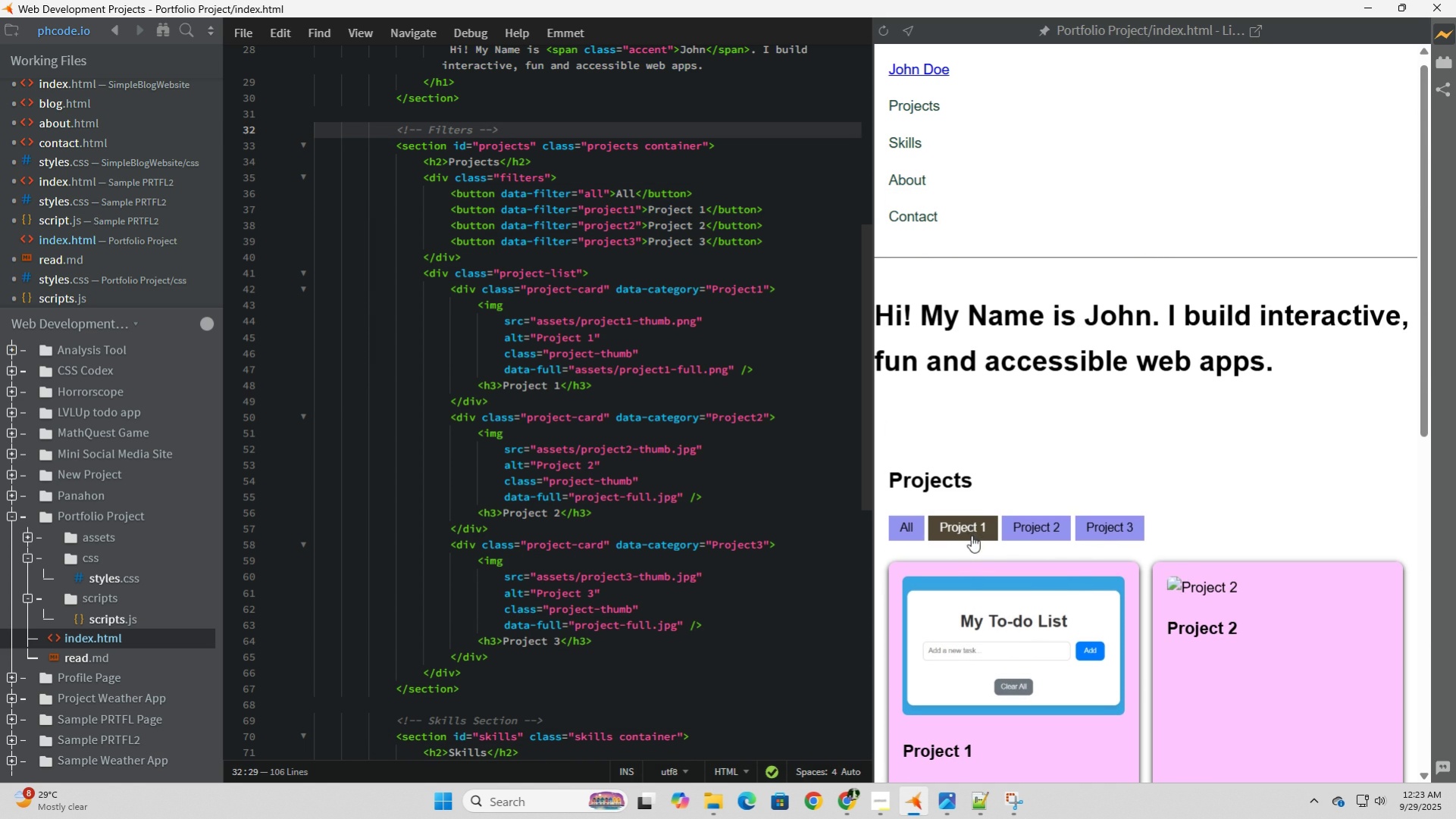 
scroll: coordinate [971, 535], scroll_direction: down, amount: 2.0
 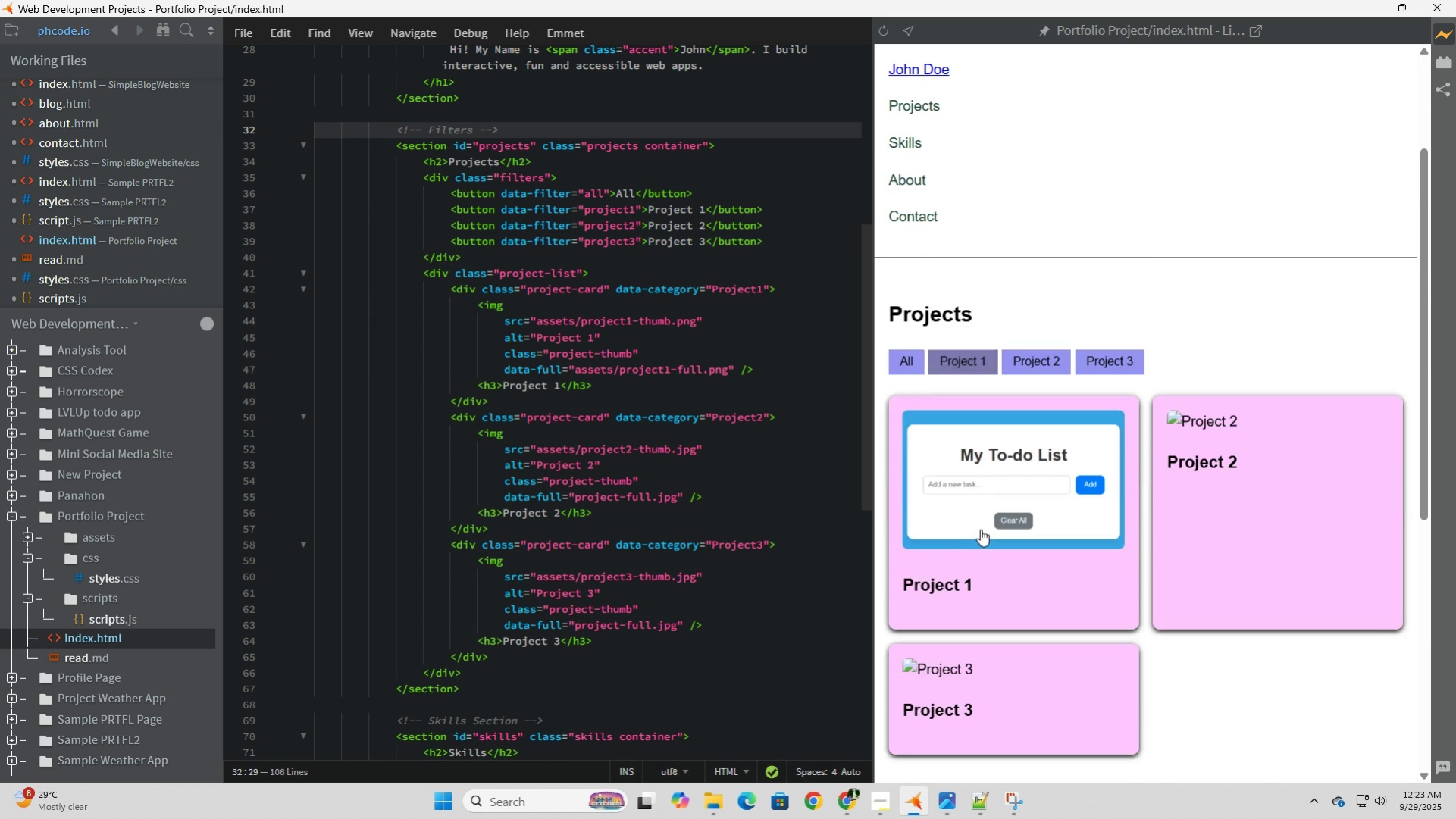 
left_click([980, 529])
 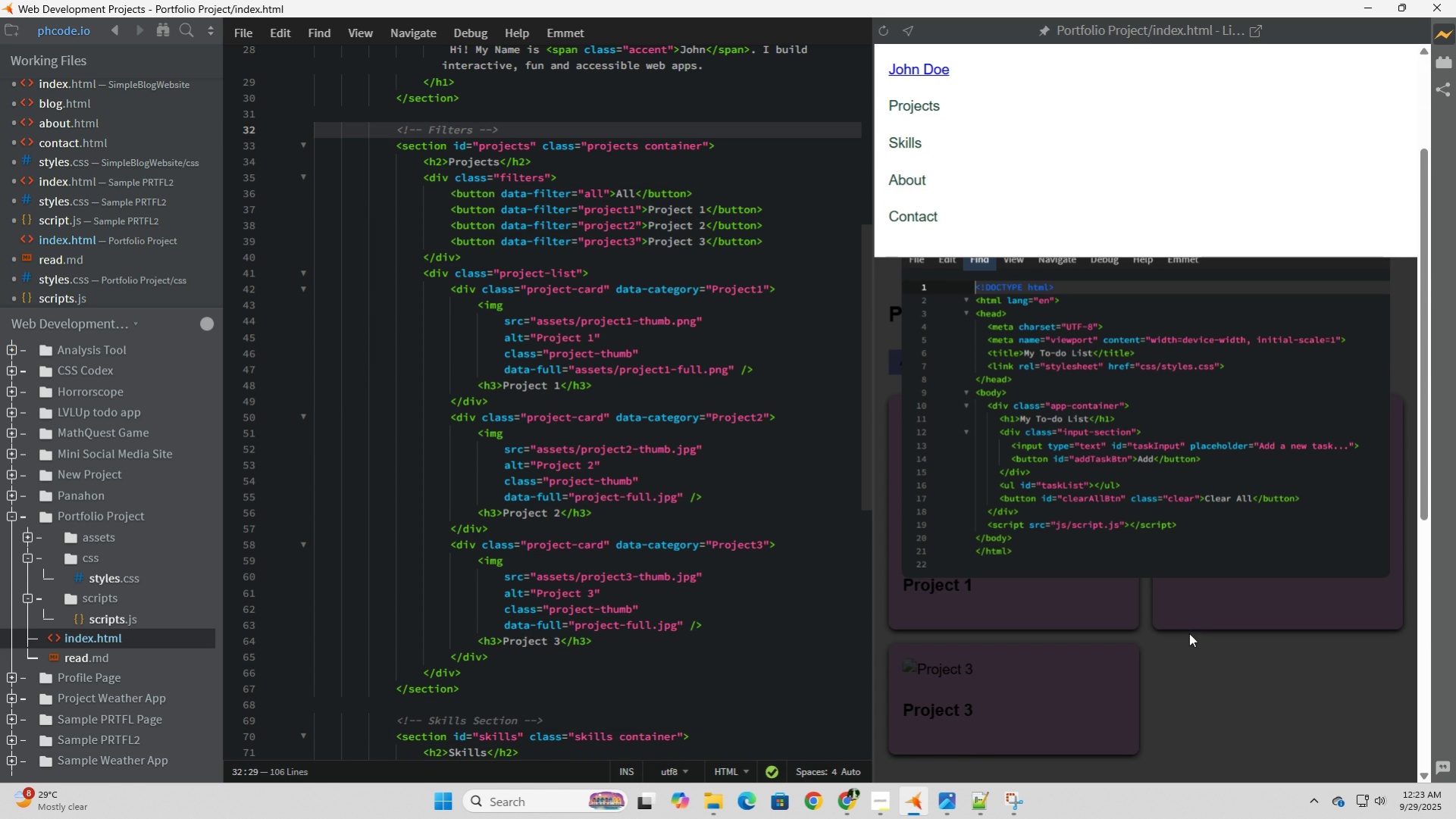 
left_click([1192, 634])
 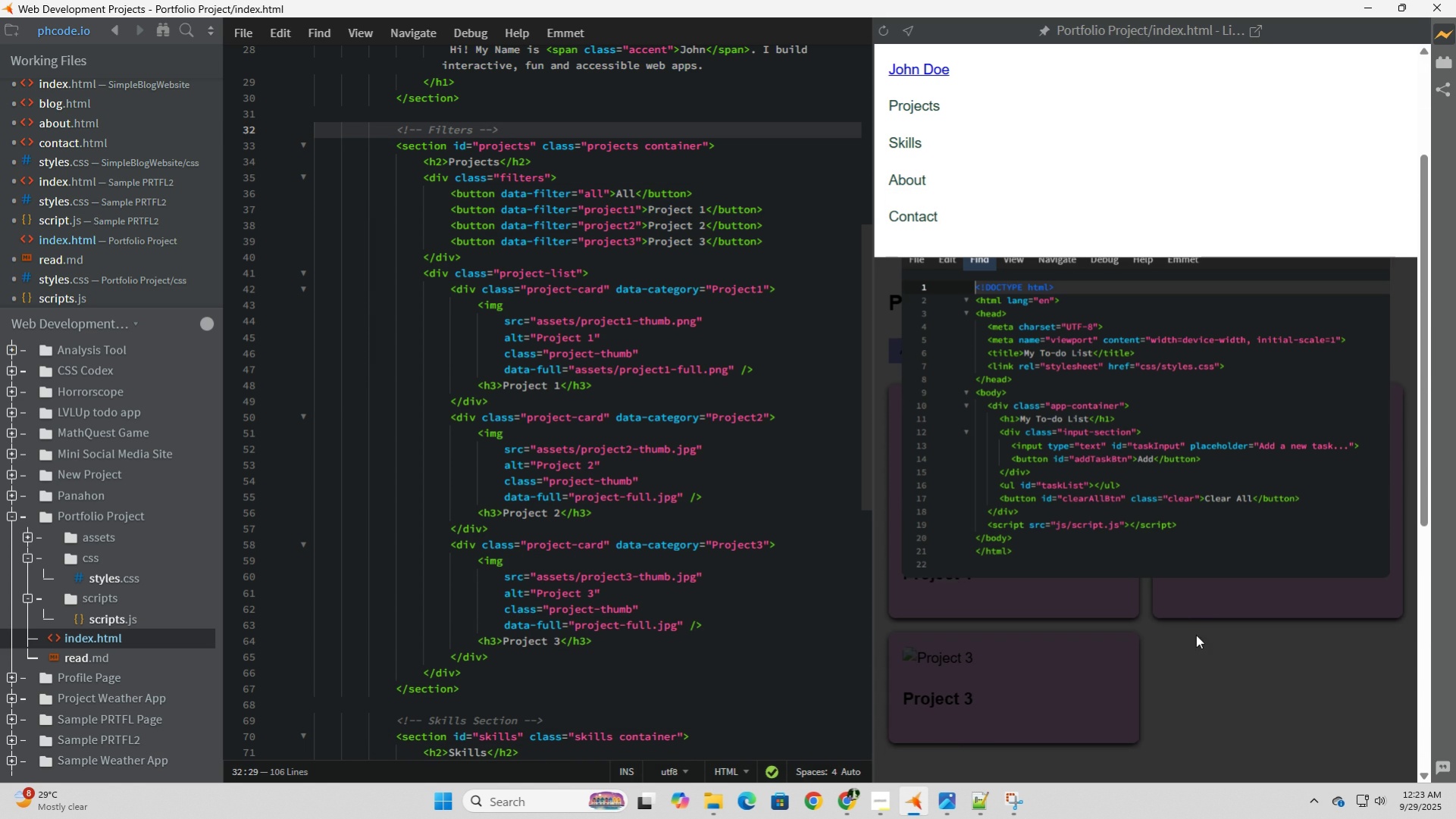 
scroll: coordinate [1201, 658], scroll_direction: down, amount: 8.0
 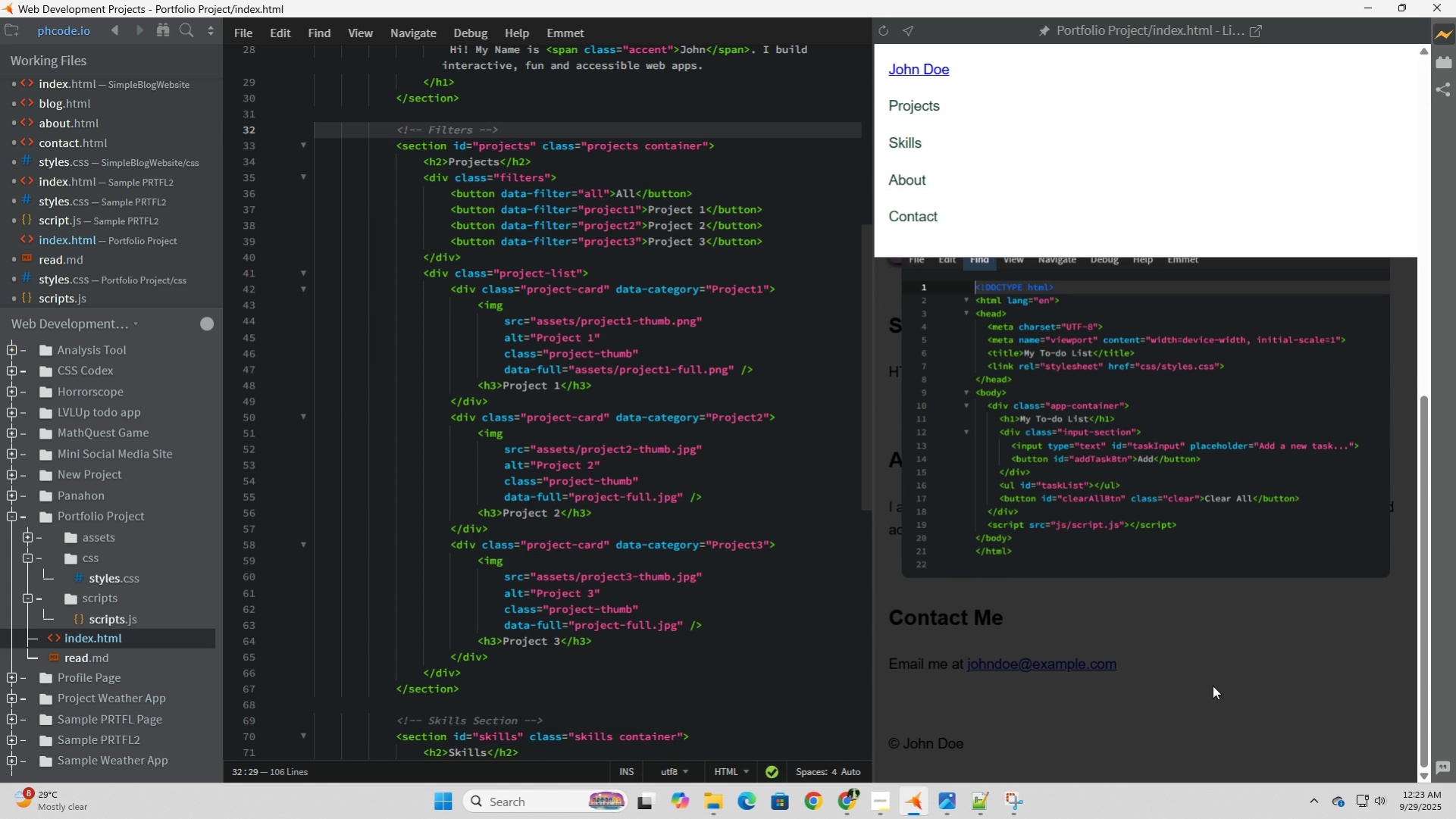 
left_click_drag(start_coordinate=[1212, 685], to_coordinate=[1213, 689])
 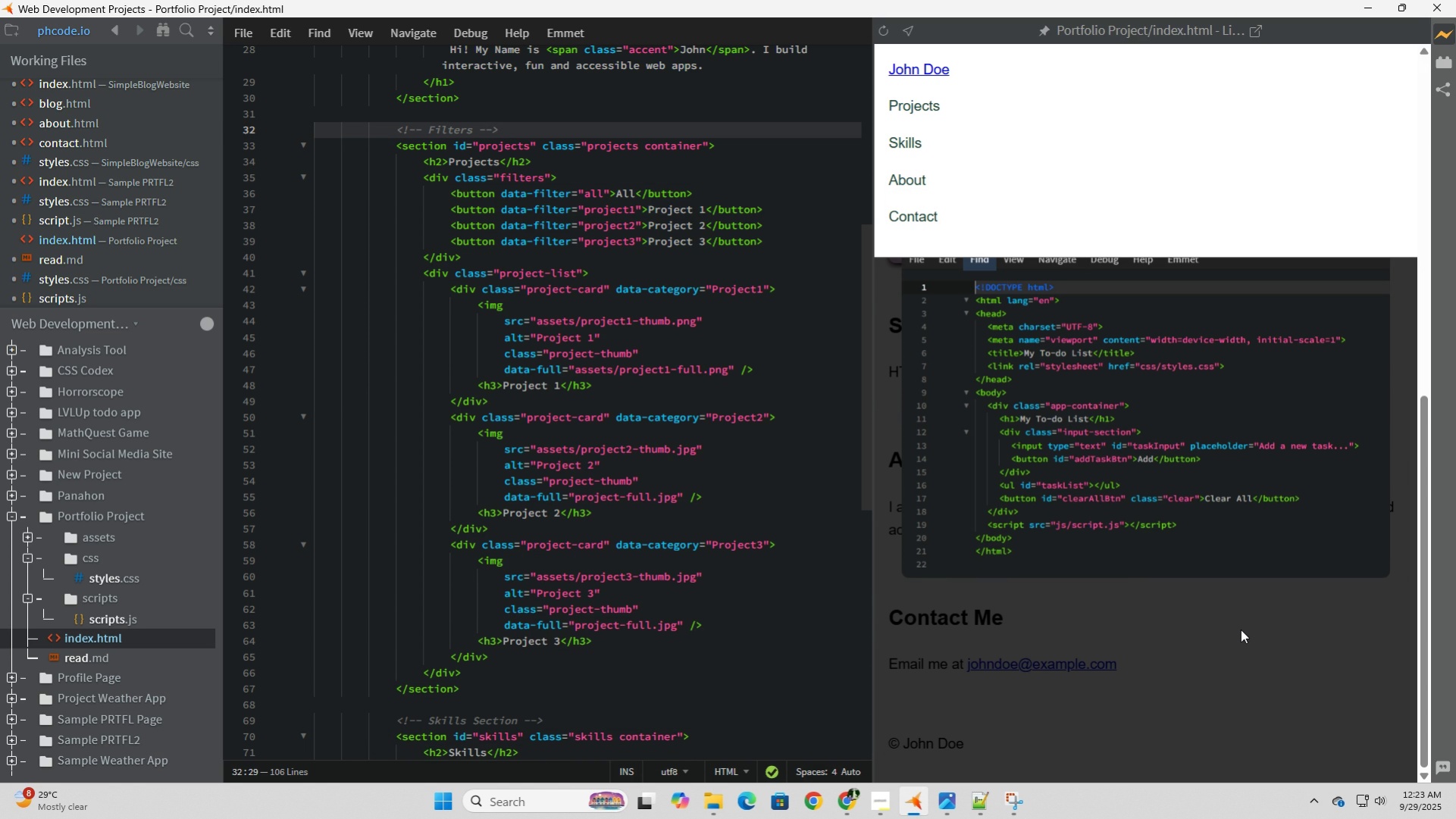 
triple_click([1240, 630])
 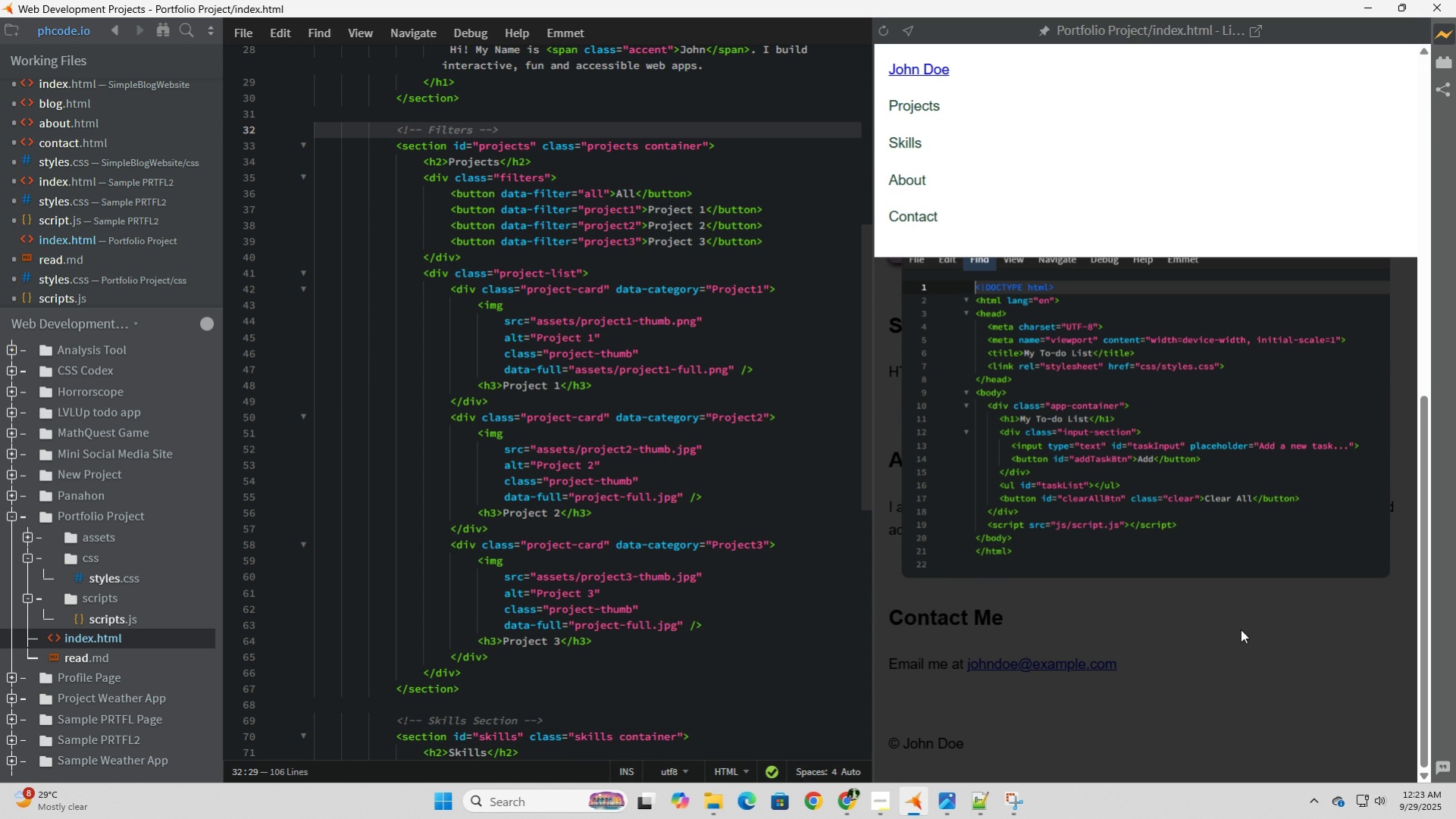 
left_click([1240, 629])
 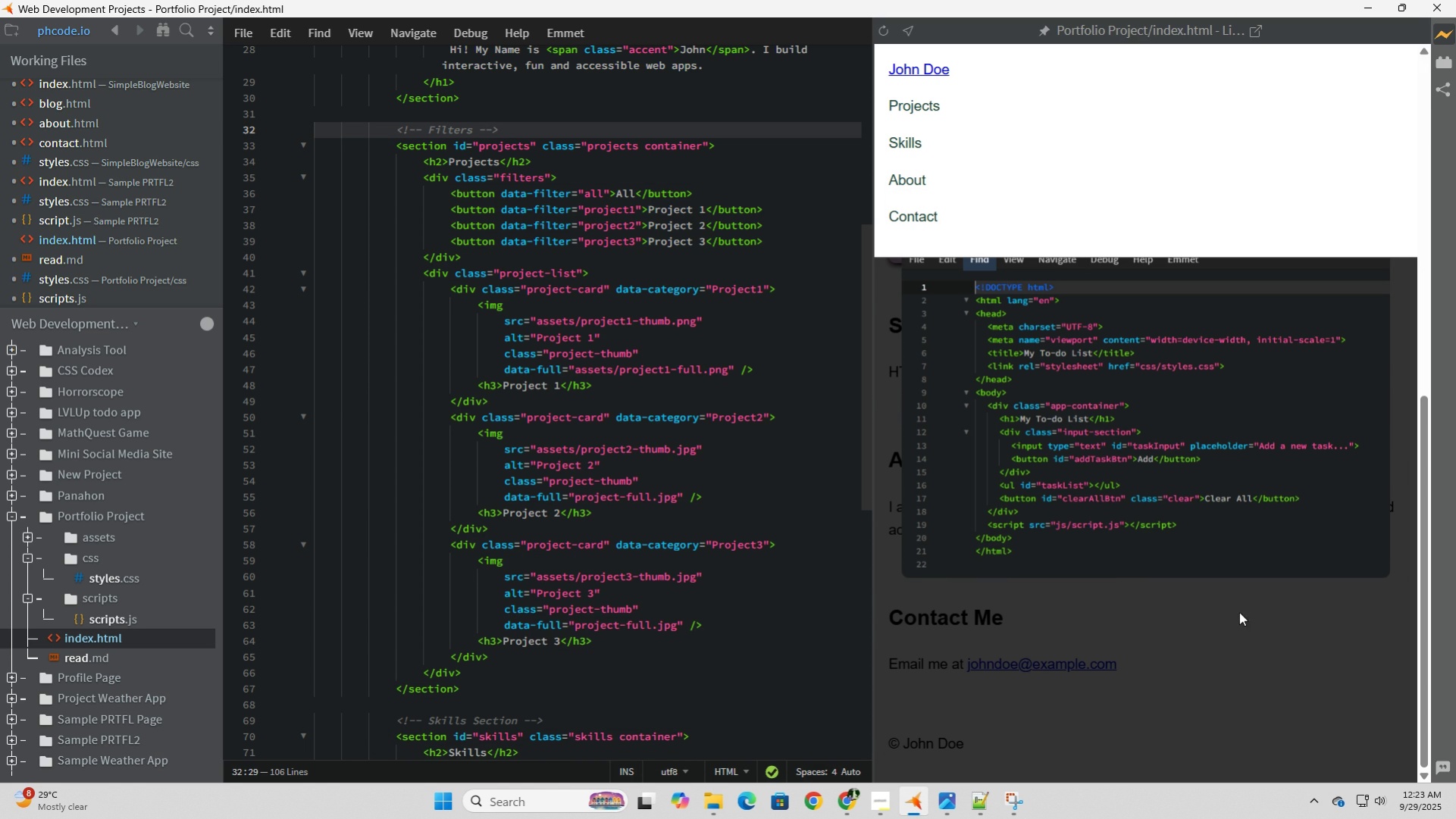 
left_click([1240, 629])
 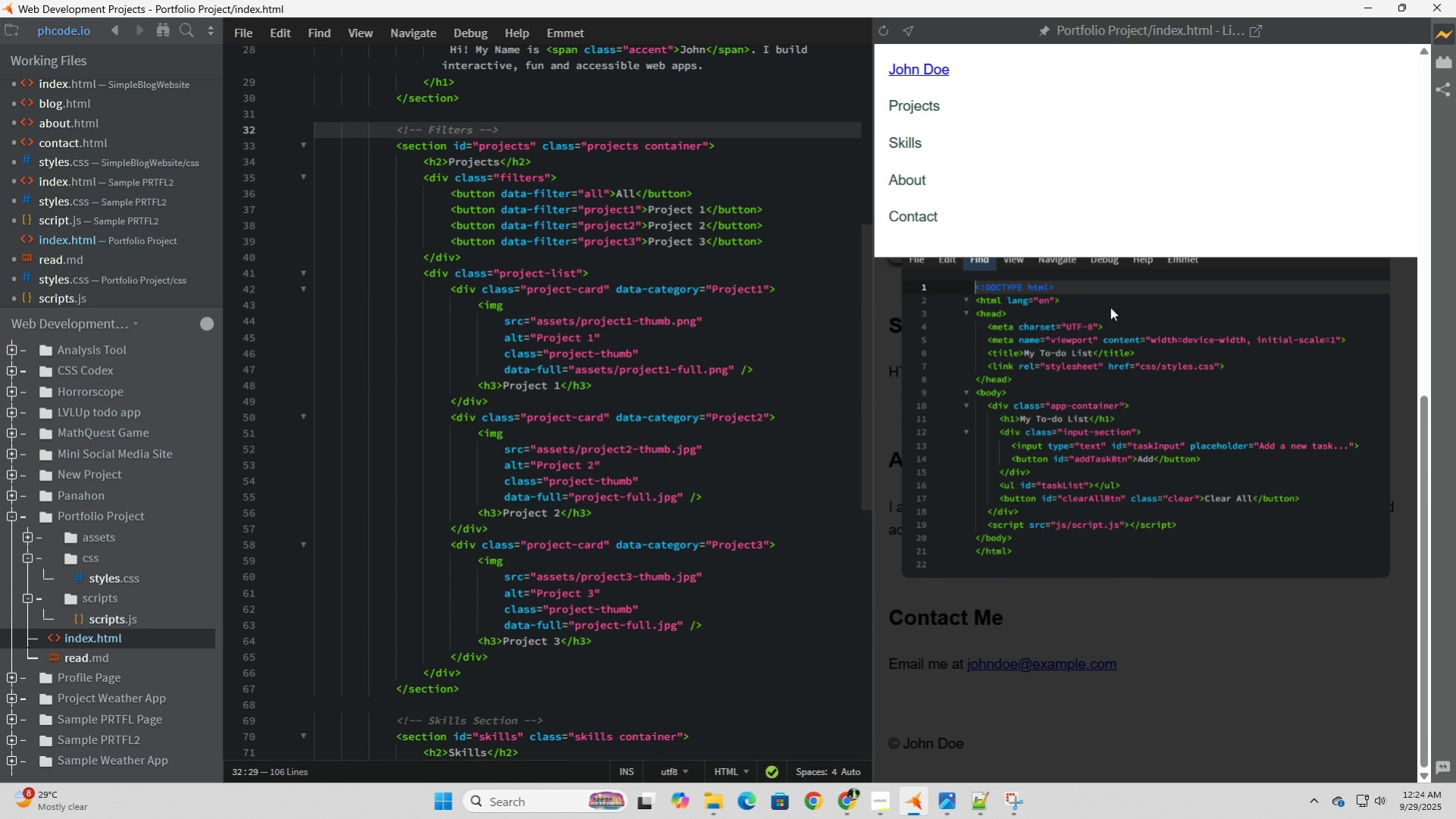 
scroll: coordinate [573, 522], scroll_direction: down, amount: 3.0
 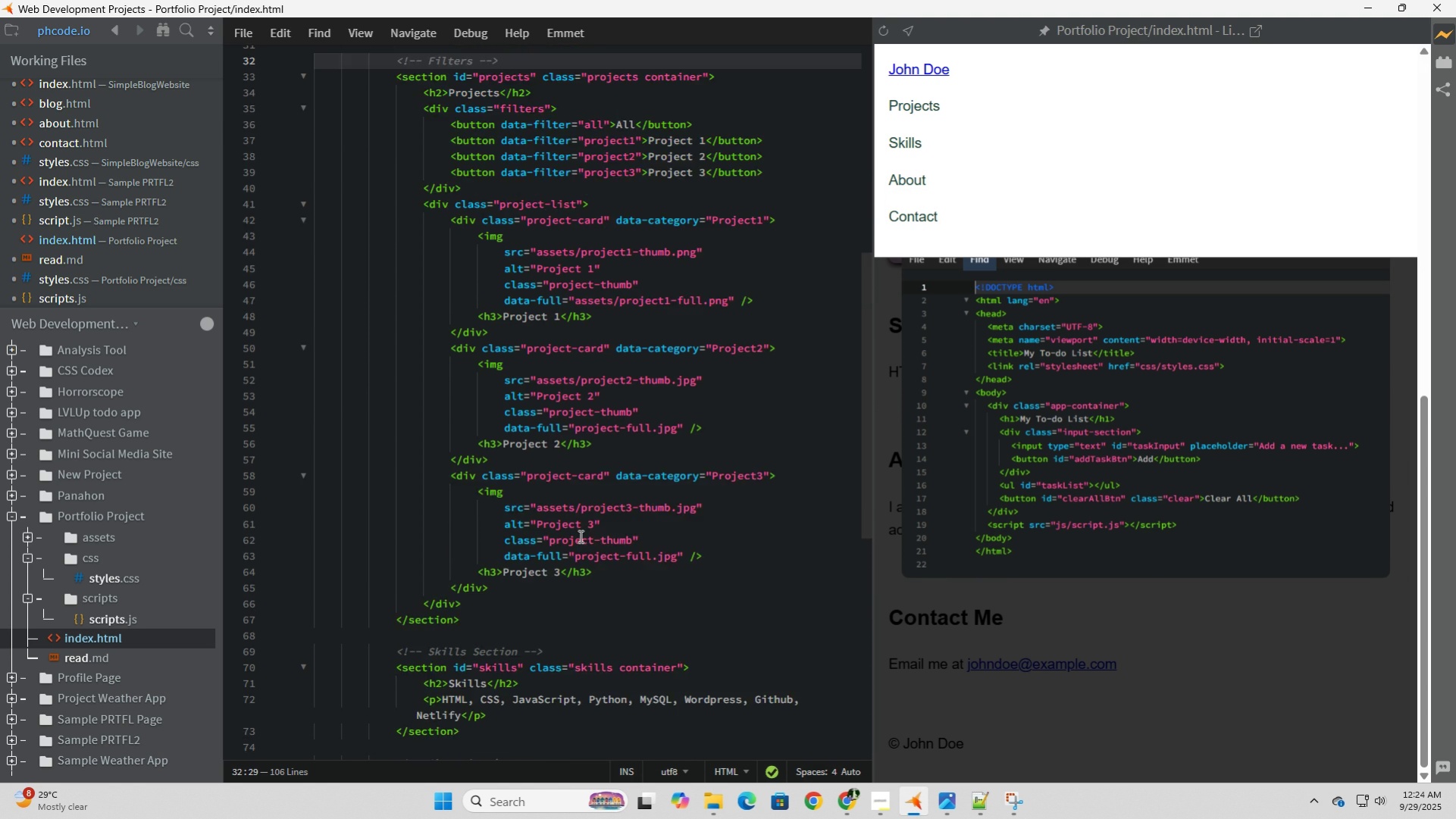 
scroll: coordinate [579, 536], scroll_direction: up, amount: 6.0
 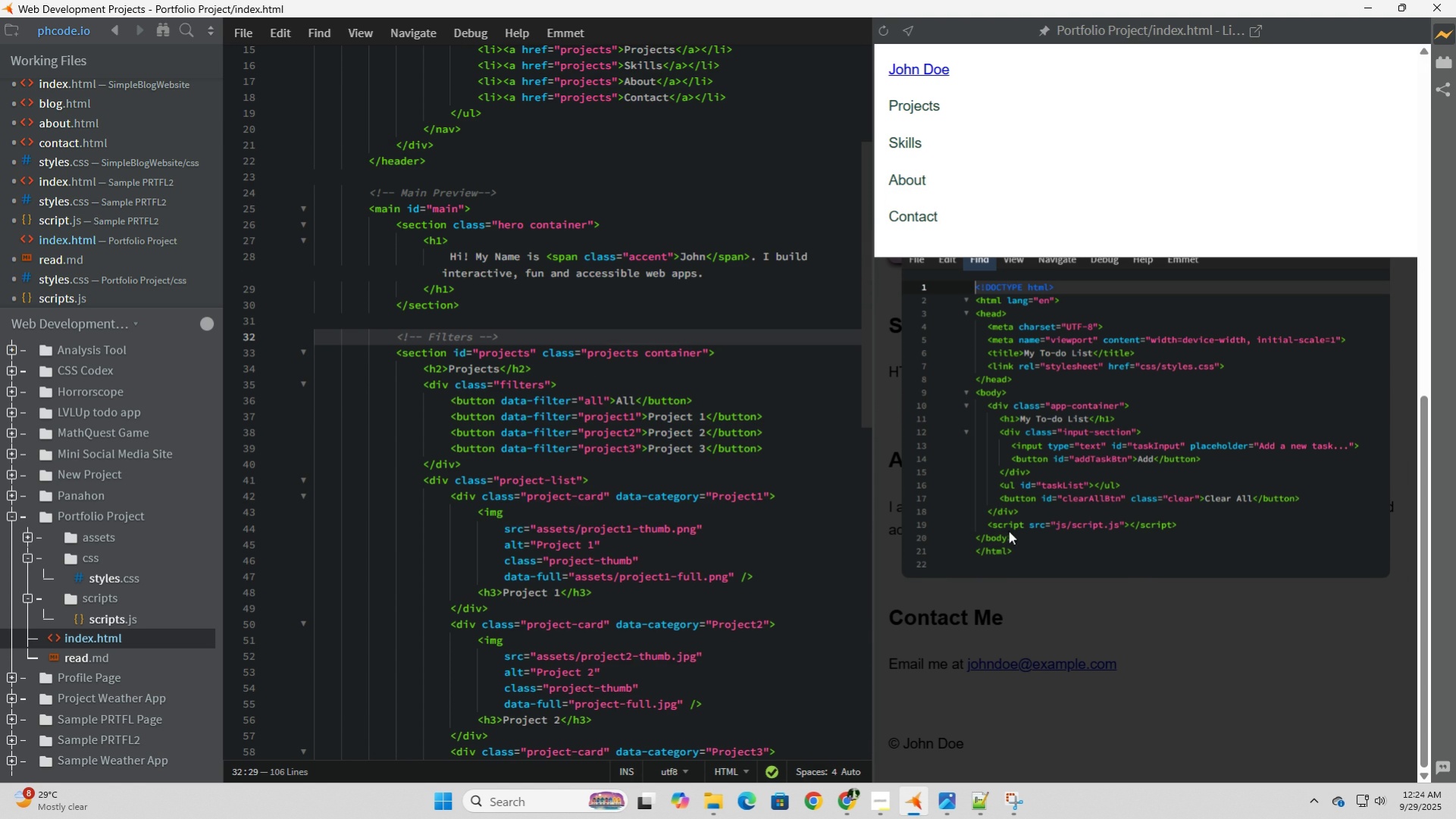 
left_click([1010, 530])
 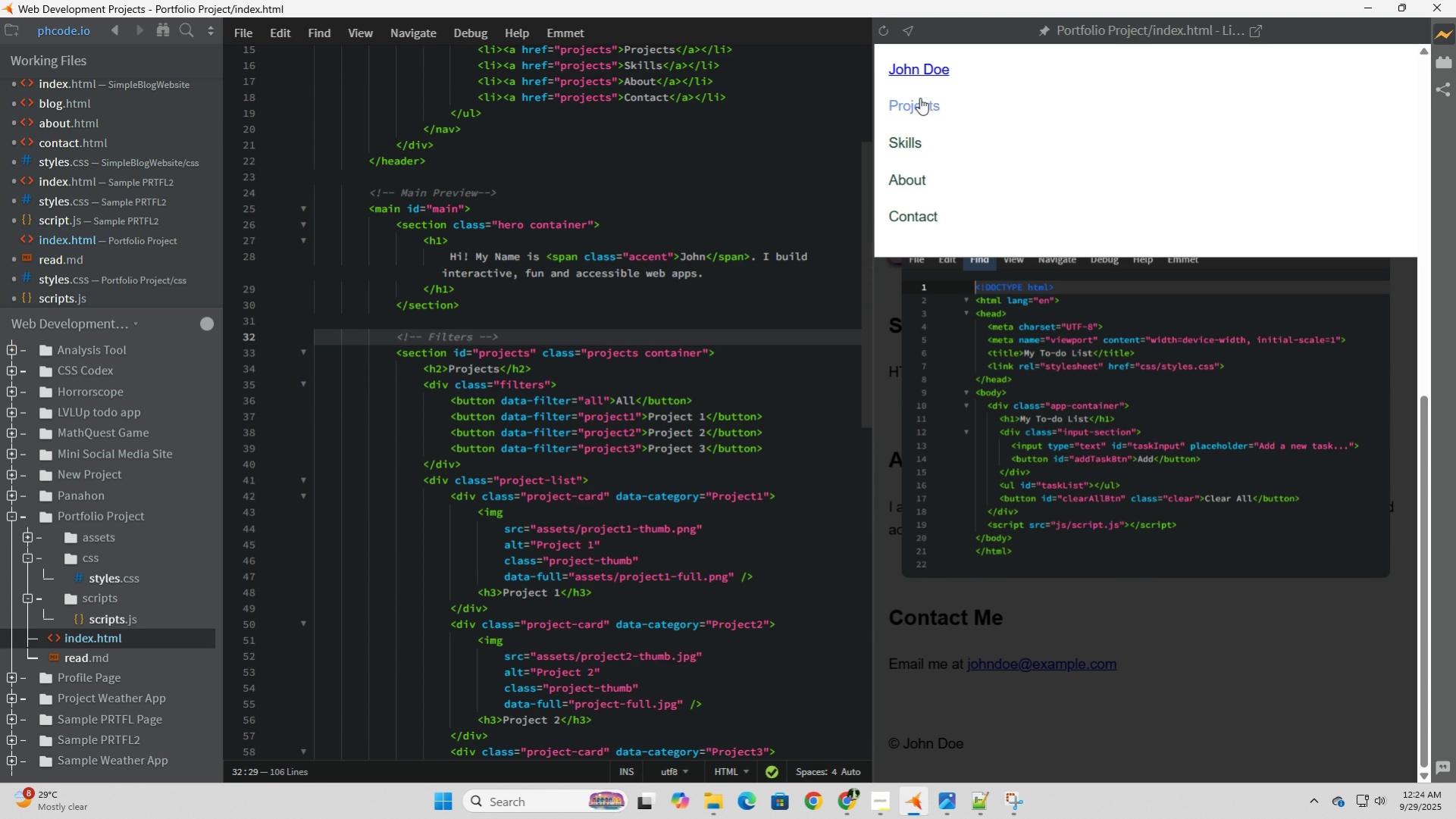 
left_click([919, 98])
 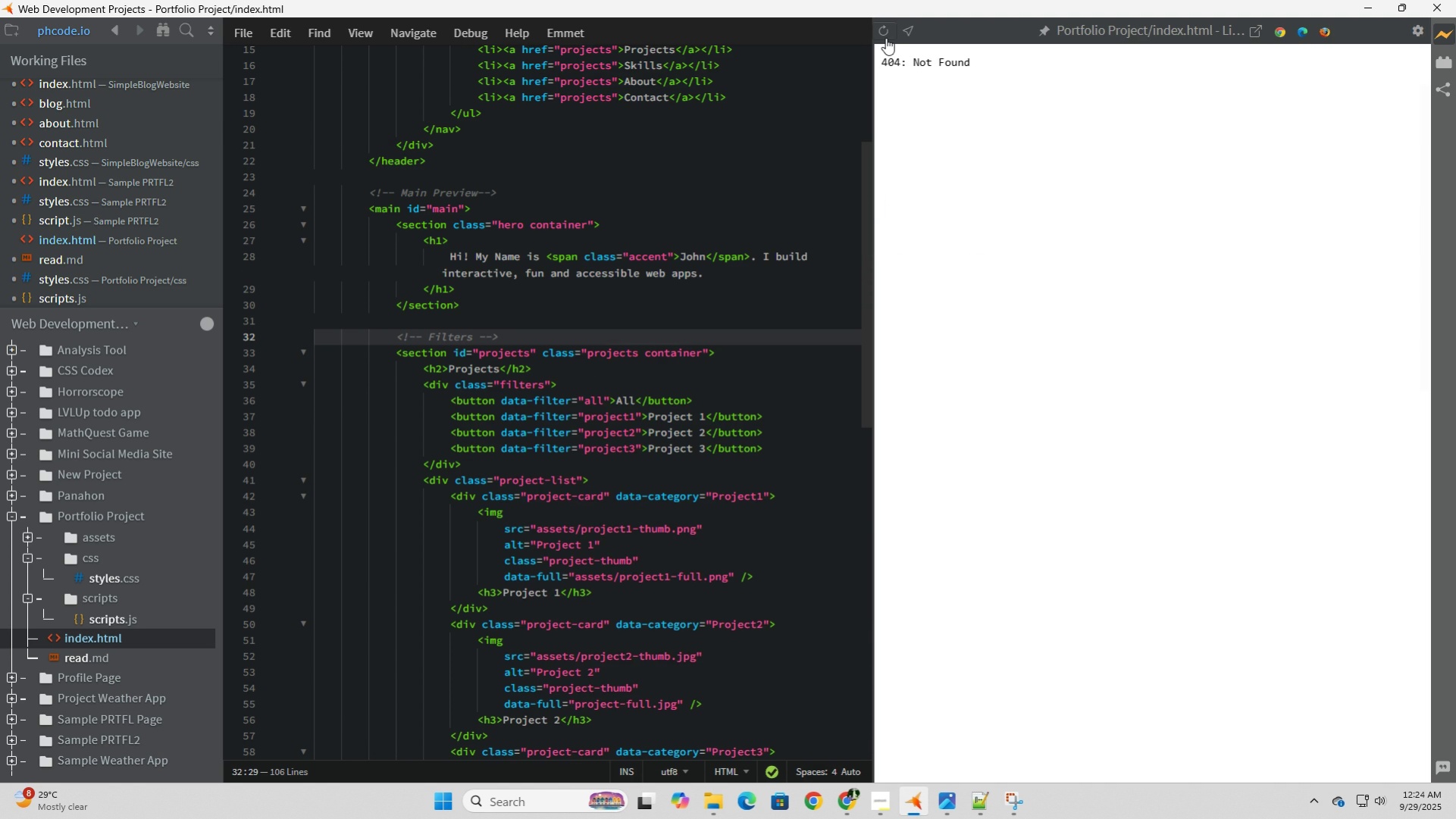 
left_click([885, 38])
 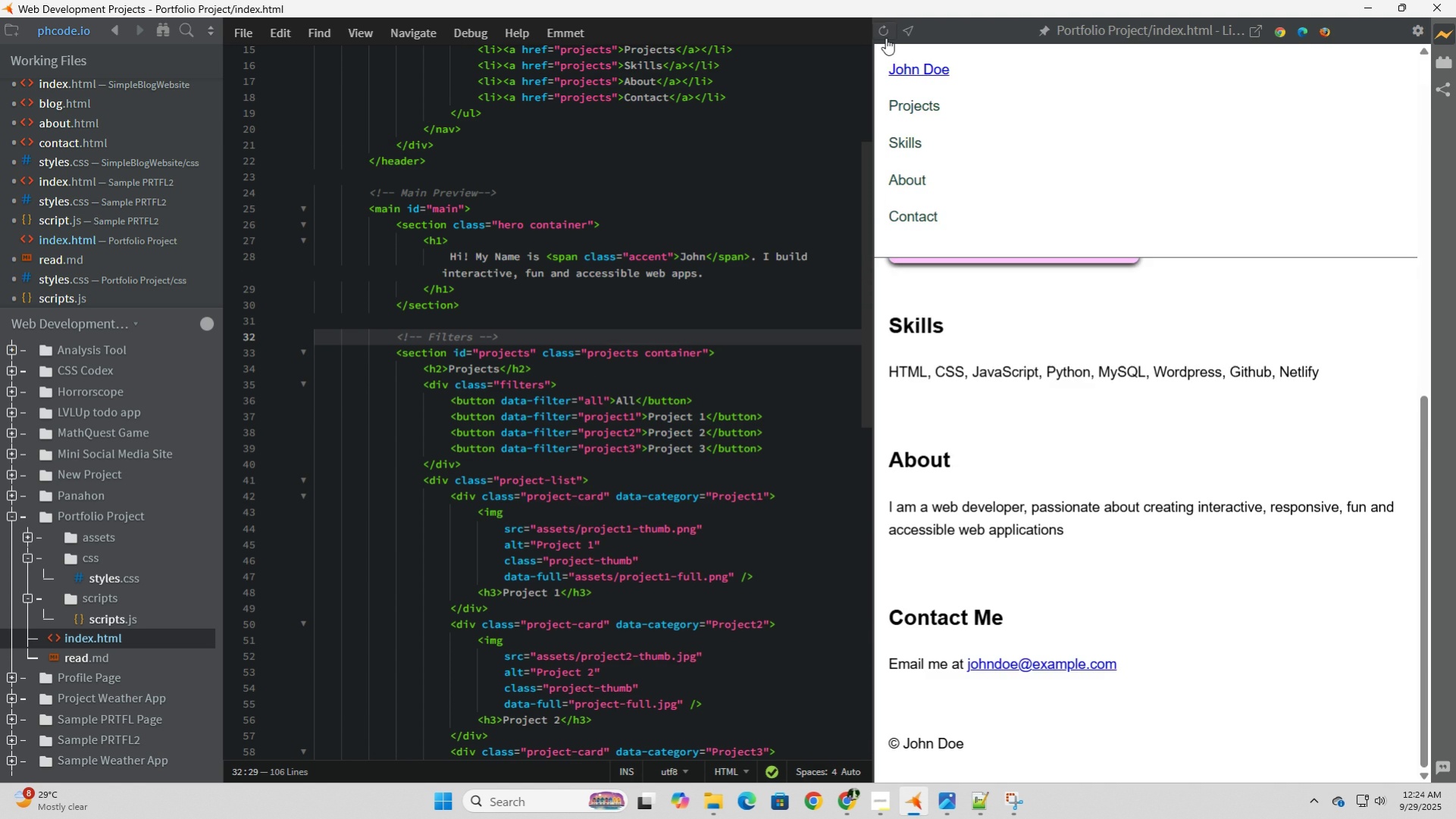 
left_click([885, 38])
 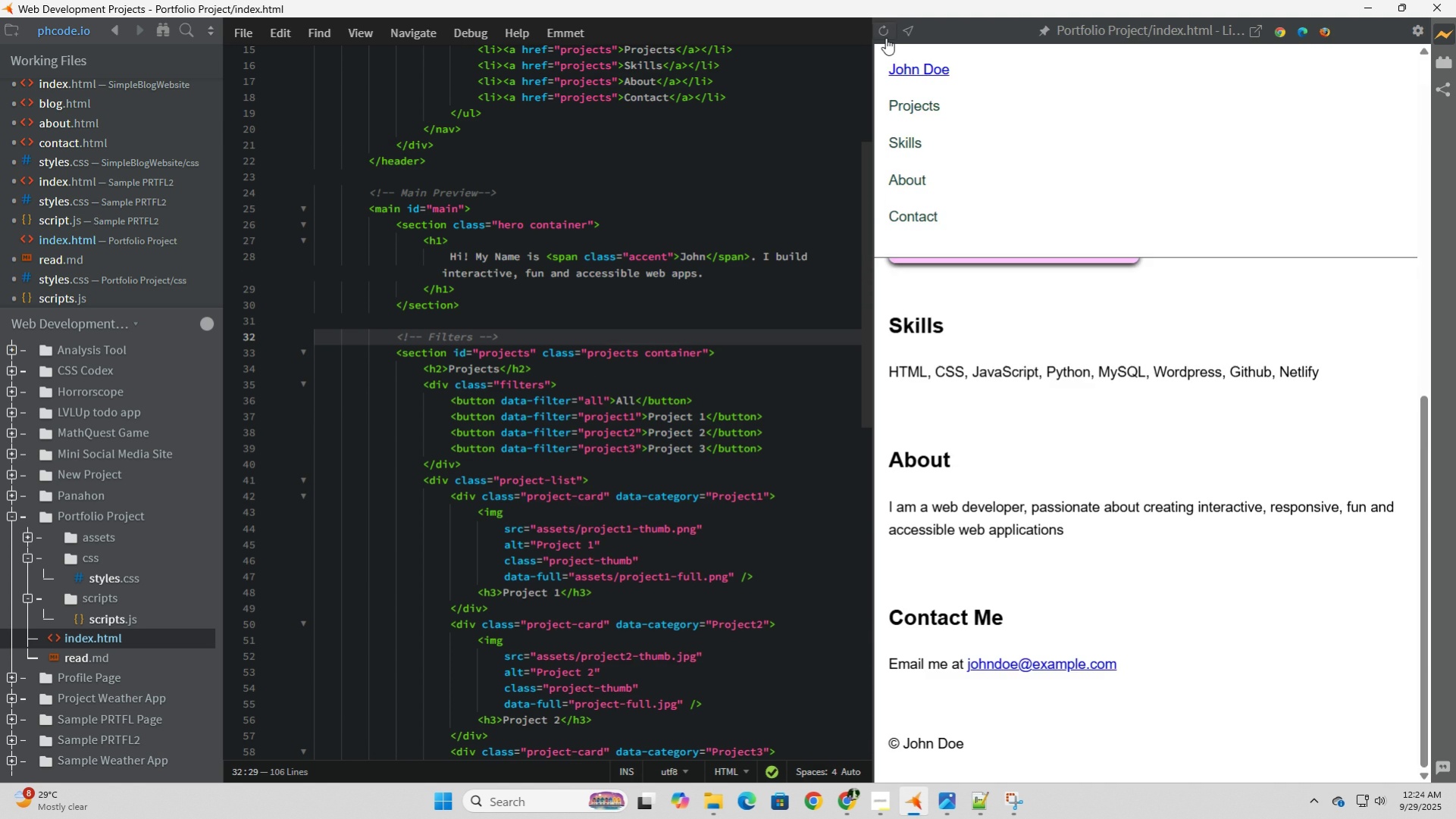 
left_click([885, 38])
 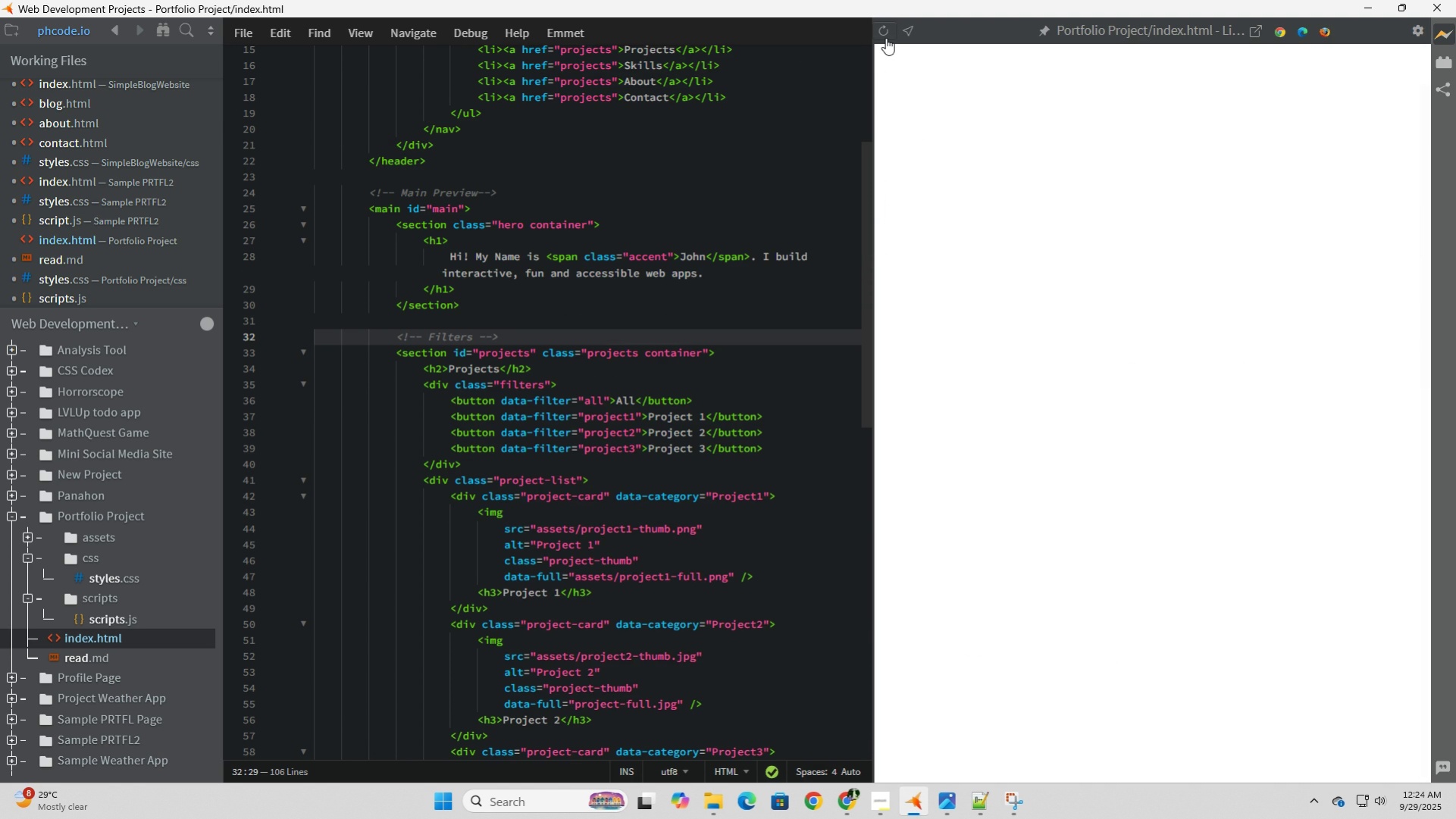 
left_click([885, 38])
 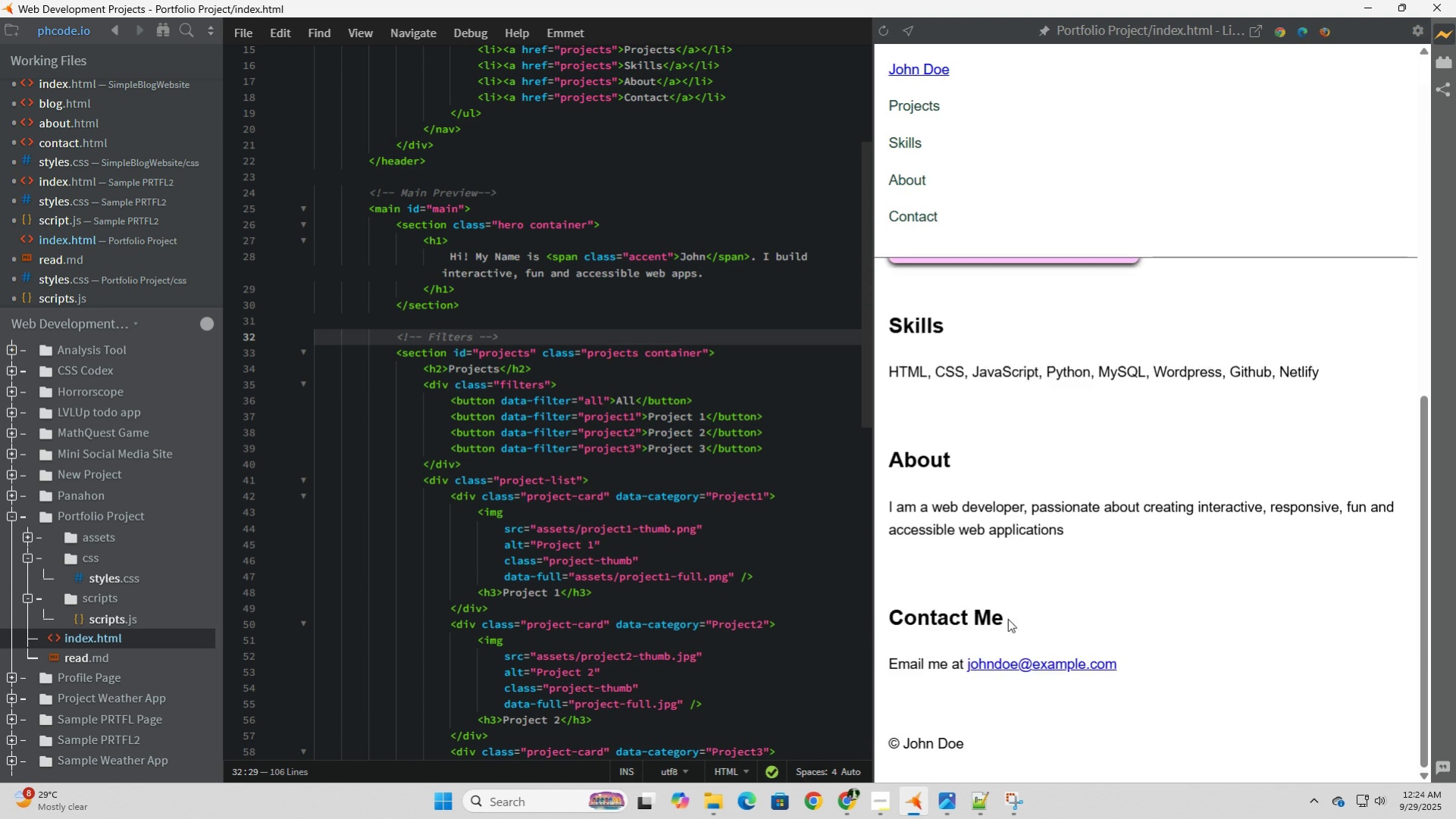 
scroll: coordinate [1015, 617], scroll_direction: up, amount: 9.0
 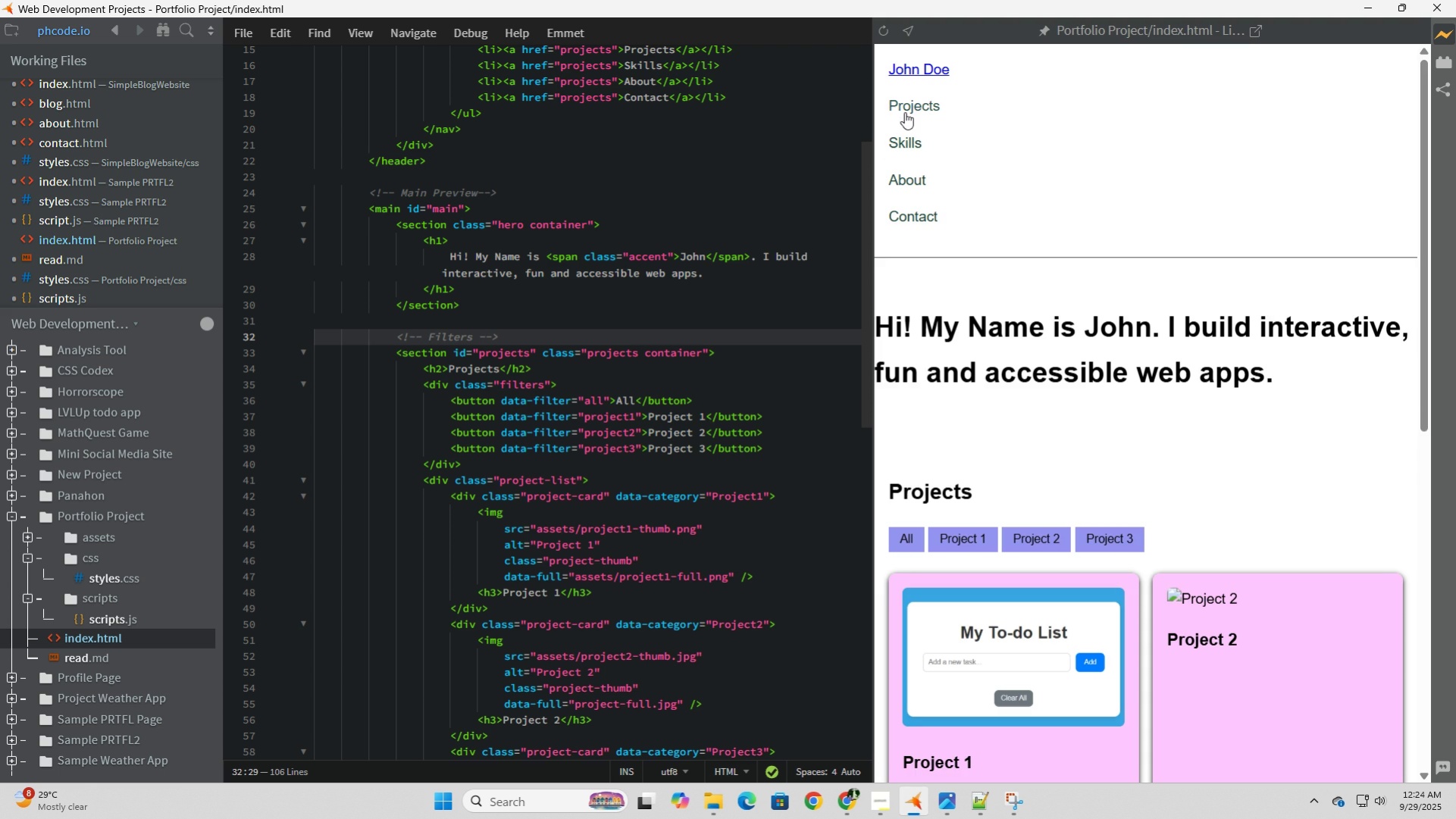 
left_click([906, 111])
 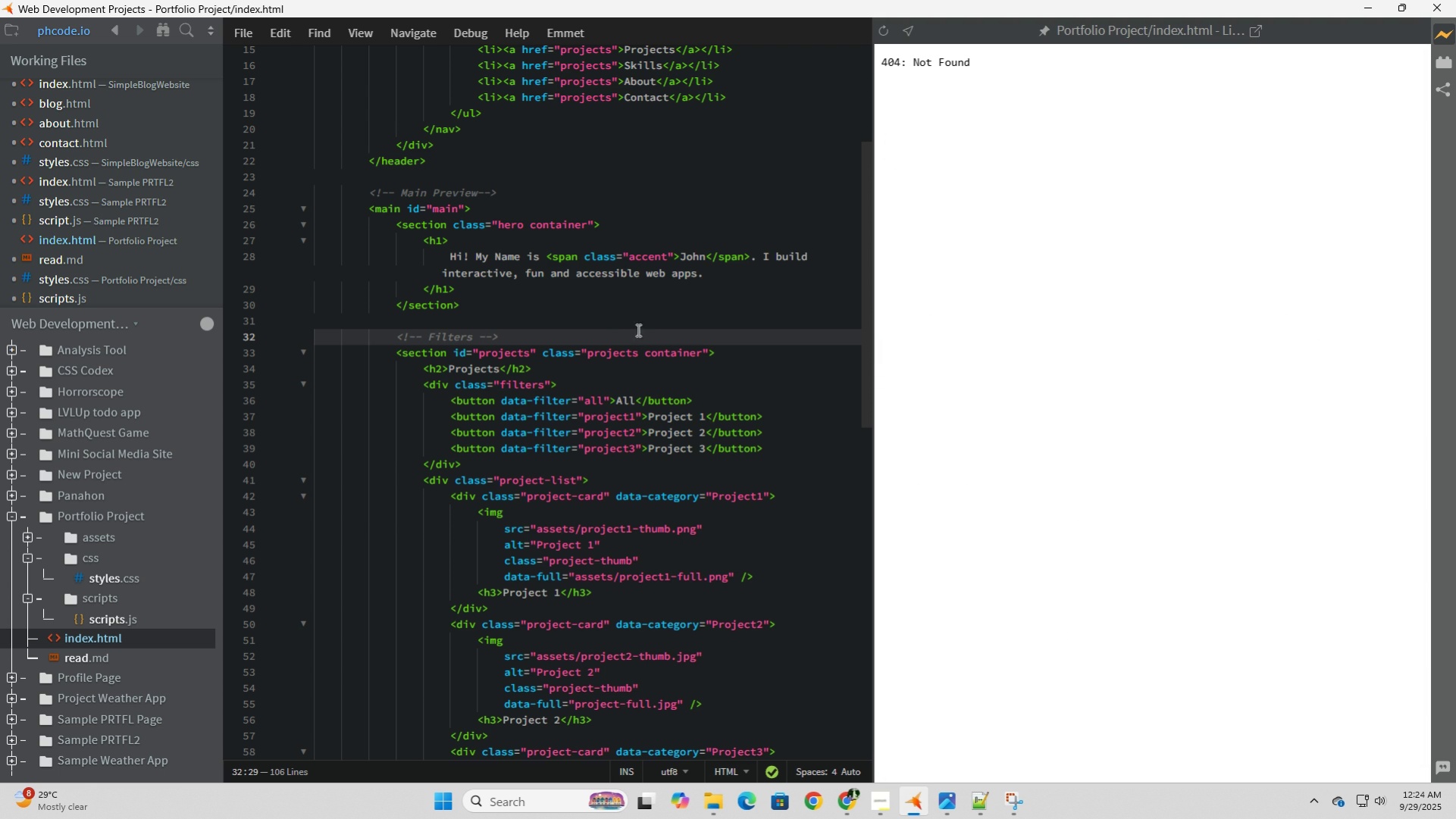 
scroll: coordinate [558, 412], scroll_direction: up, amount: 4.0
 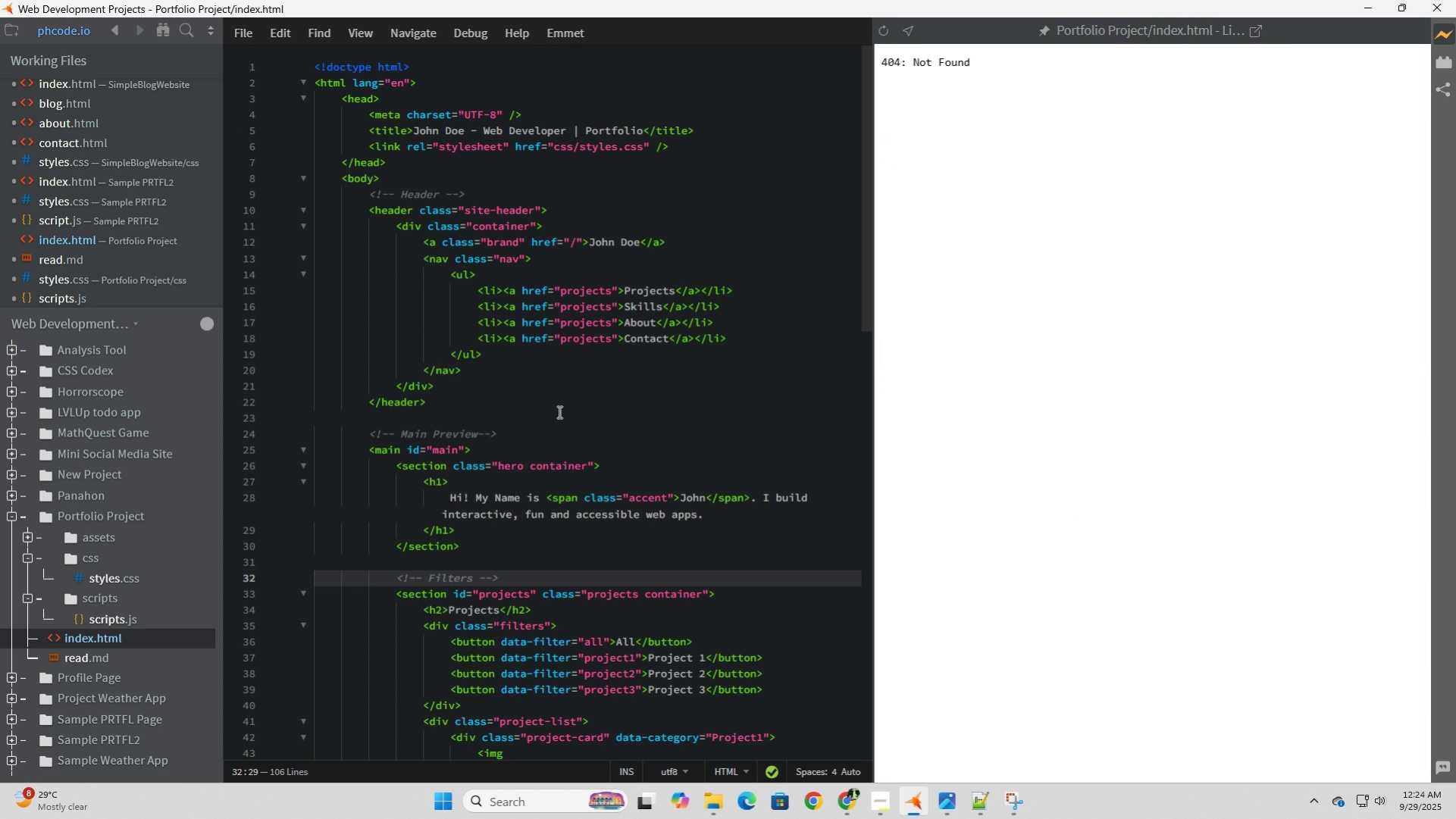 
wait(5.33)
 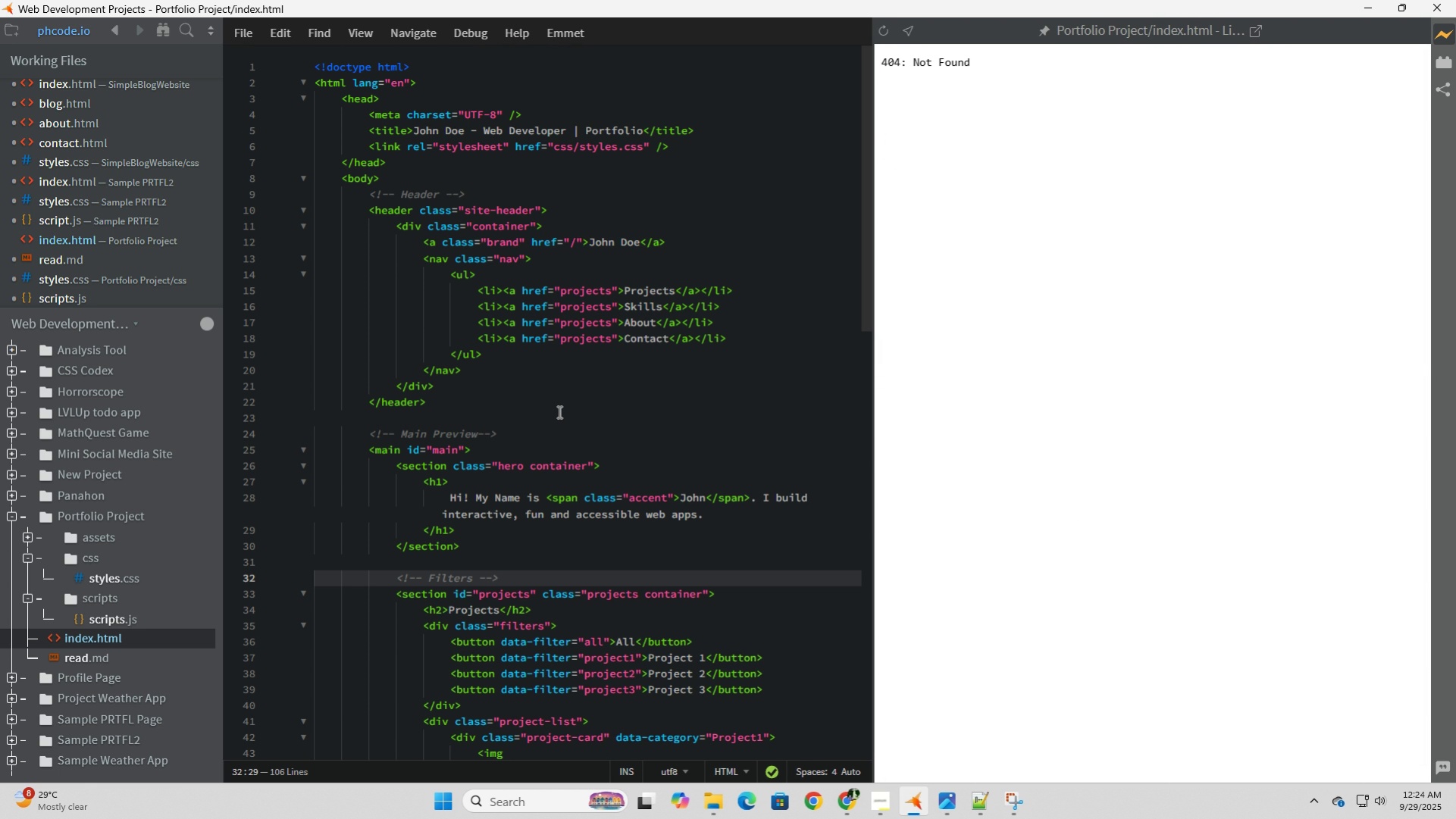 
left_click([892, 31])
 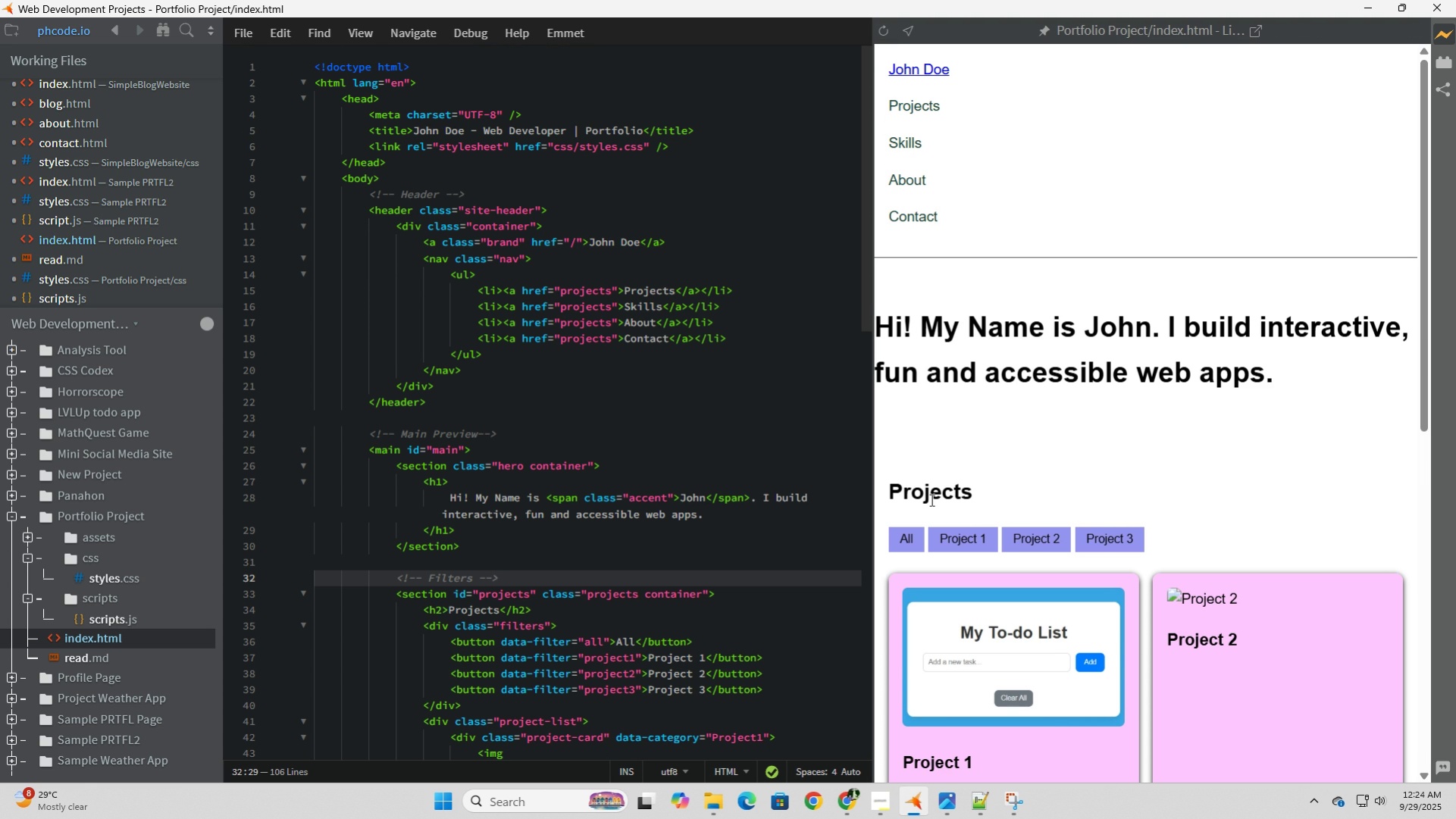 
wait(8.07)
 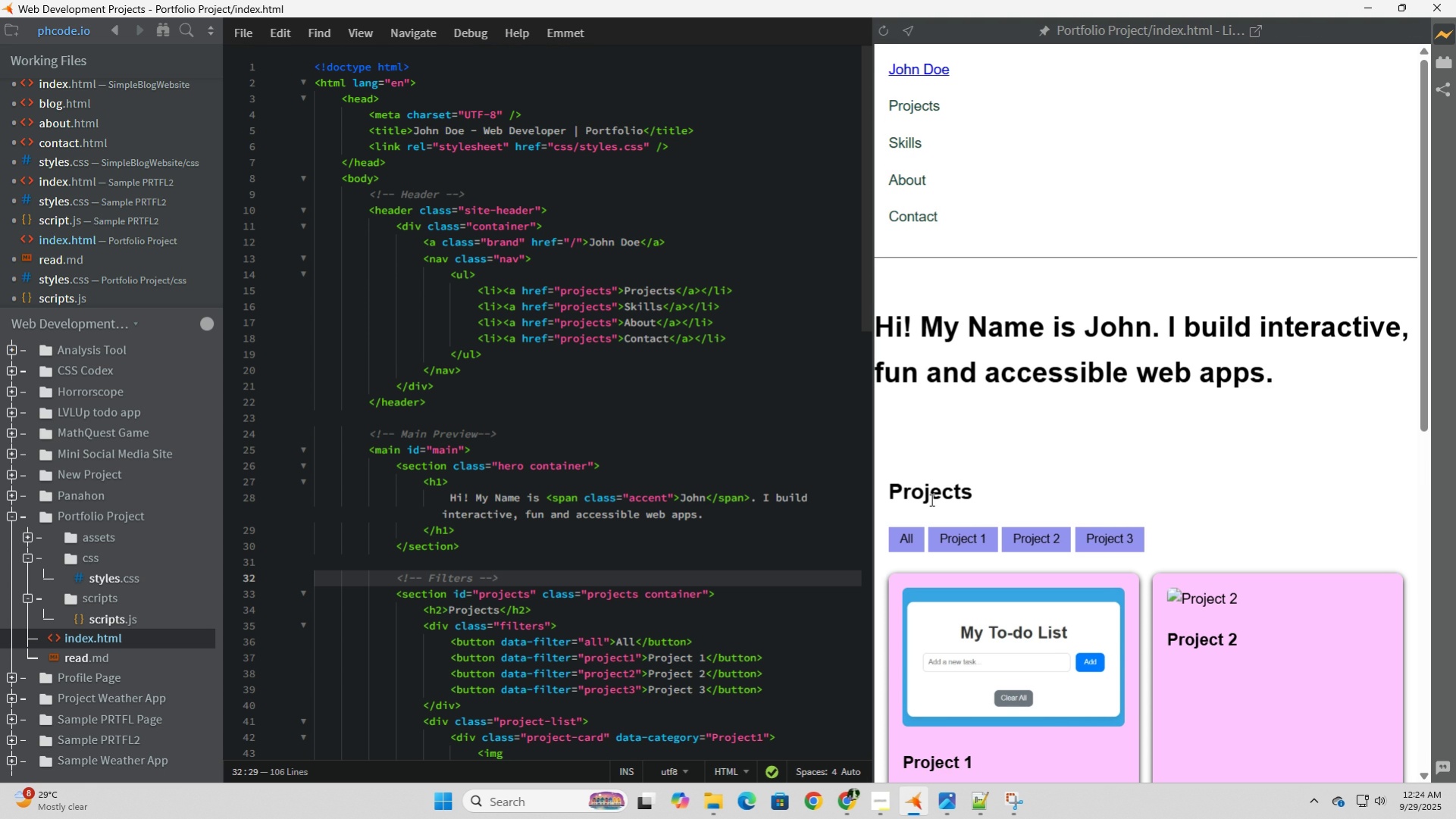 
left_click_drag(start_coordinate=[559, 302], to_coordinate=[609, 305])
 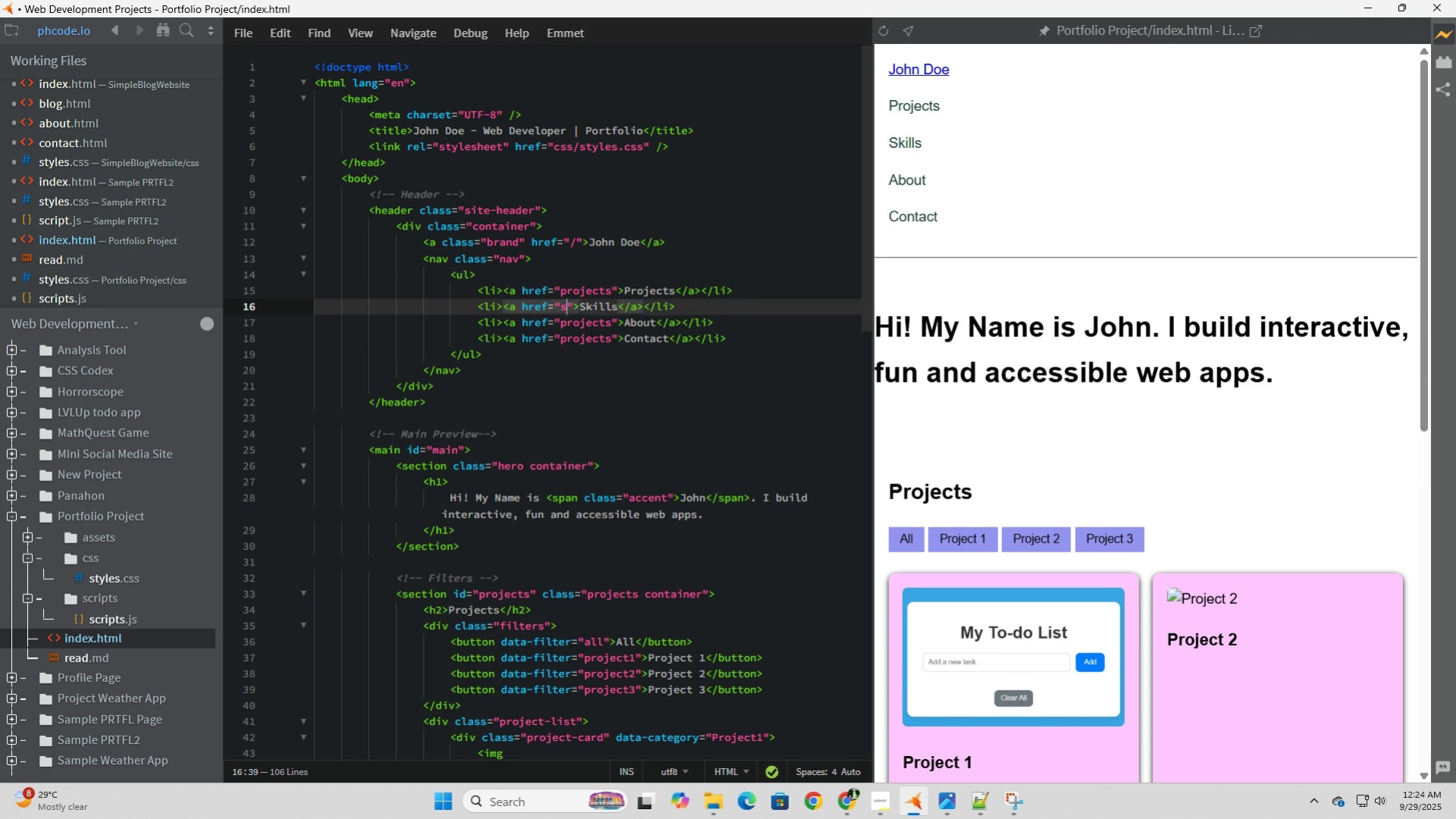 
type(skills)
 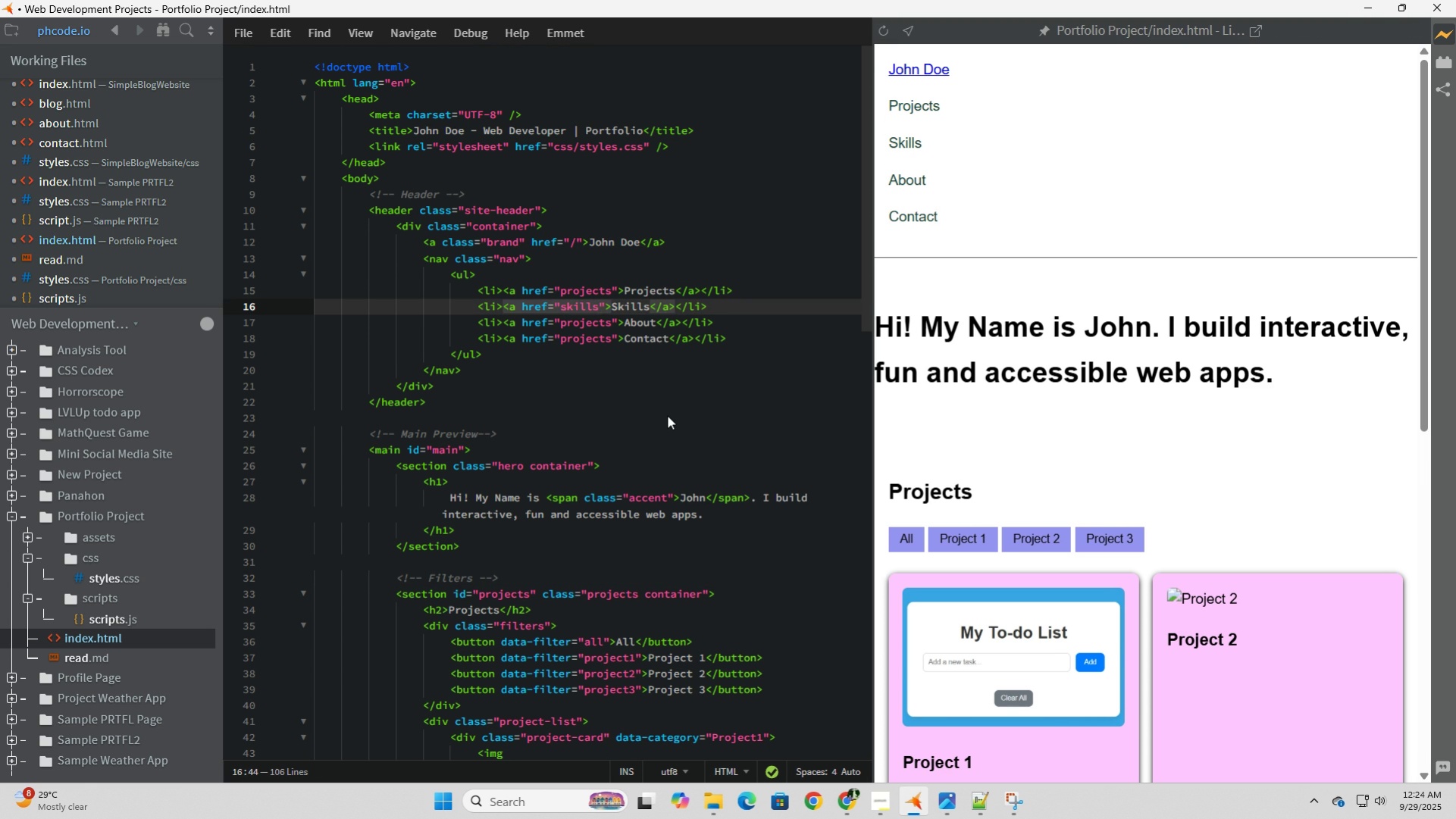 
key(ArrowDown)
 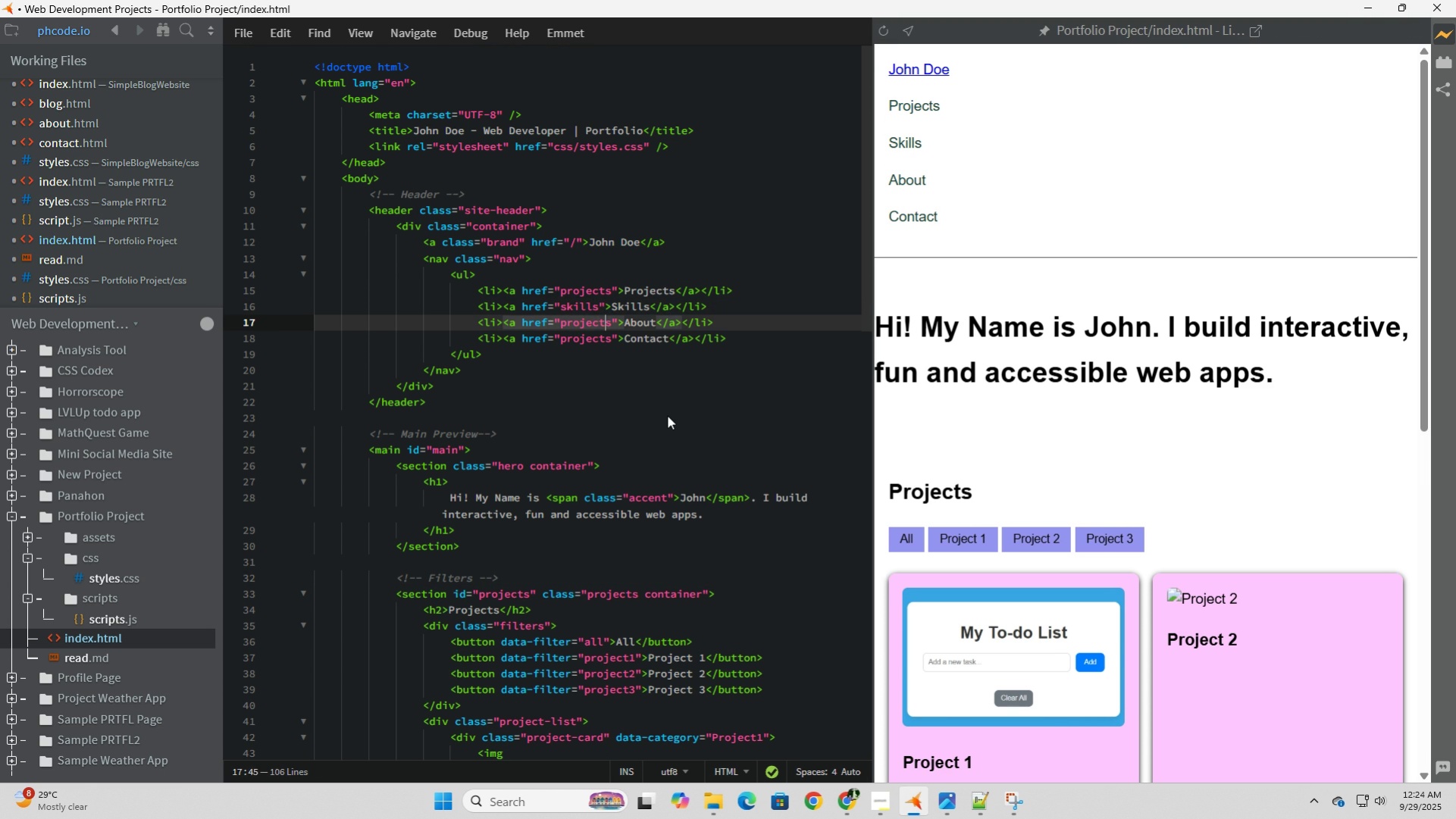 
key(ArrowRight)
 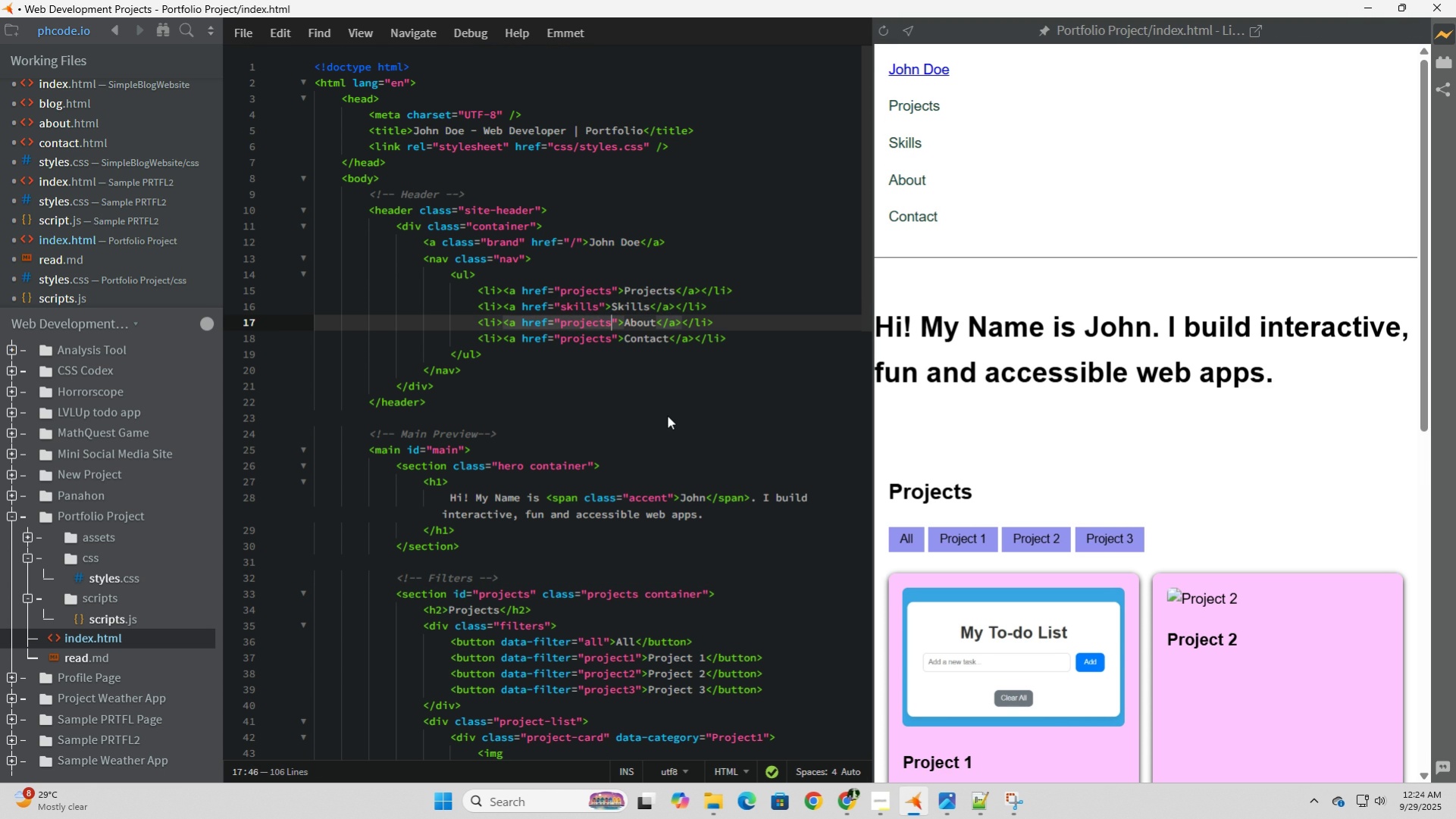 
key(ArrowRight)
 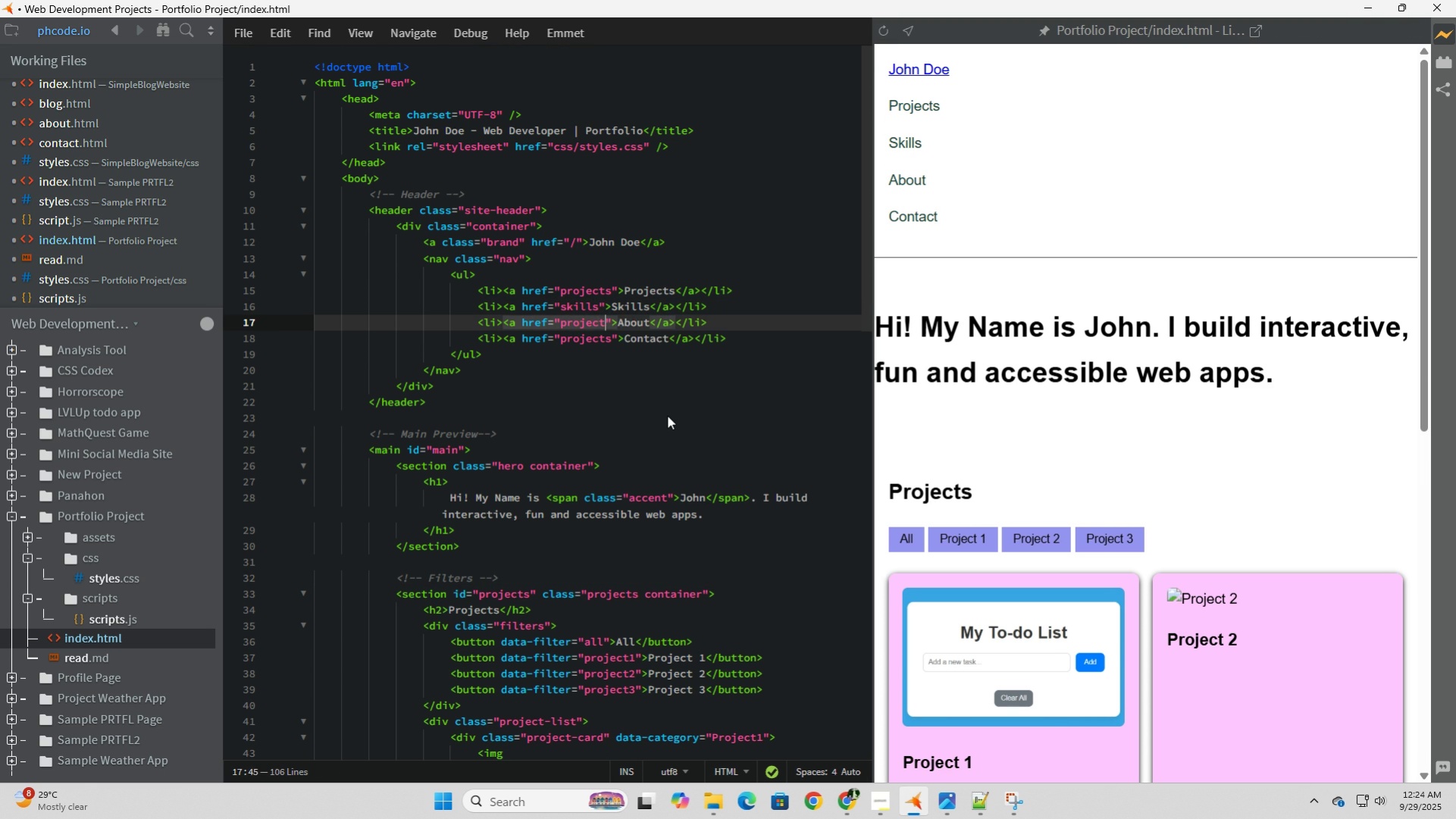 
key(Backspace)
key(Backspace)
key(Backspace)
key(Backspace)
key(Backspace)
key(Backspace)
key(Backspace)
key(Backspace)
type(about)
 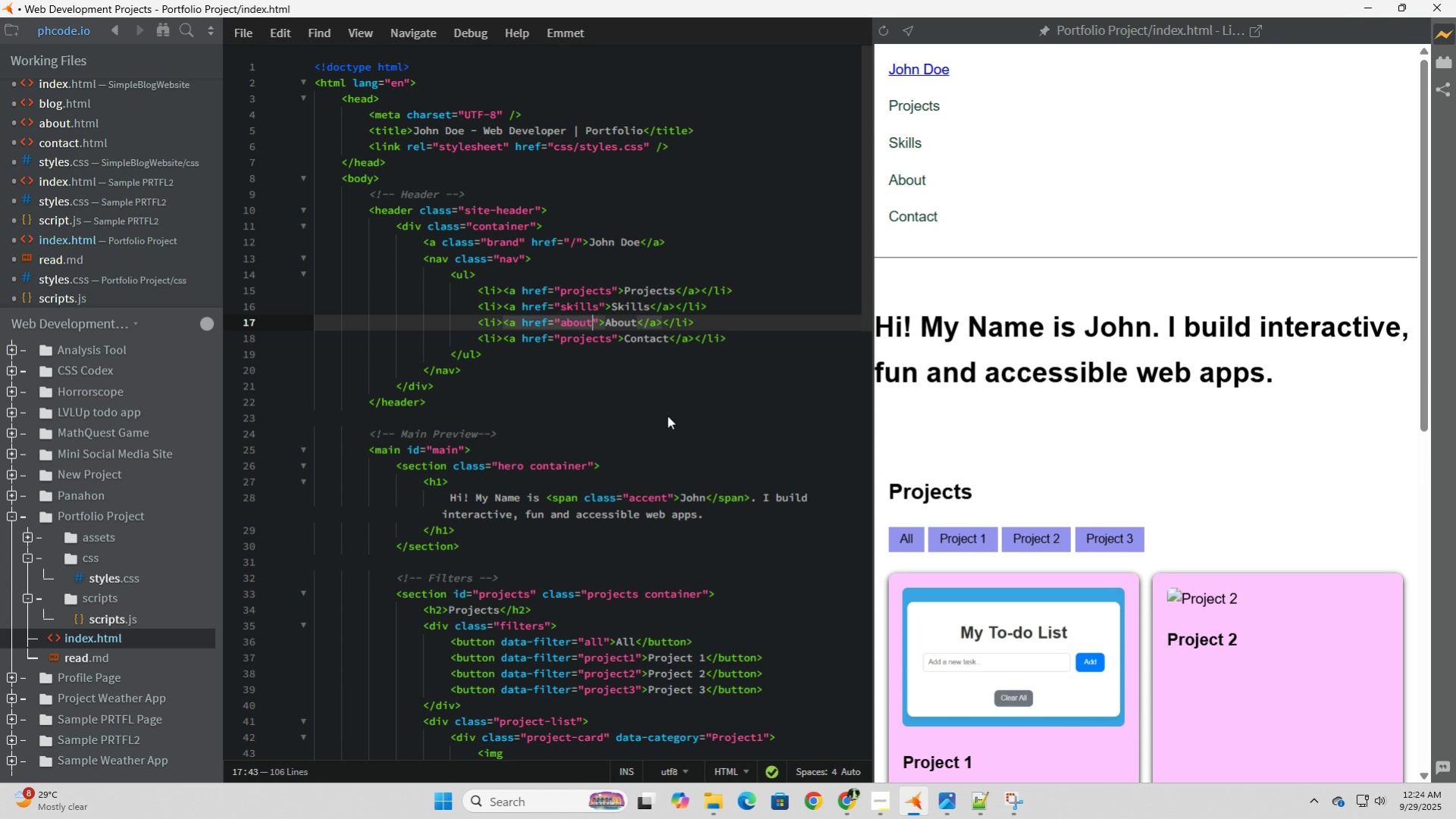 
key(ArrowDown)
 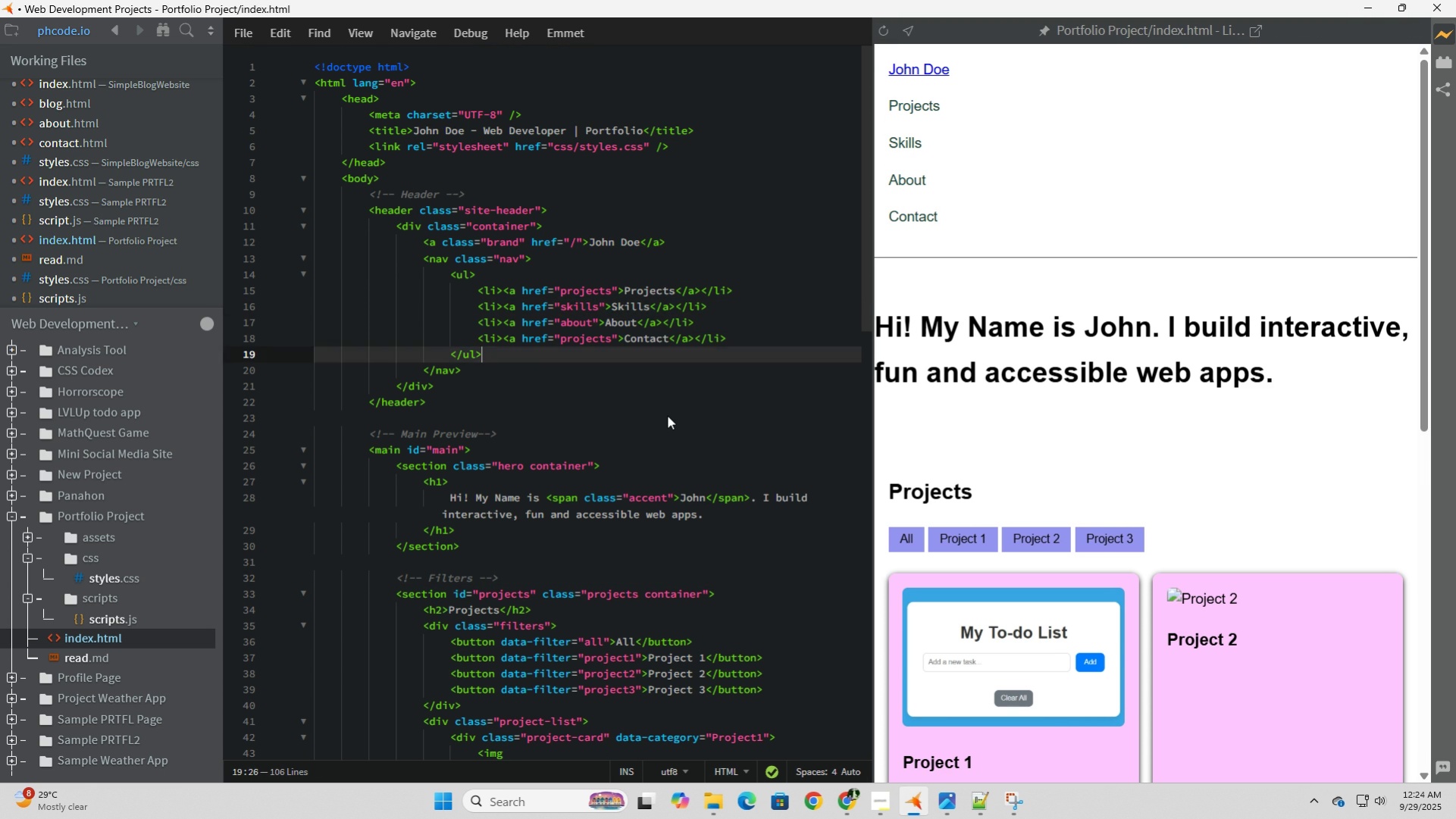 
key(ArrowDown)
 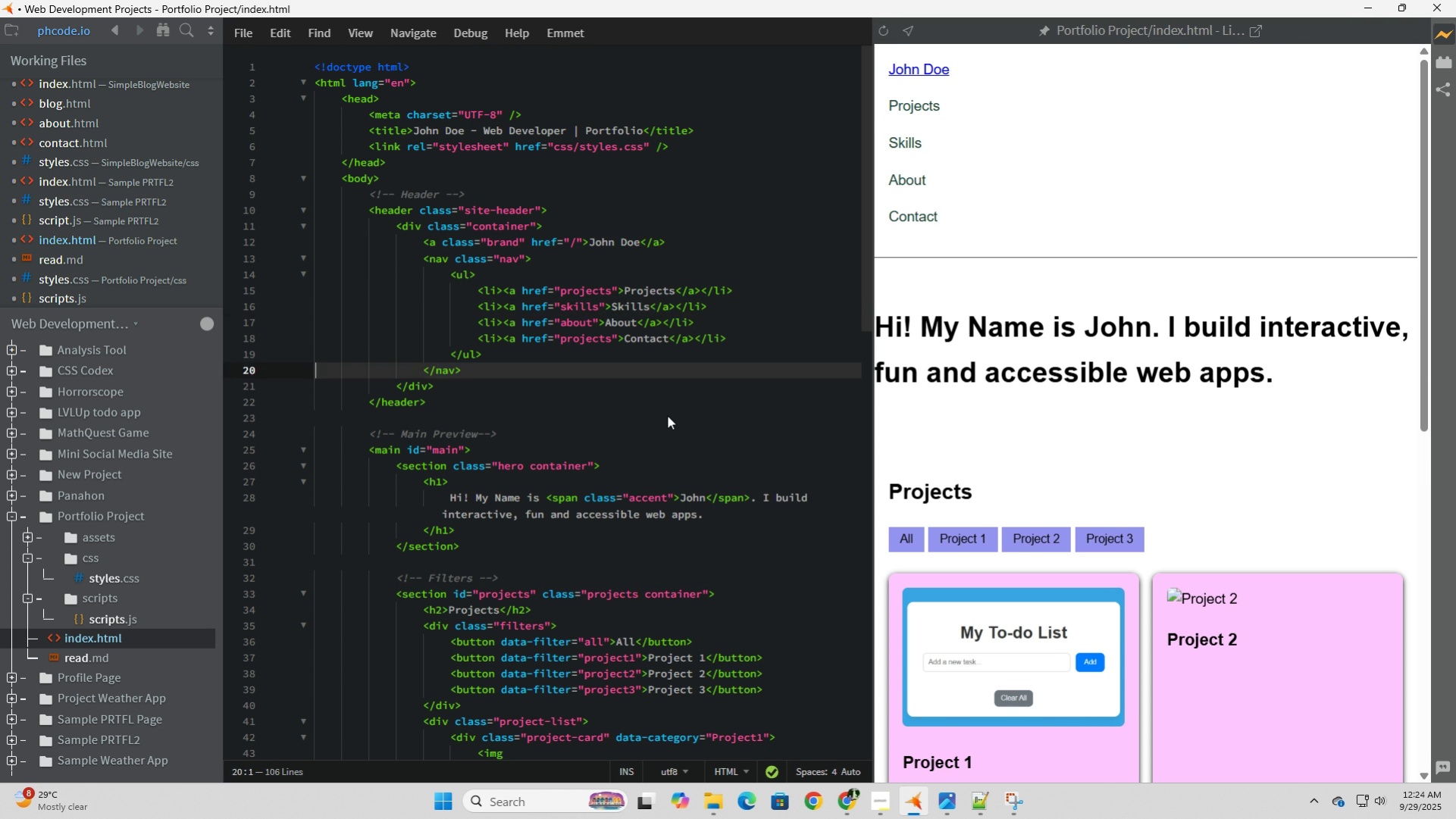 
key(ArrowRight)
 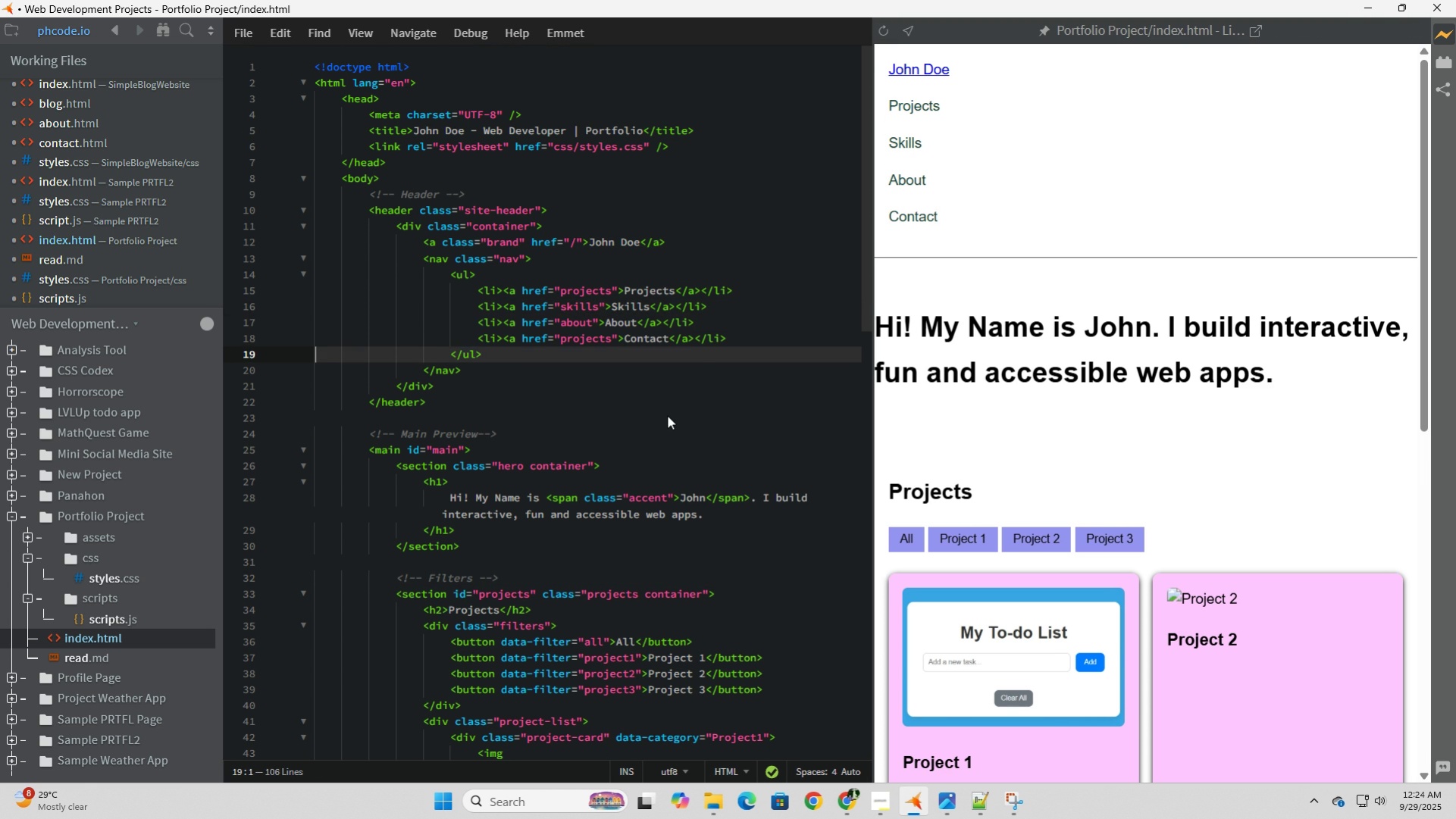 
key(ArrowUp)
 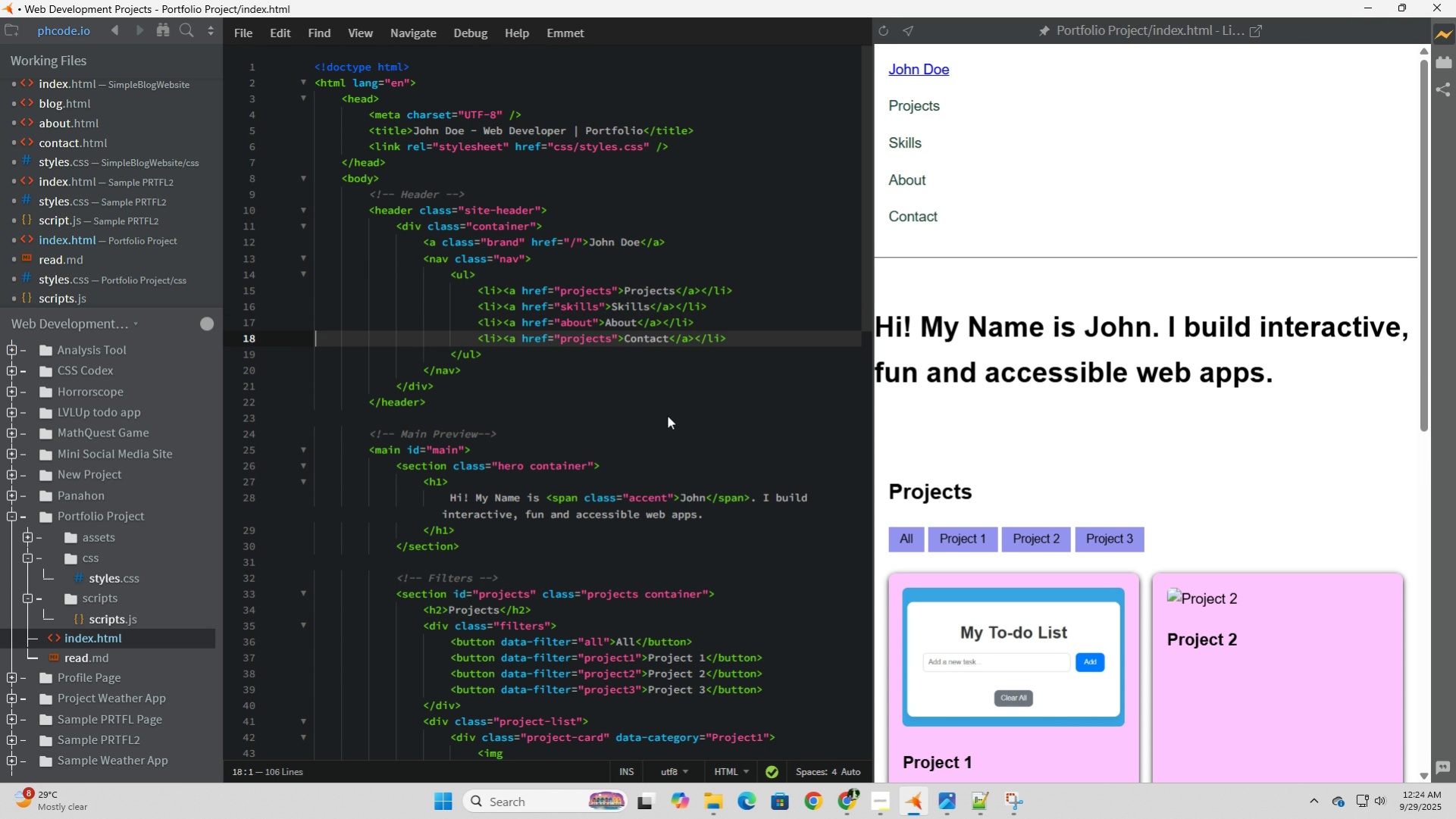 
key(ArrowUp)
 